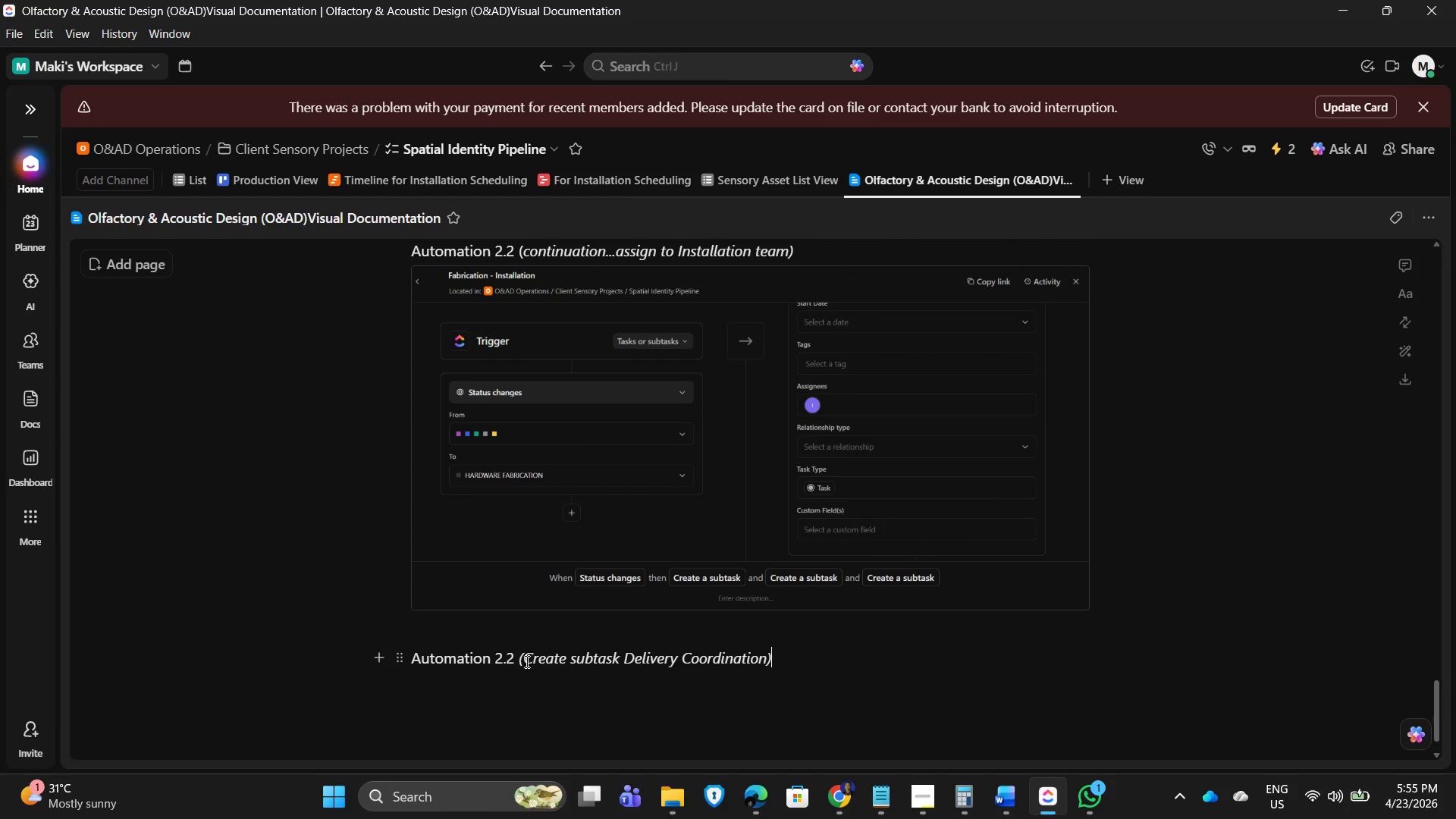 
left_click([513, 654])
 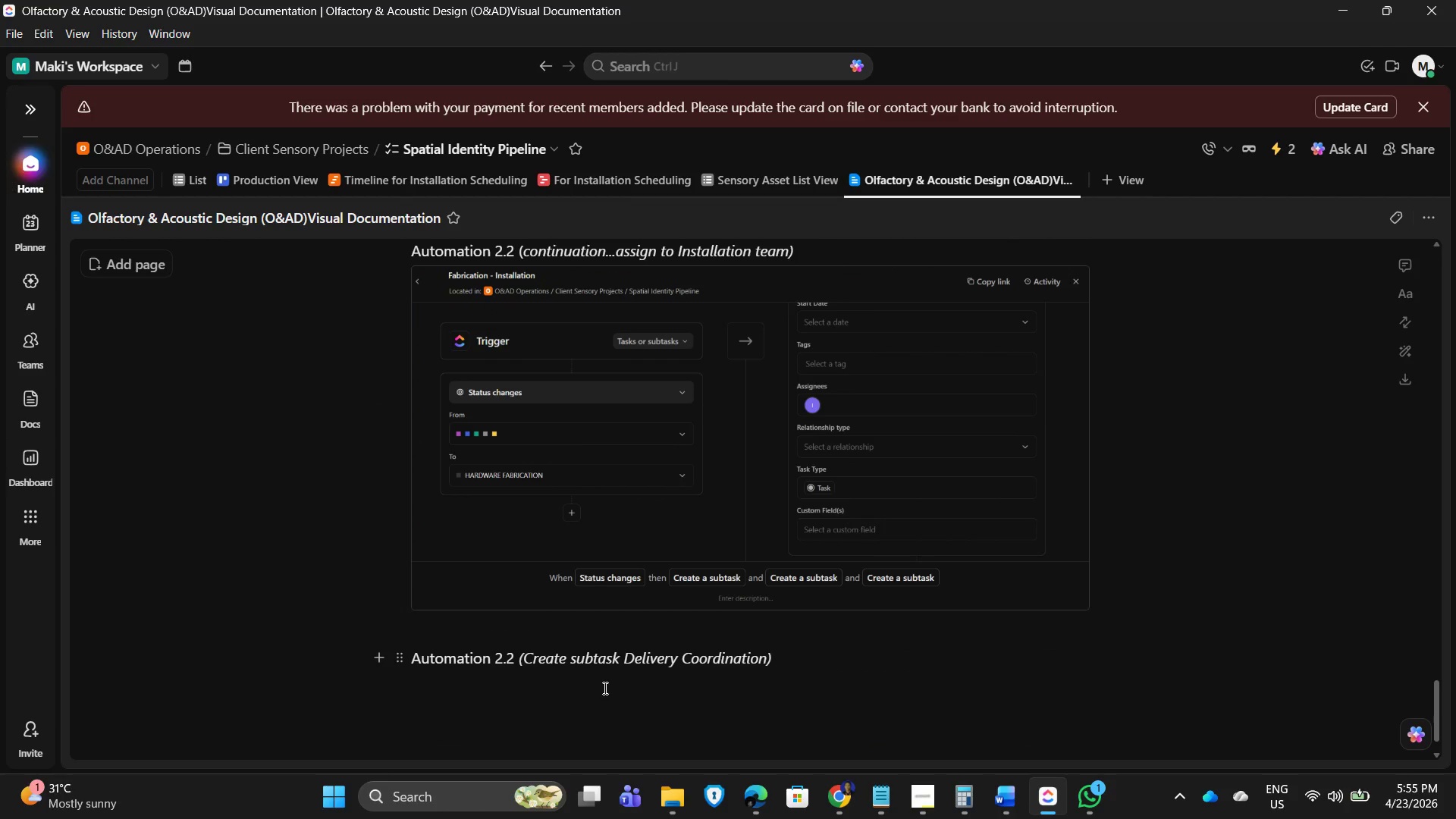 
key(Backspace)
 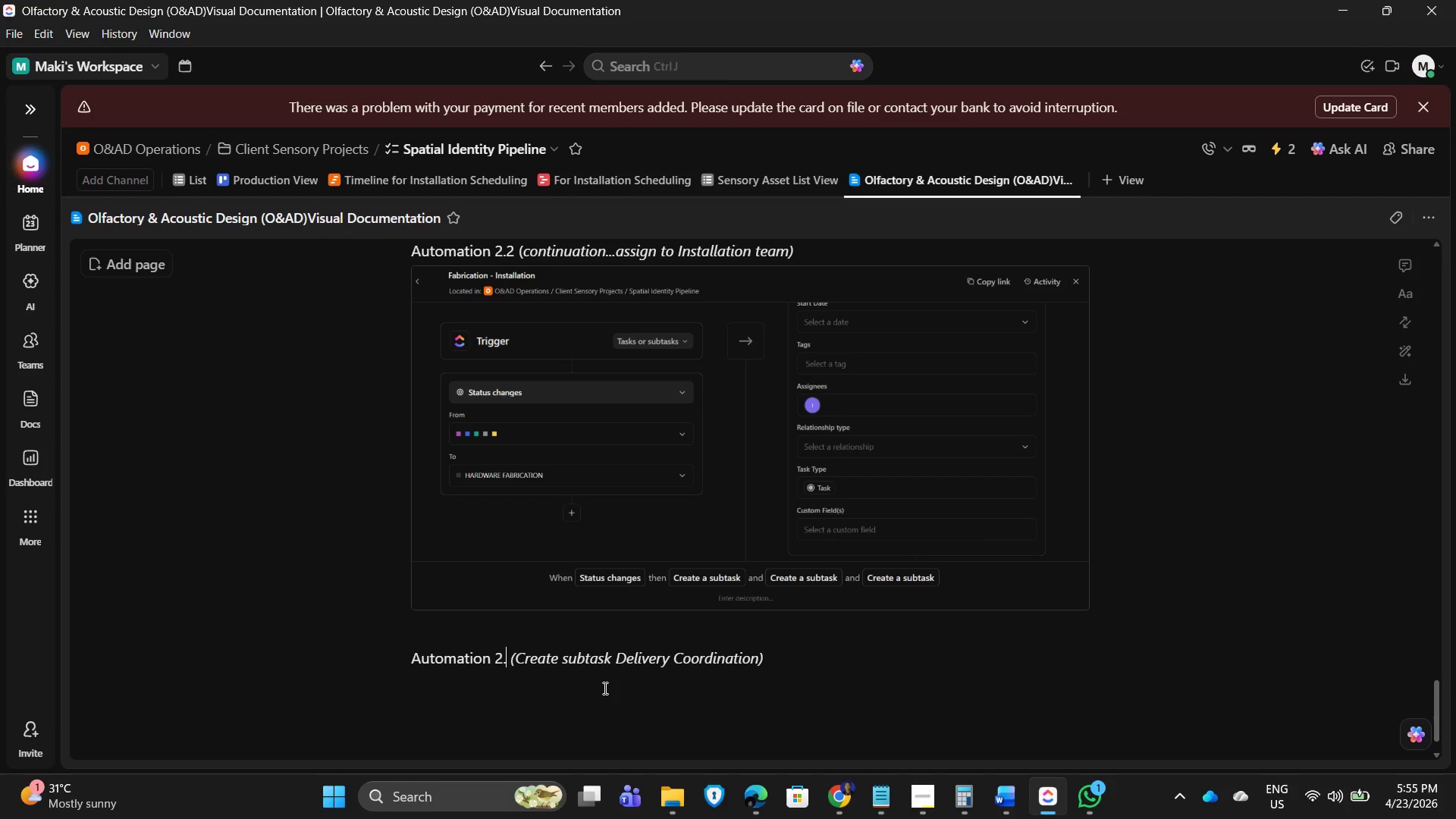 
key(Numpad3)
 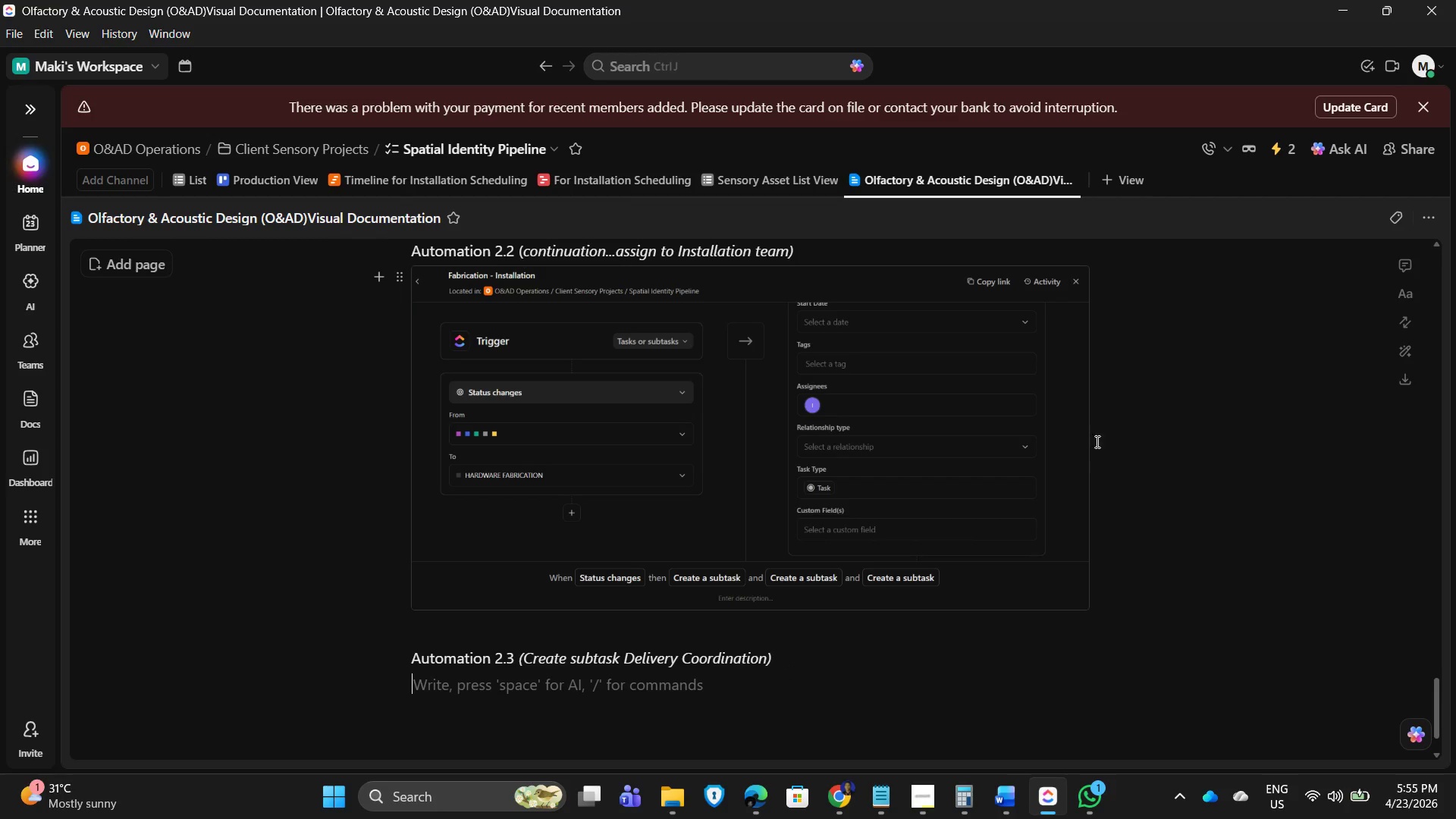 
left_click([1277, 140])
 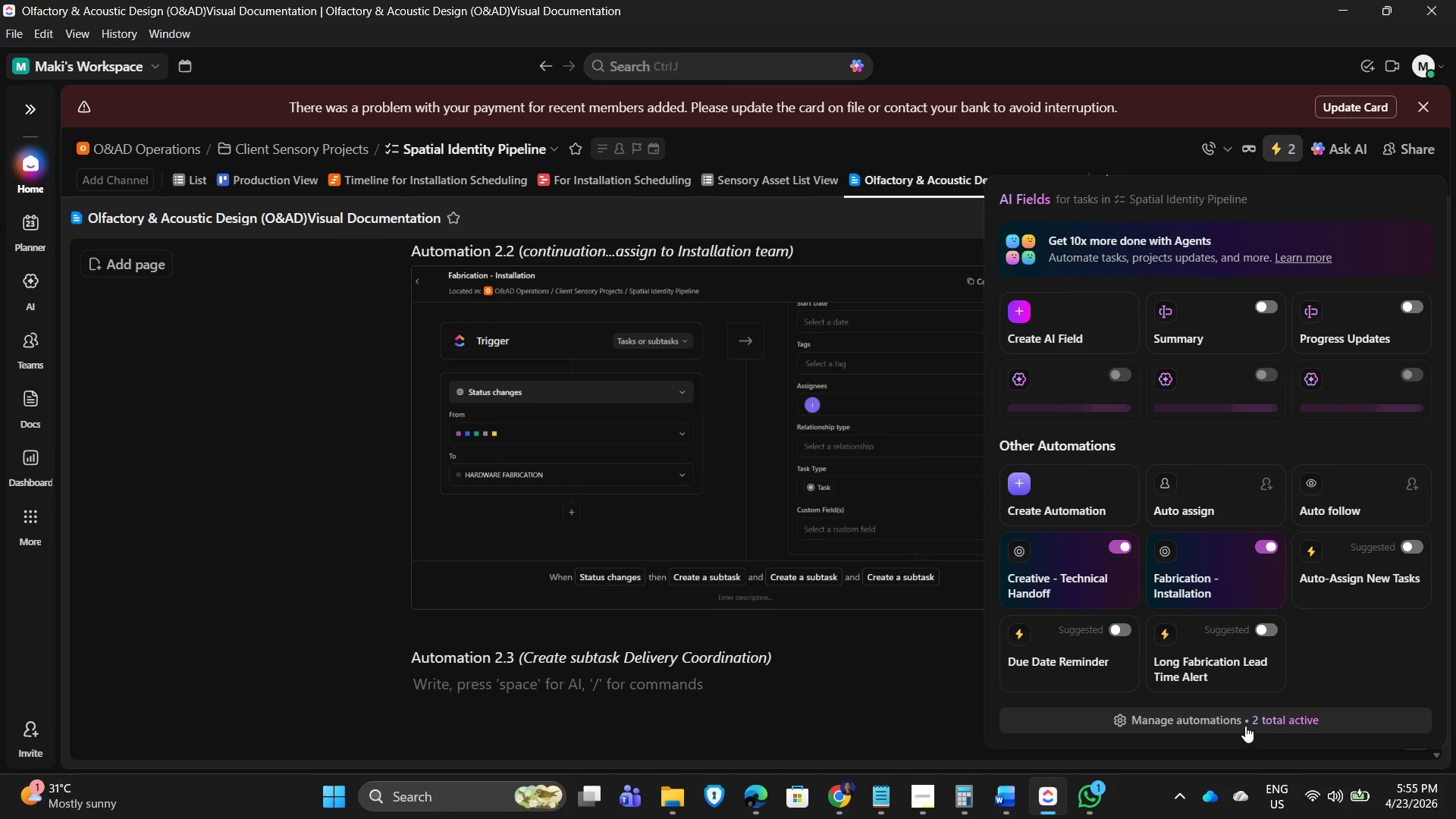 
left_click([1247, 723])
 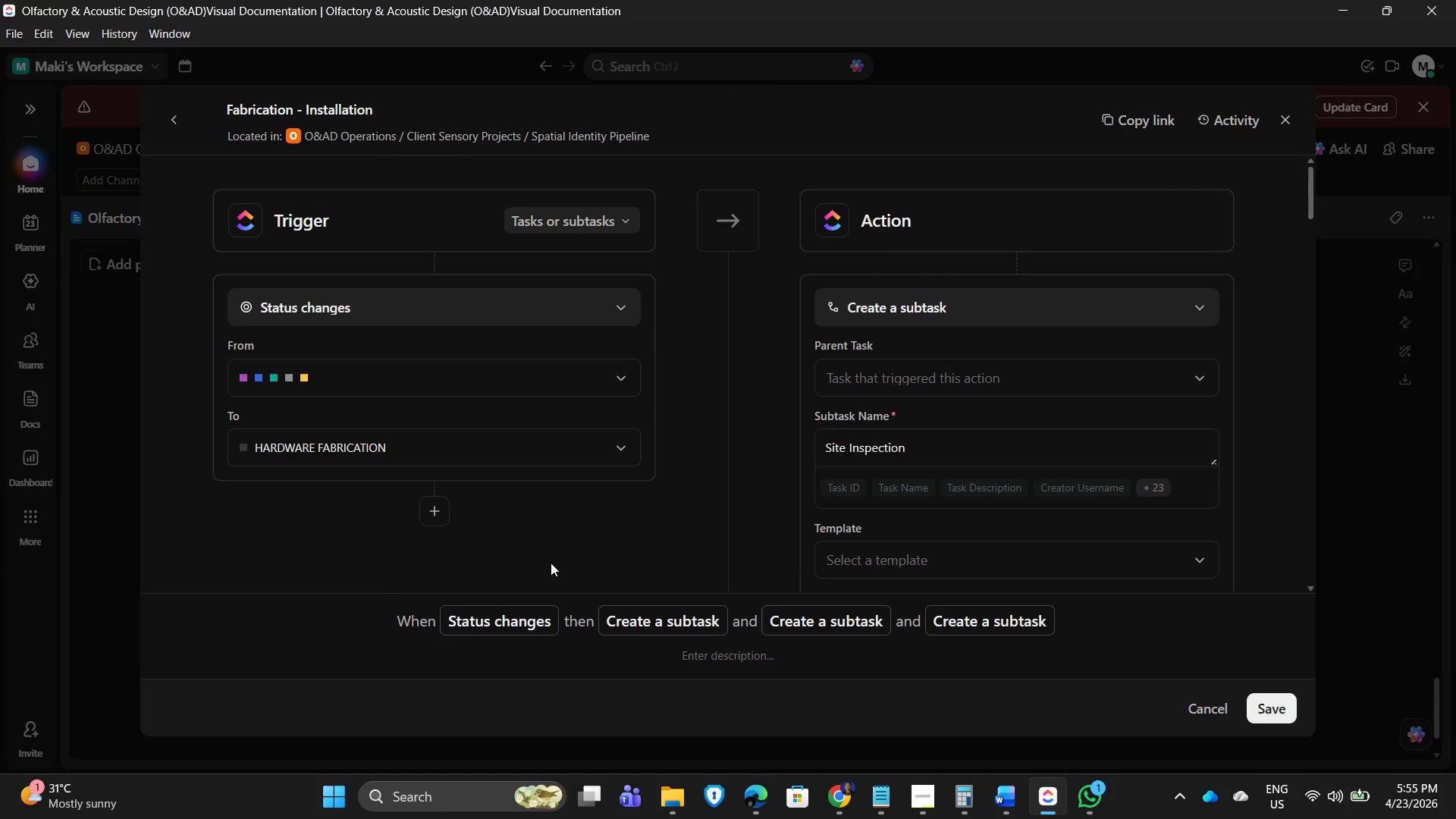 
scroll: coordinate [919, 424], scroll_direction: down, amount: 16.0
 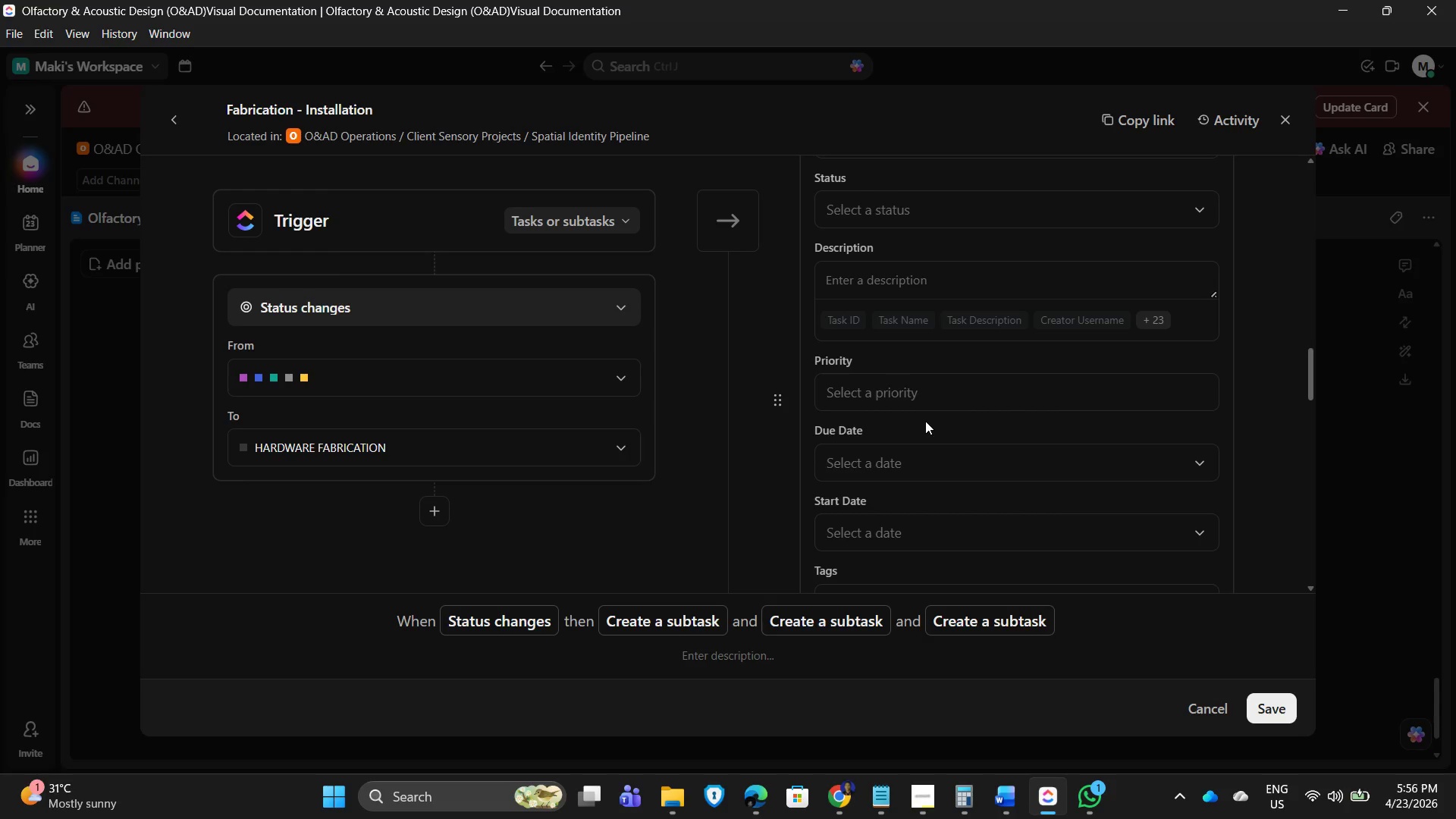 
wait(14.22)
 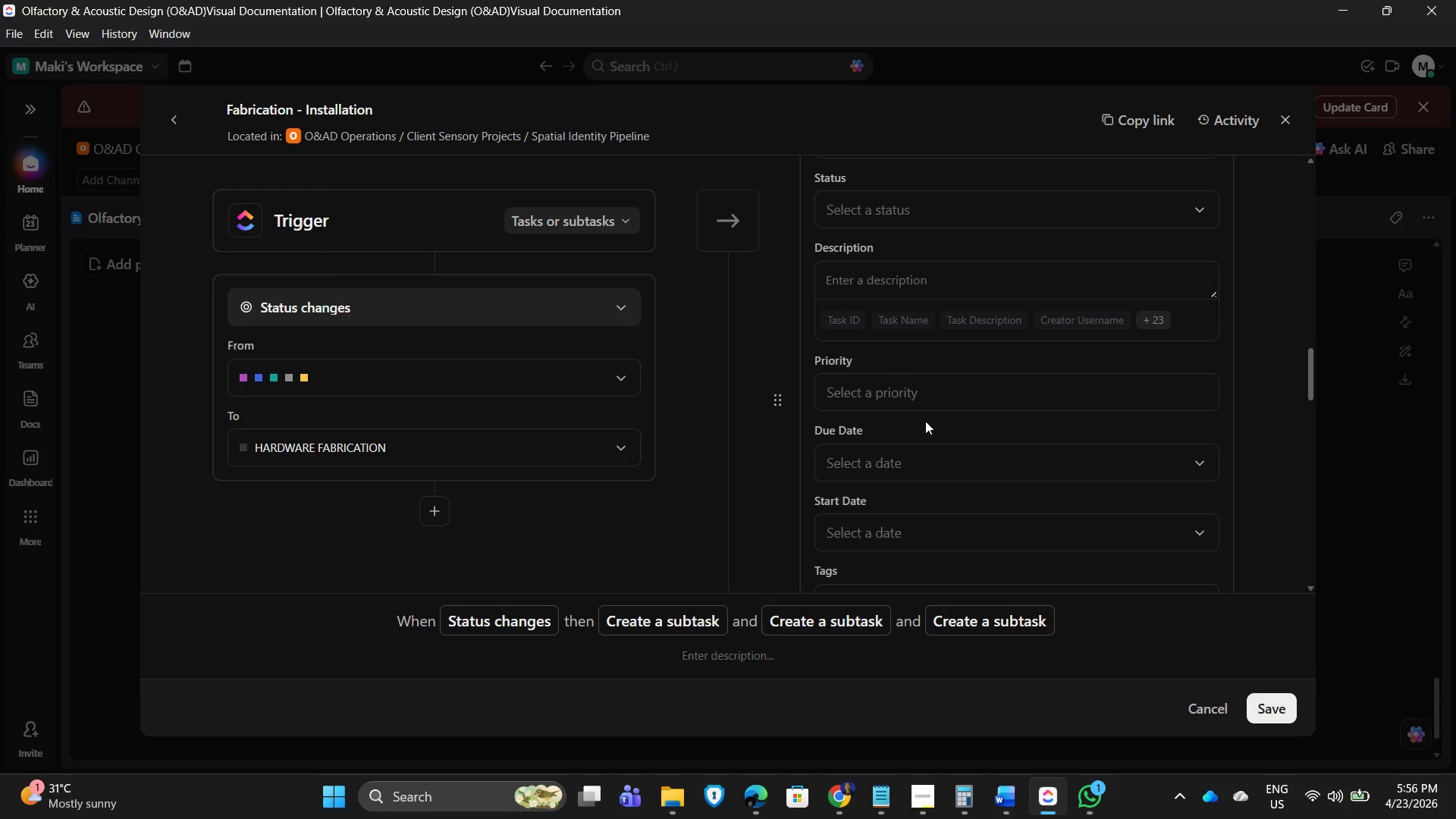 
scroll: coordinate [951, 400], scroll_direction: down, amount: 3.0
 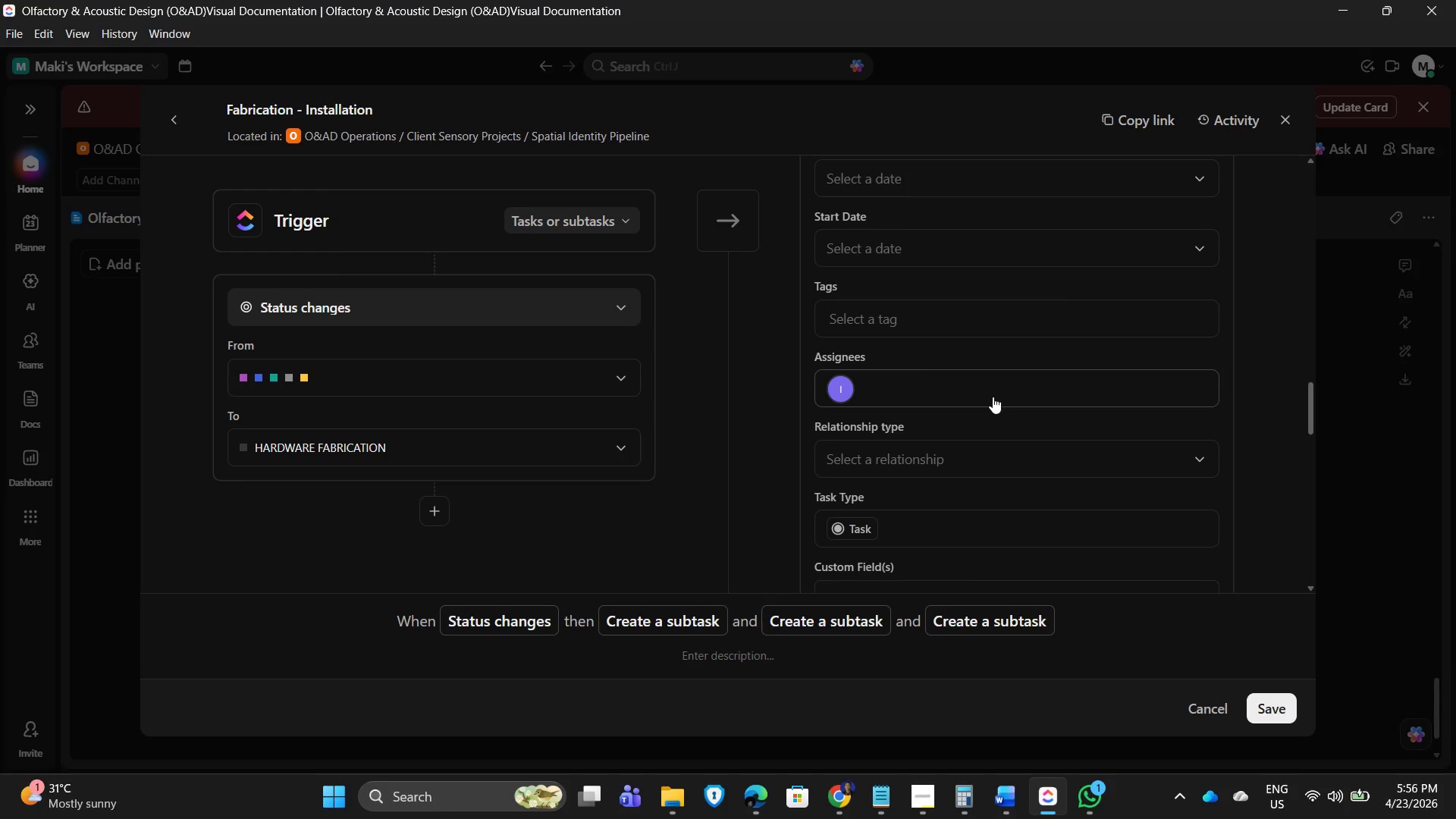 
wait(5.11)
 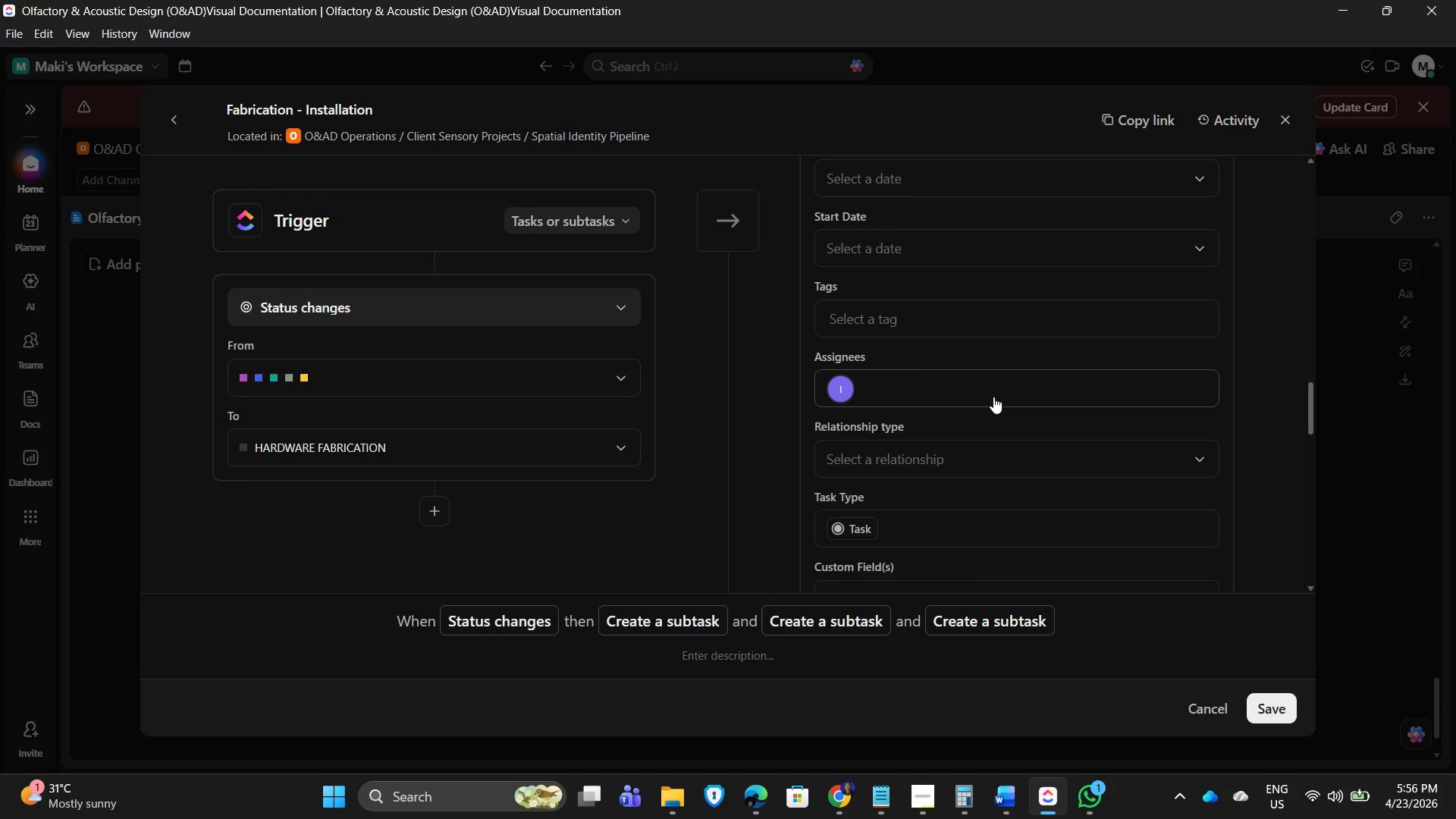 
scroll: coordinate [1032, 447], scroll_direction: down, amount: 13.0
 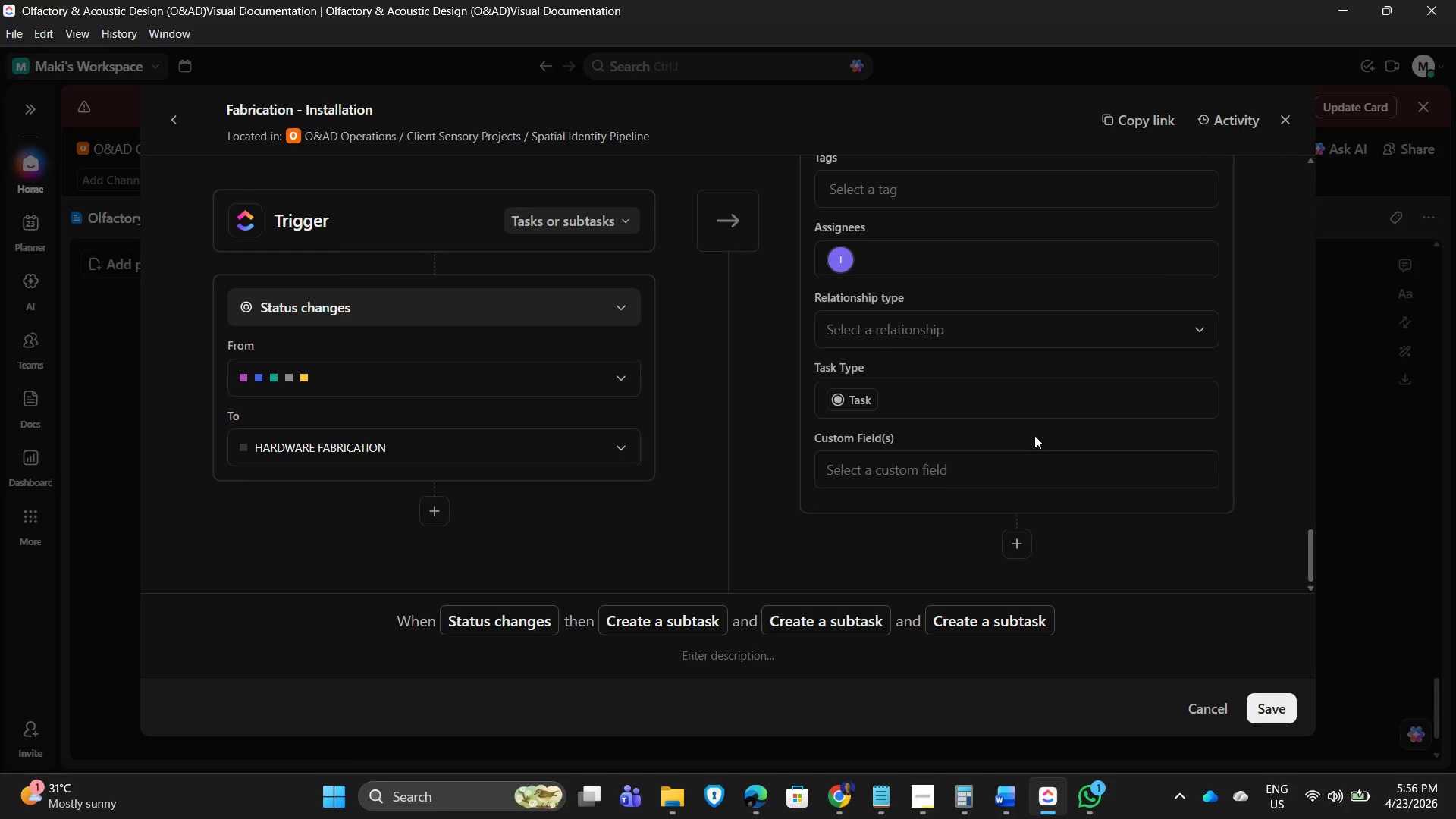 
scroll: coordinate [998, 396], scroll_direction: up, amount: 5.0
 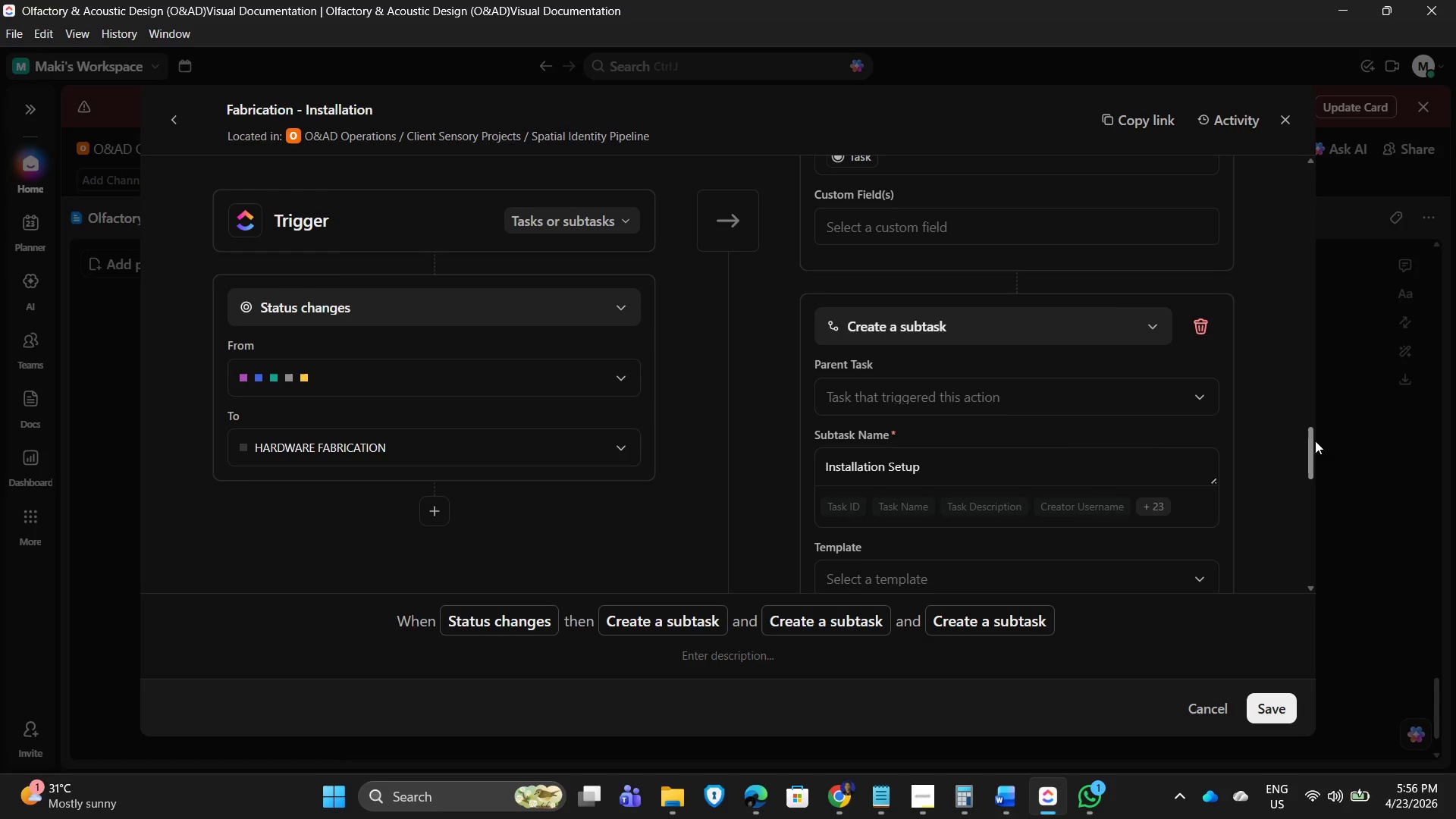 
left_click_drag(start_coordinate=[1314, 438], to_coordinate=[1319, 453])
 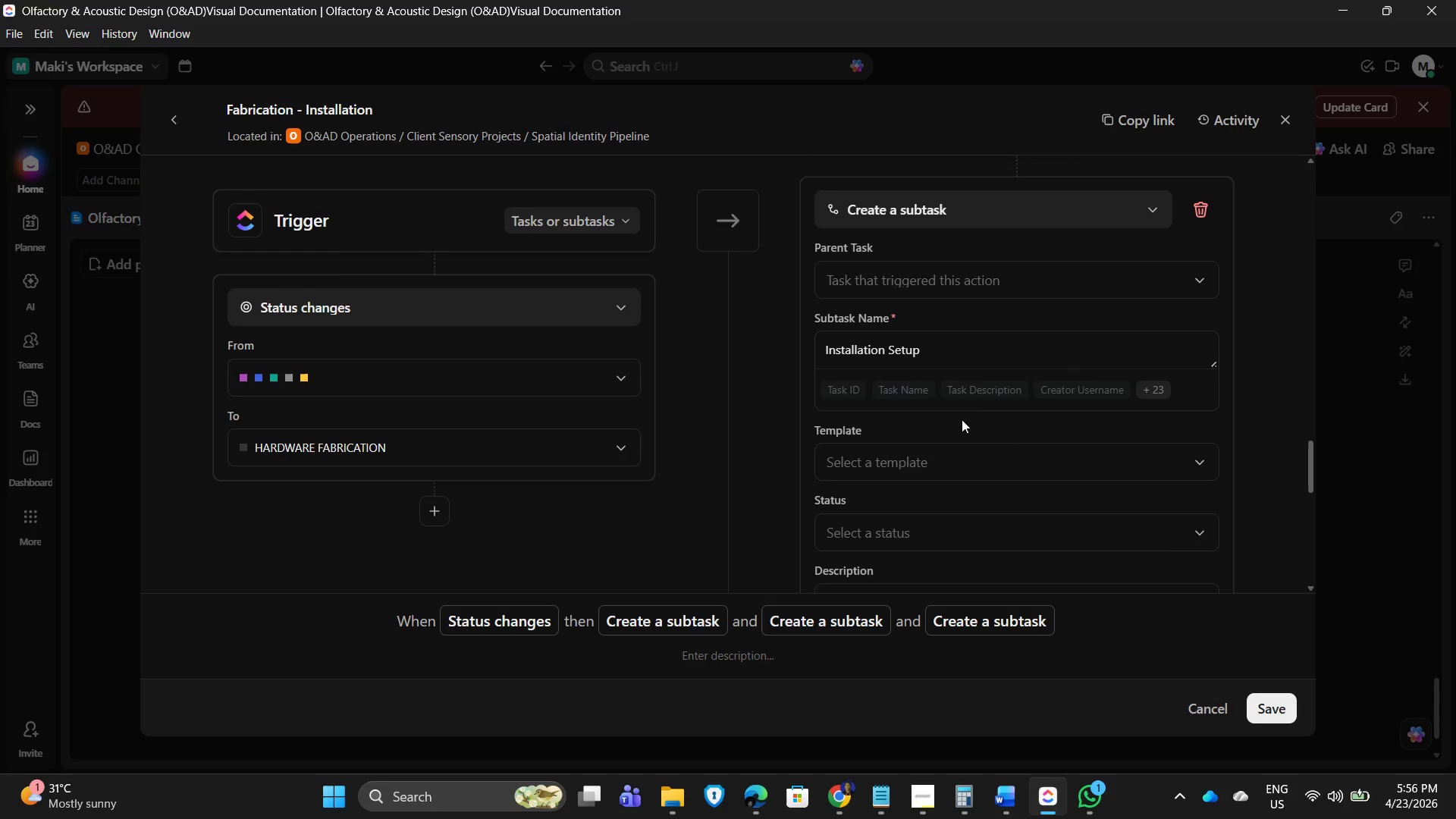 
key(Backspace)
 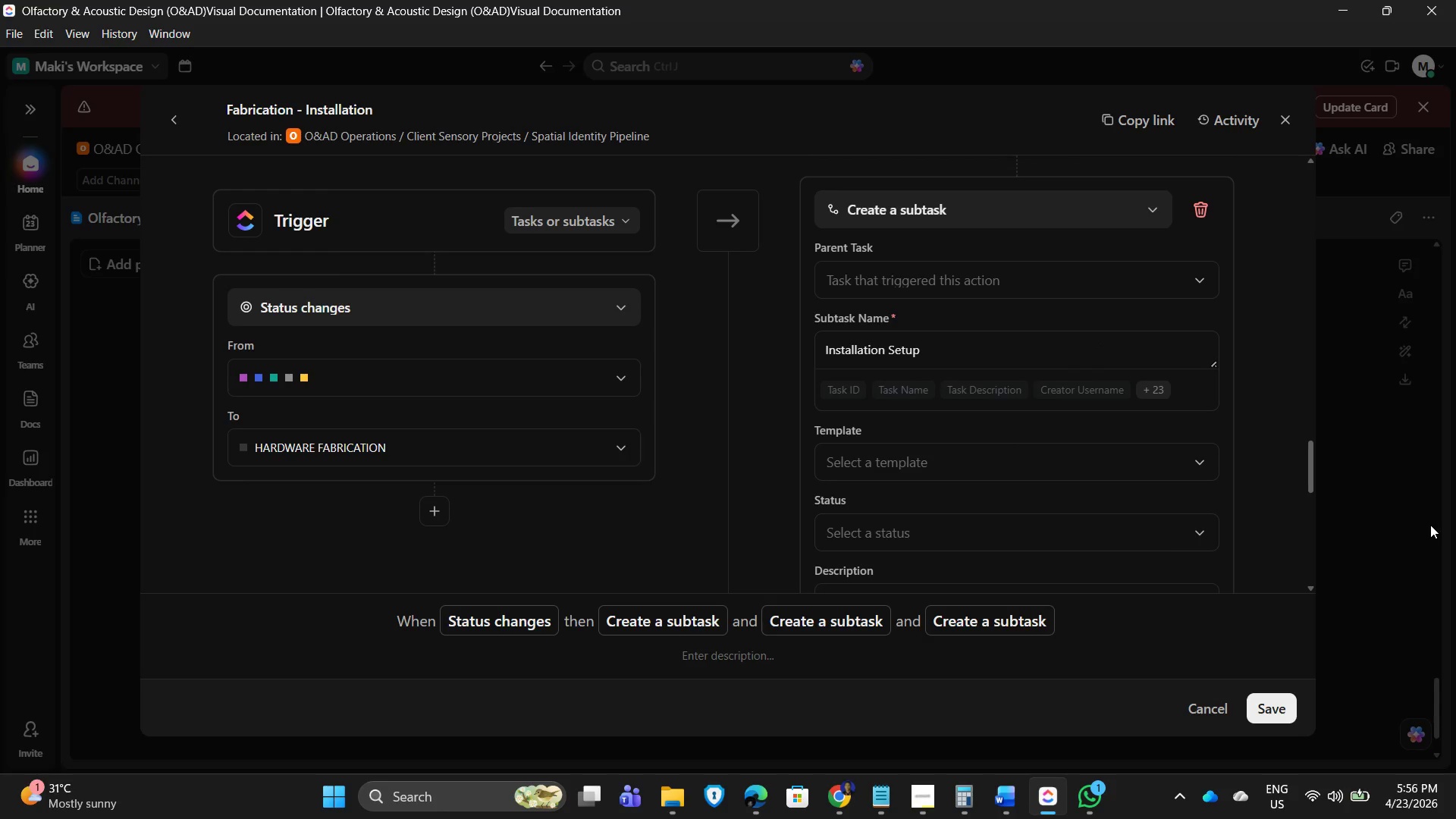 
key(Pause)
 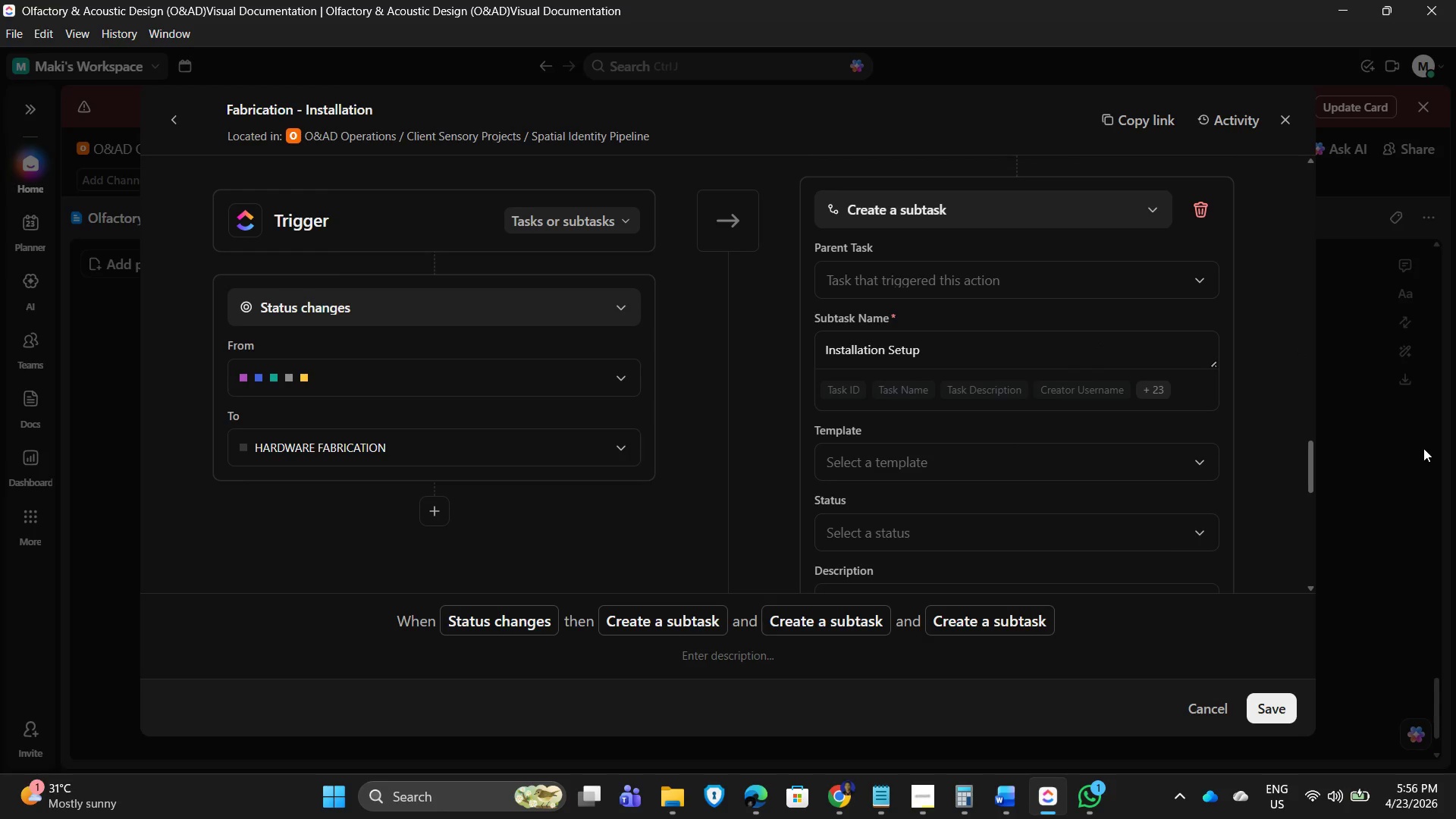 
key(PrintScreen)
 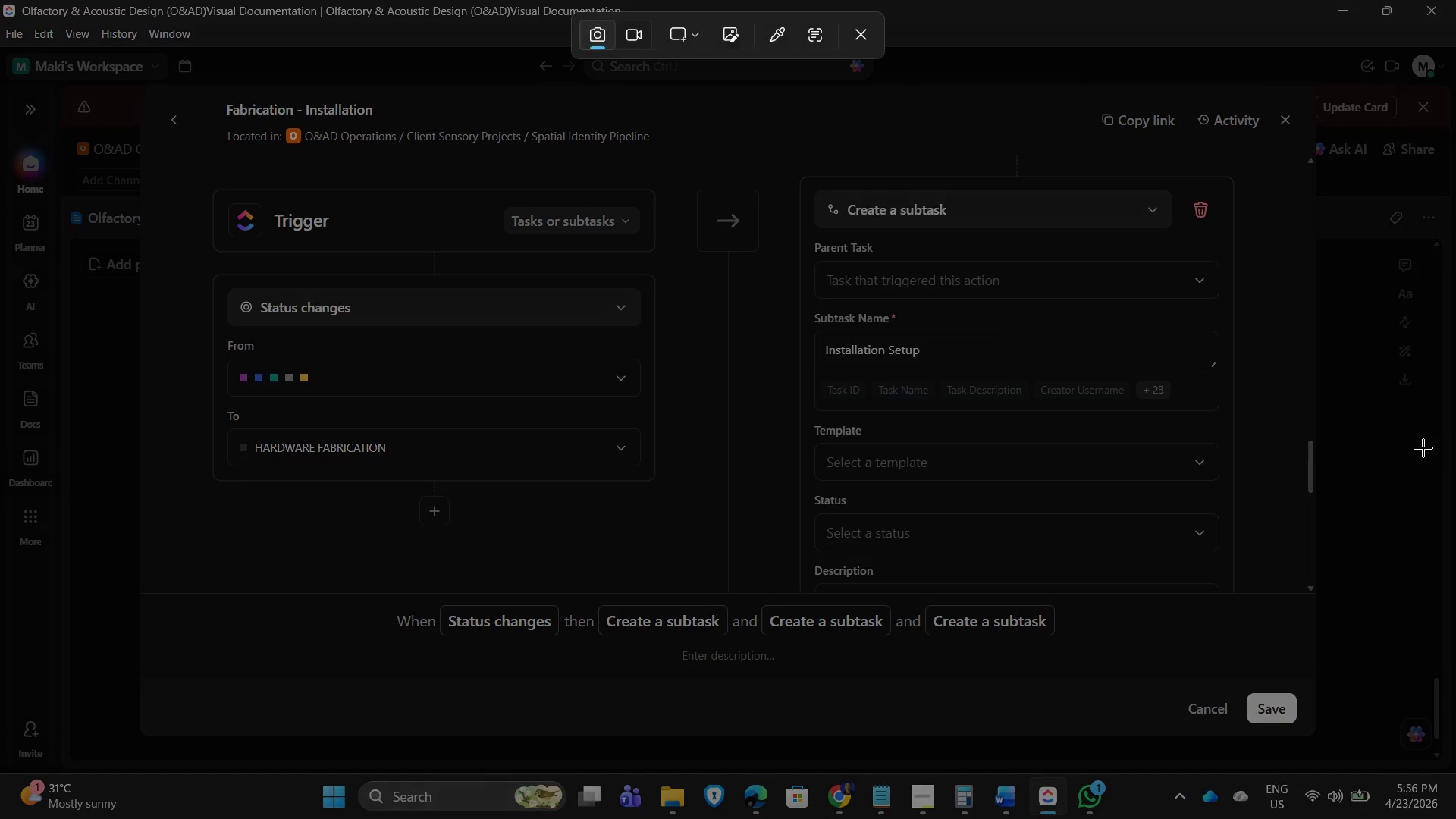 
scroll: coordinate [1428, 447], scroll_direction: up, amount: 1.0
 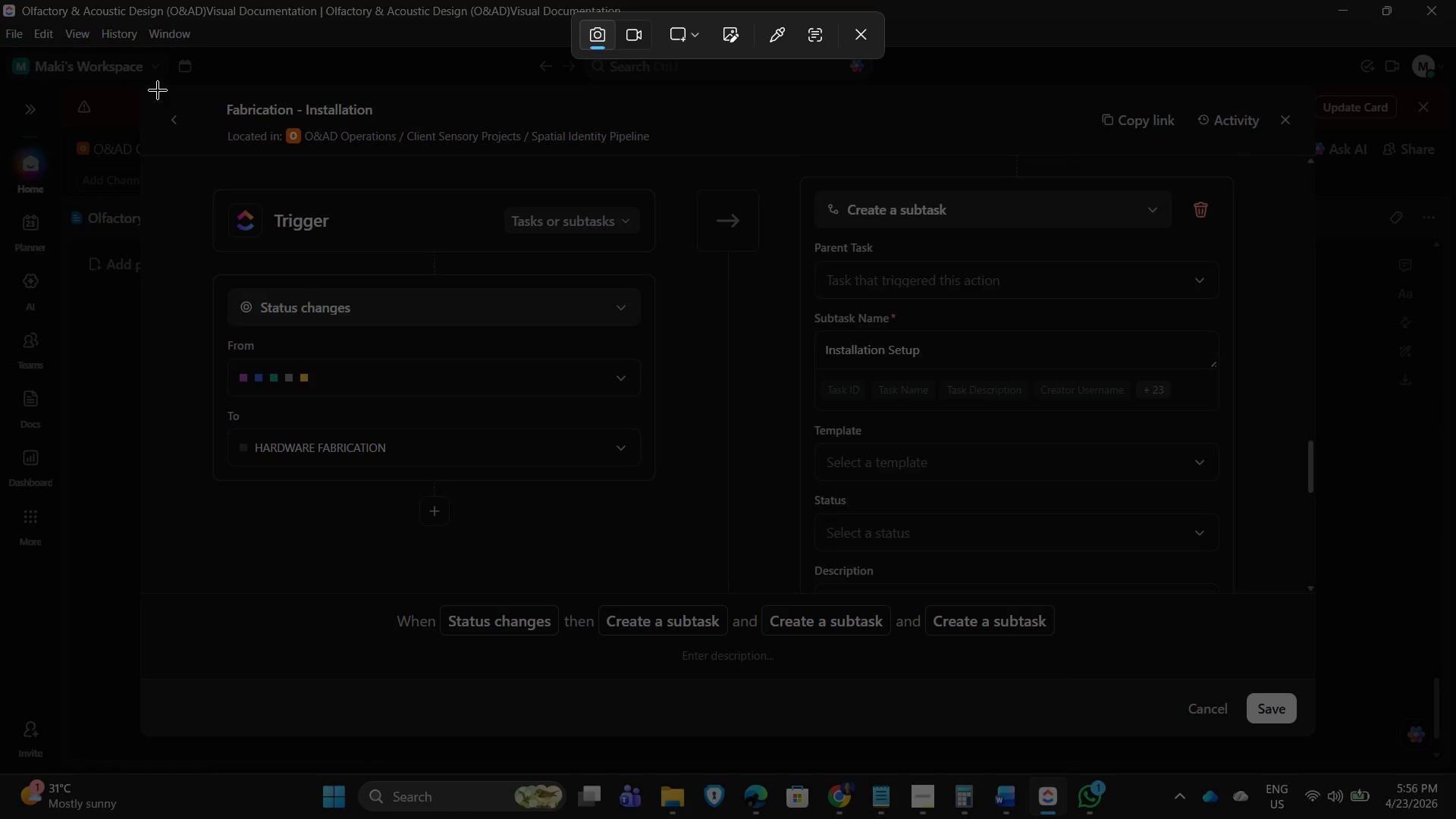 
left_click_drag(start_coordinate=[158, 90], to_coordinate=[1310, 674])
 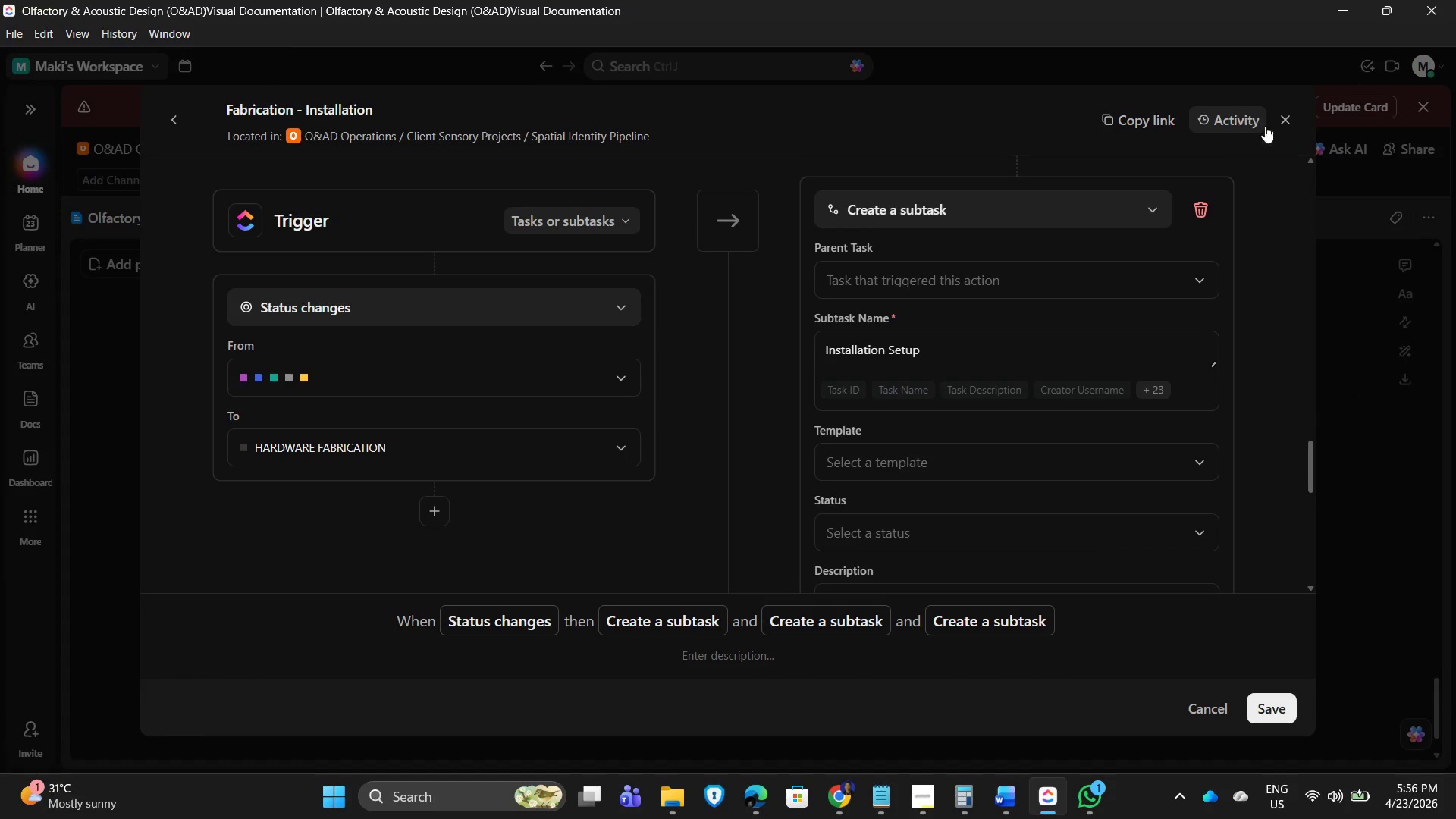 
left_click([1286, 119])
 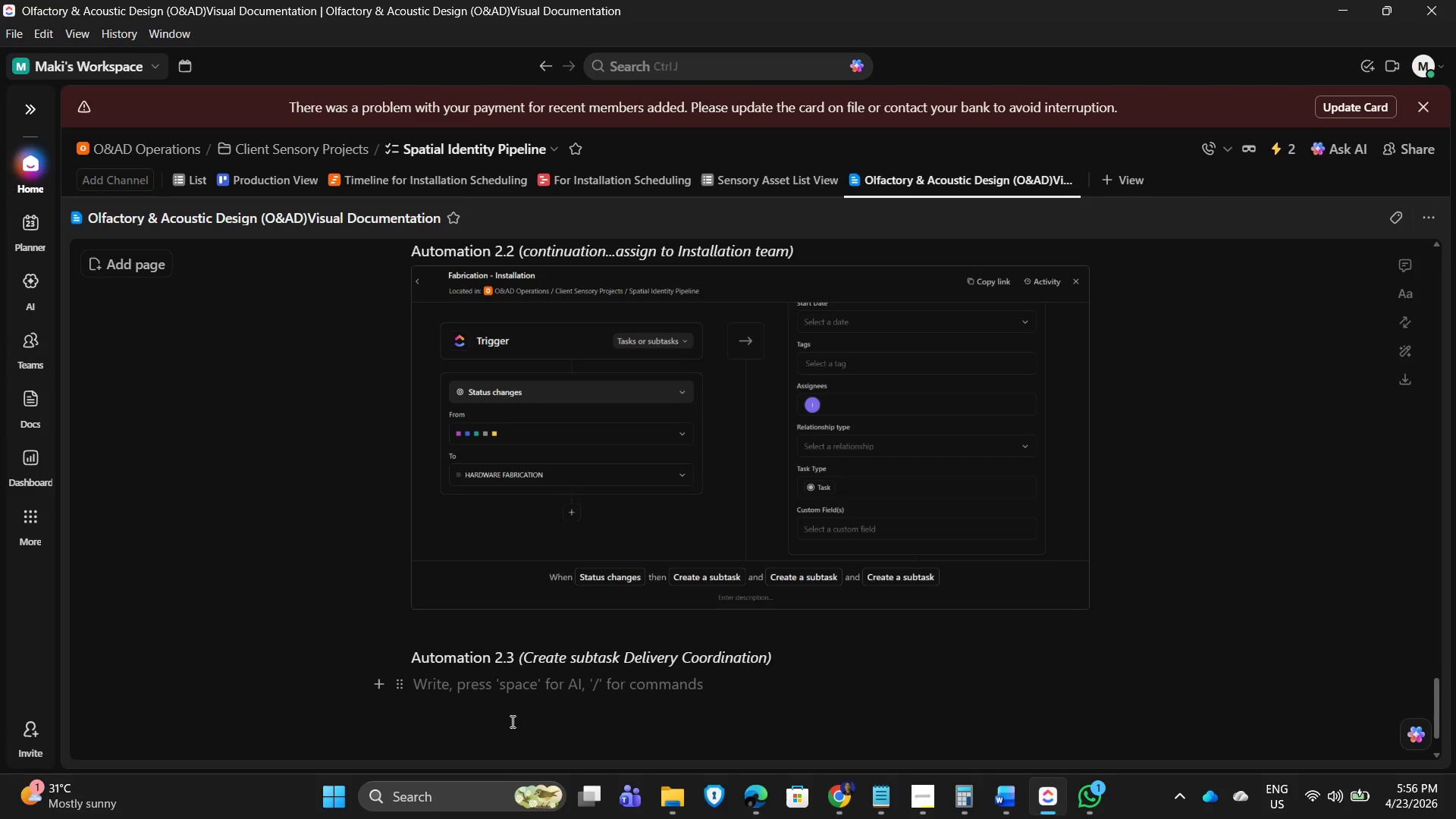 
left_click([450, 686])
 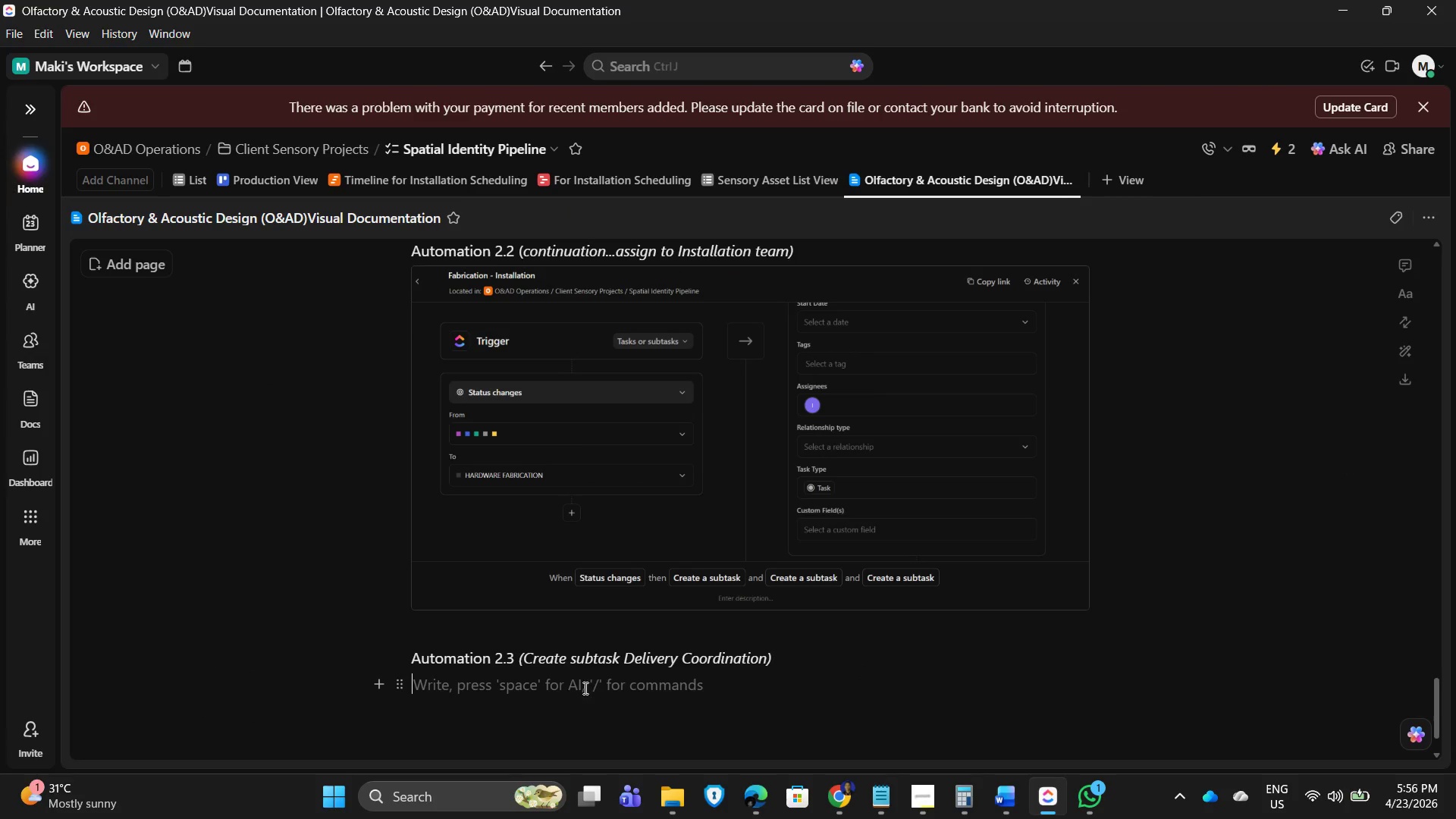 
key(Control+V)
 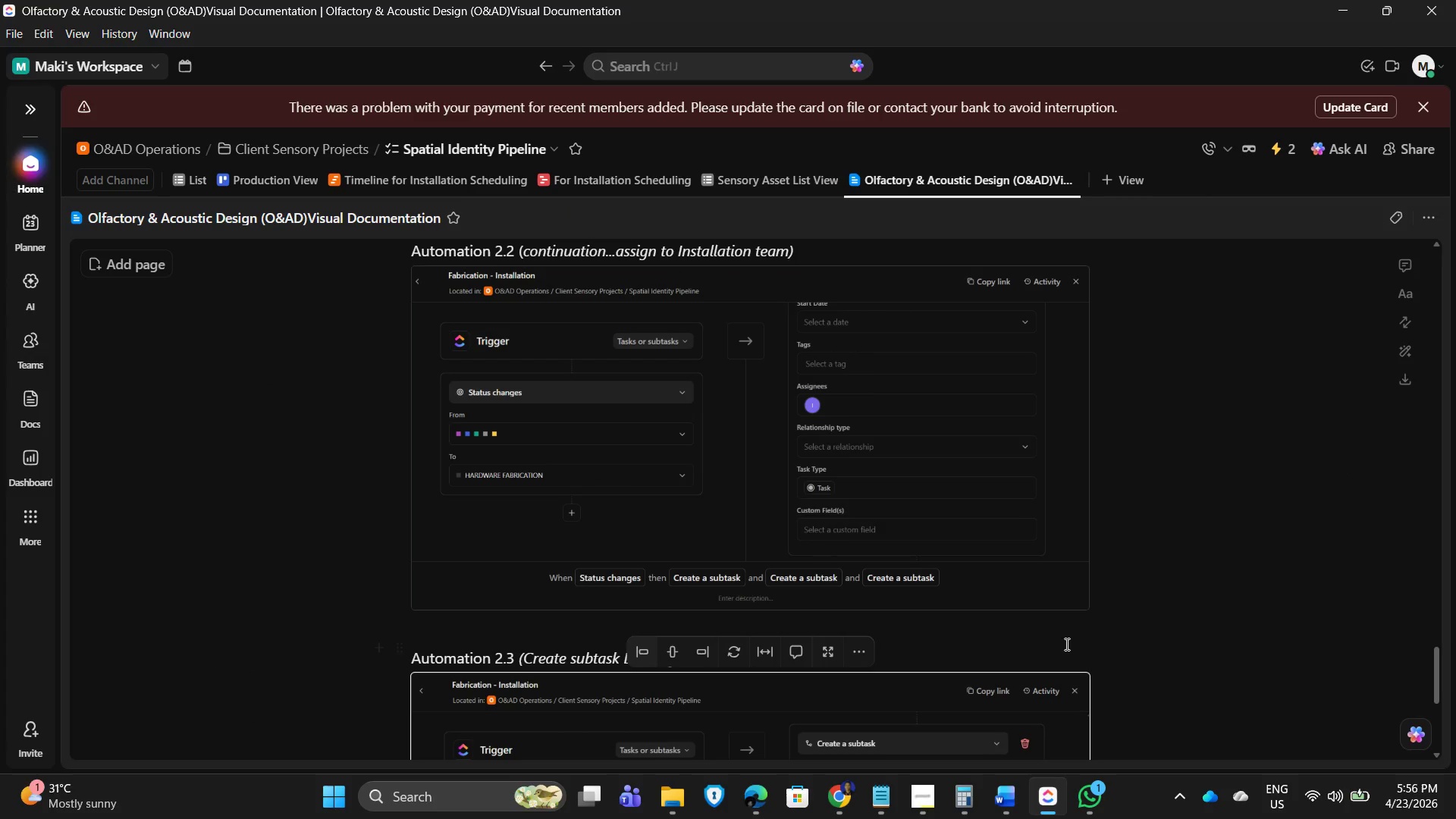 
scroll: coordinate [1128, 614], scroll_direction: down, amount: 4.0
 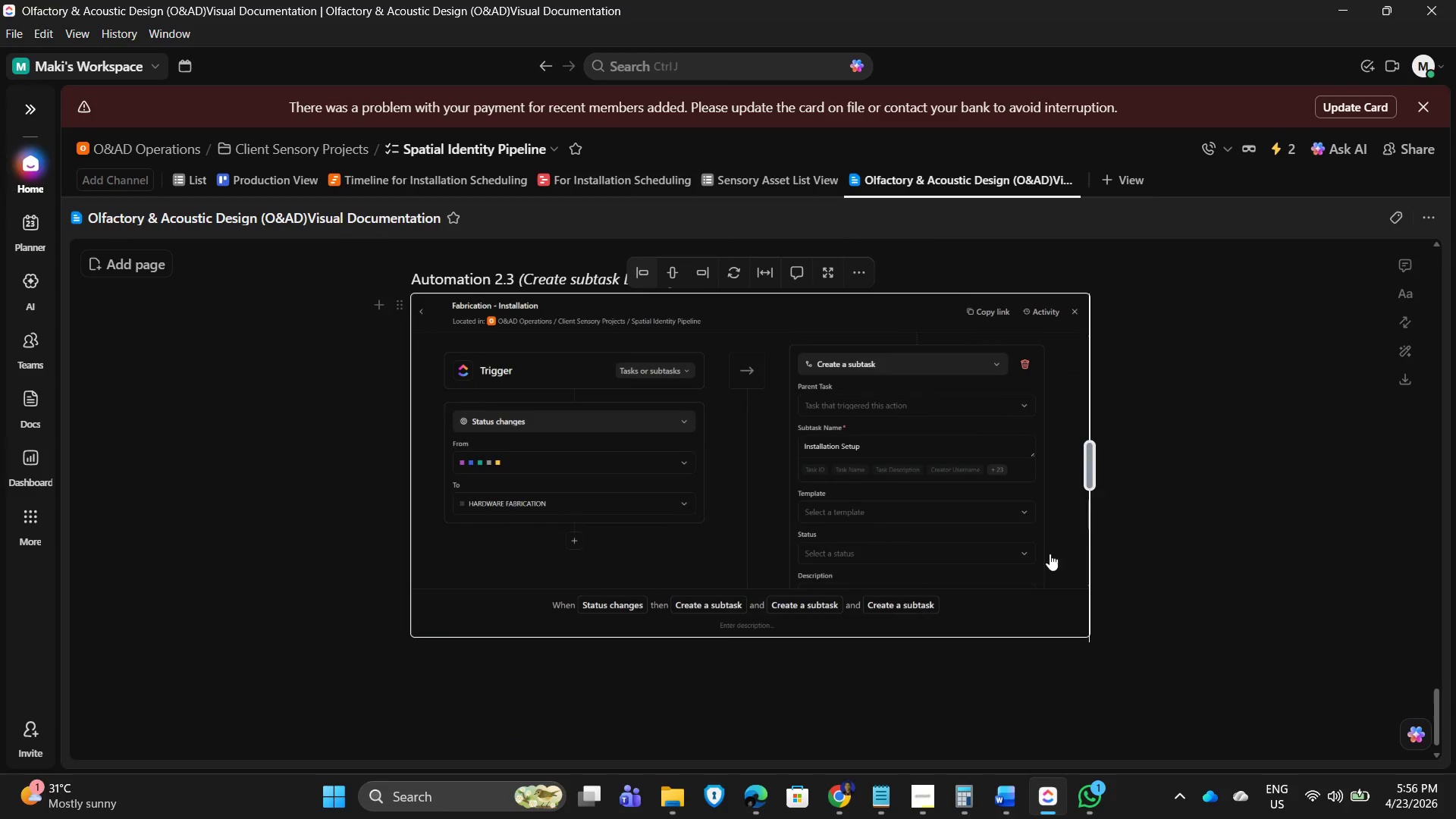 
scroll: coordinate [1020, 606], scroll_direction: up, amount: 7.0
 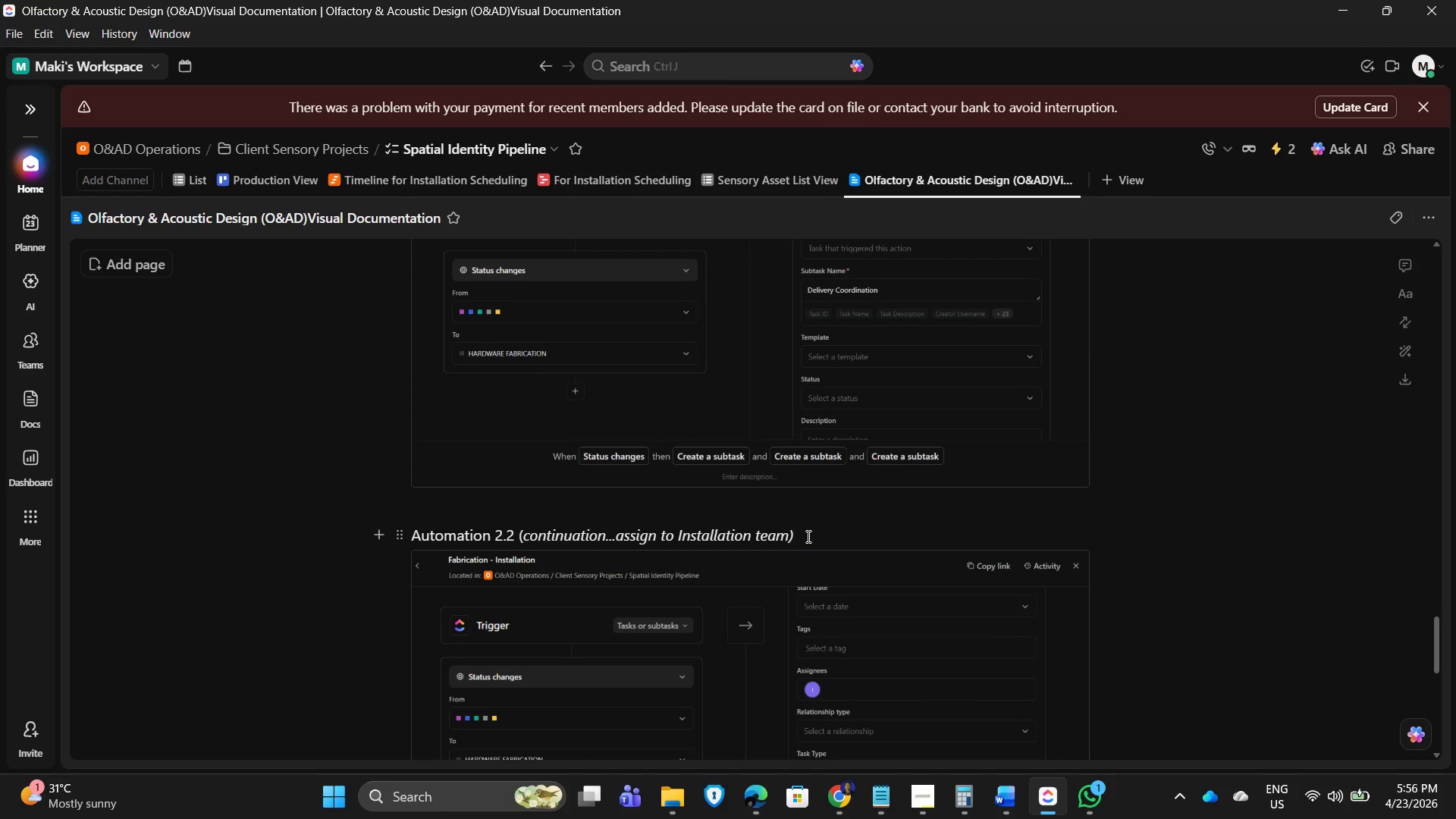 
left_click_drag(start_coordinate=[805, 535], to_coordinate=[407, 533])
 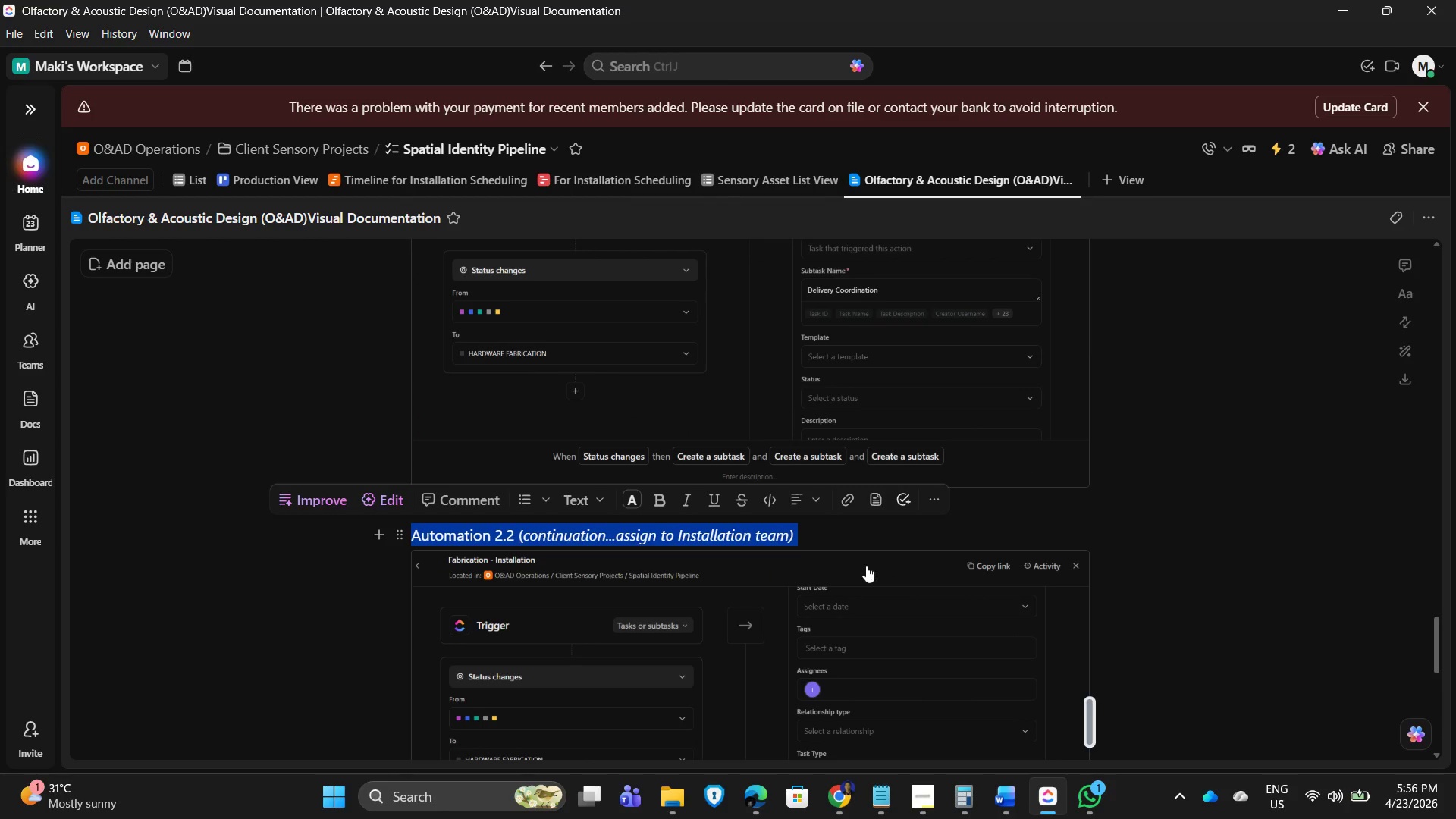 
scroll: coordinate [873, 564], scroll_direction: up, amount: 9.0
 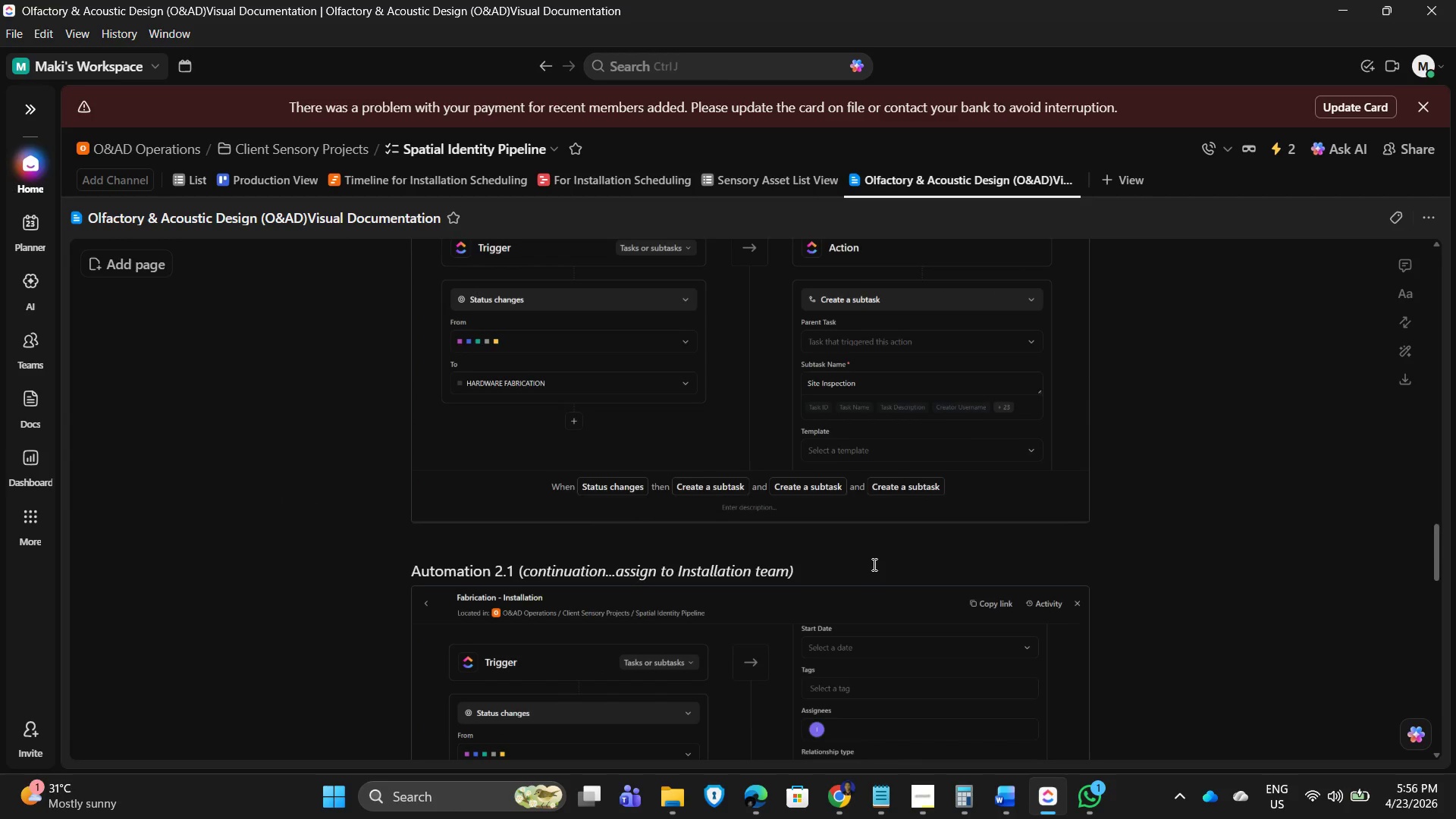 
scroll: coordinate [880, 566], scroll_direction: down, amount: 8.0
 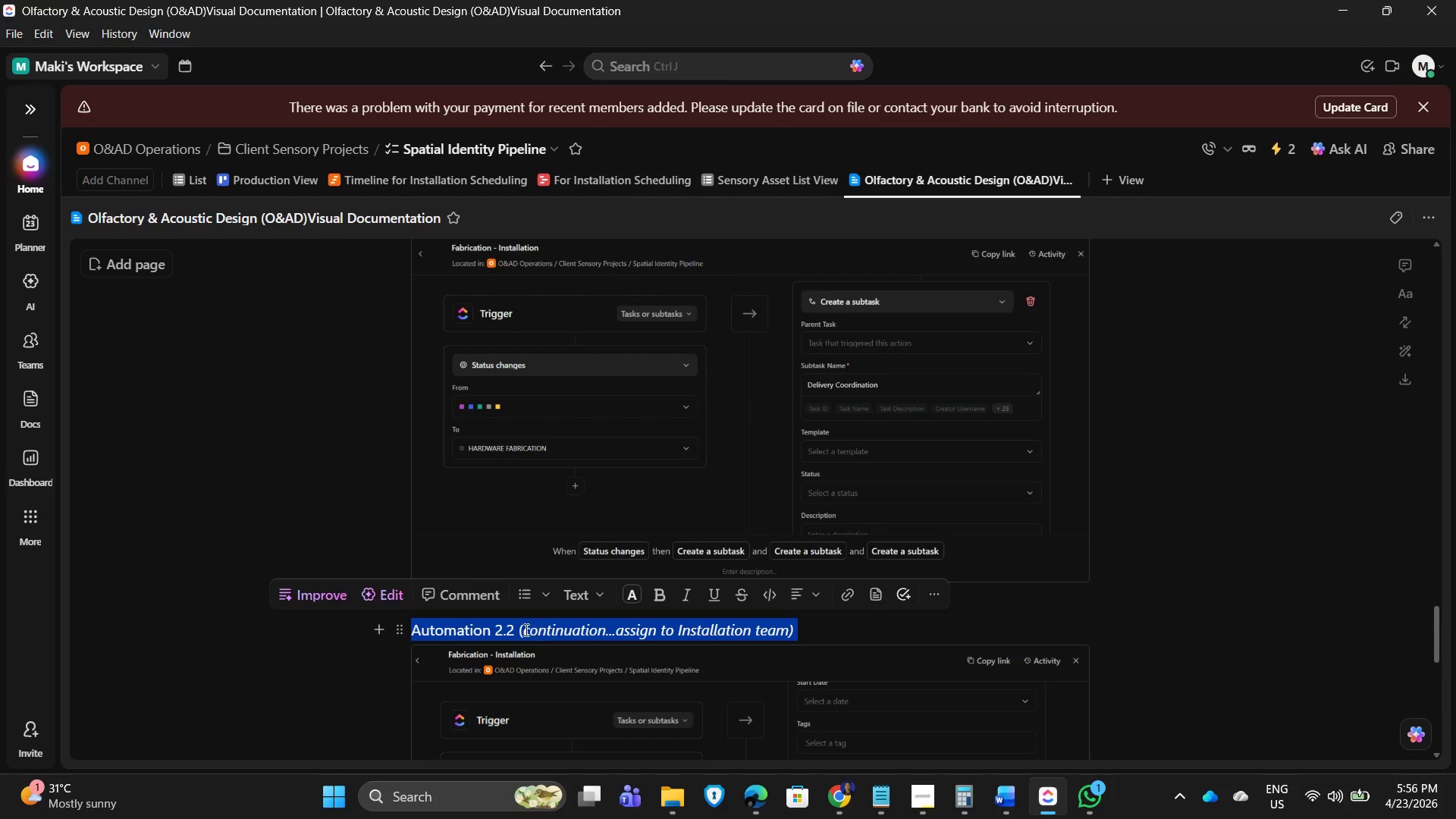 
left_click([515, 632])
 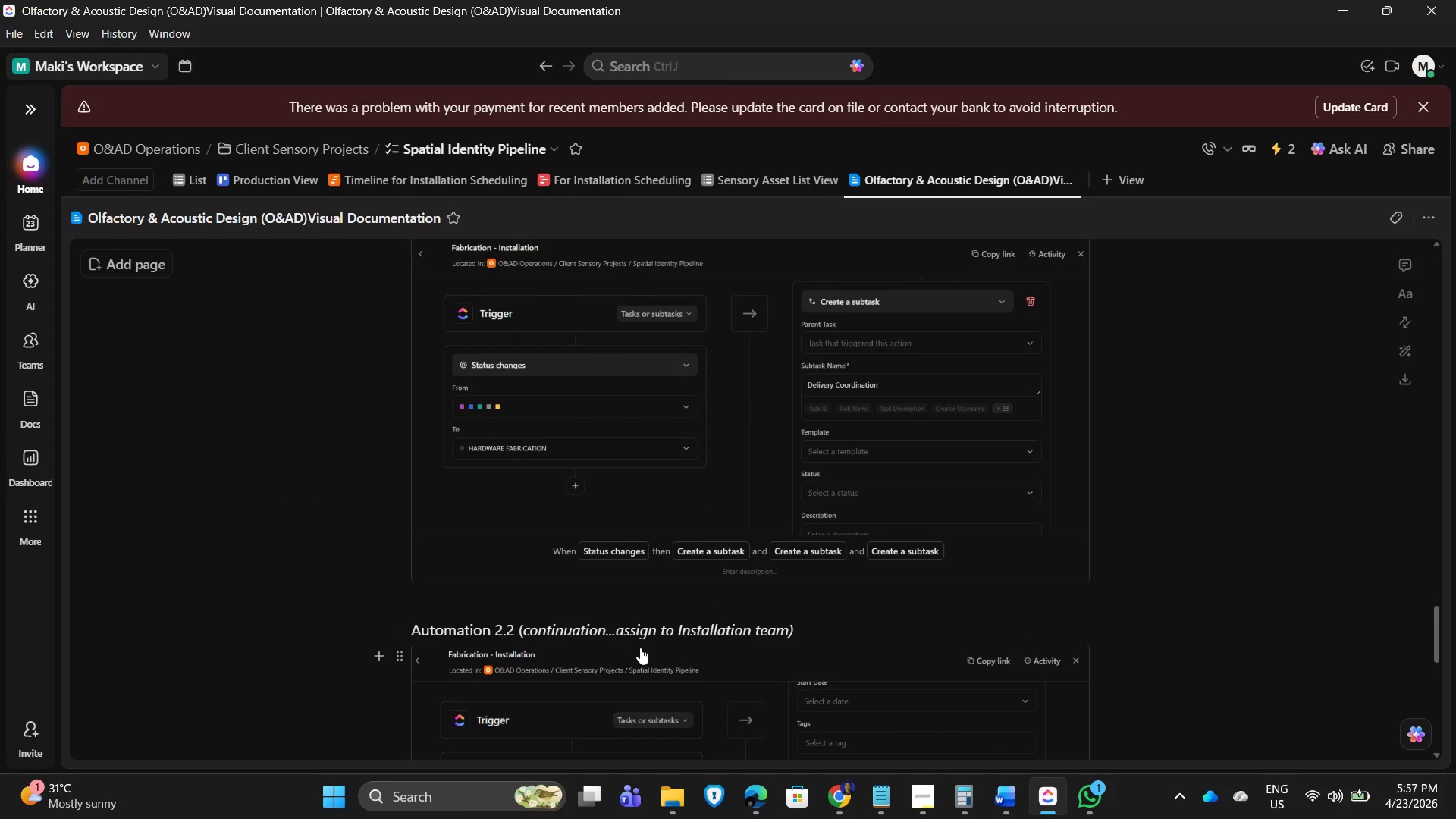 
key(Backspace)
 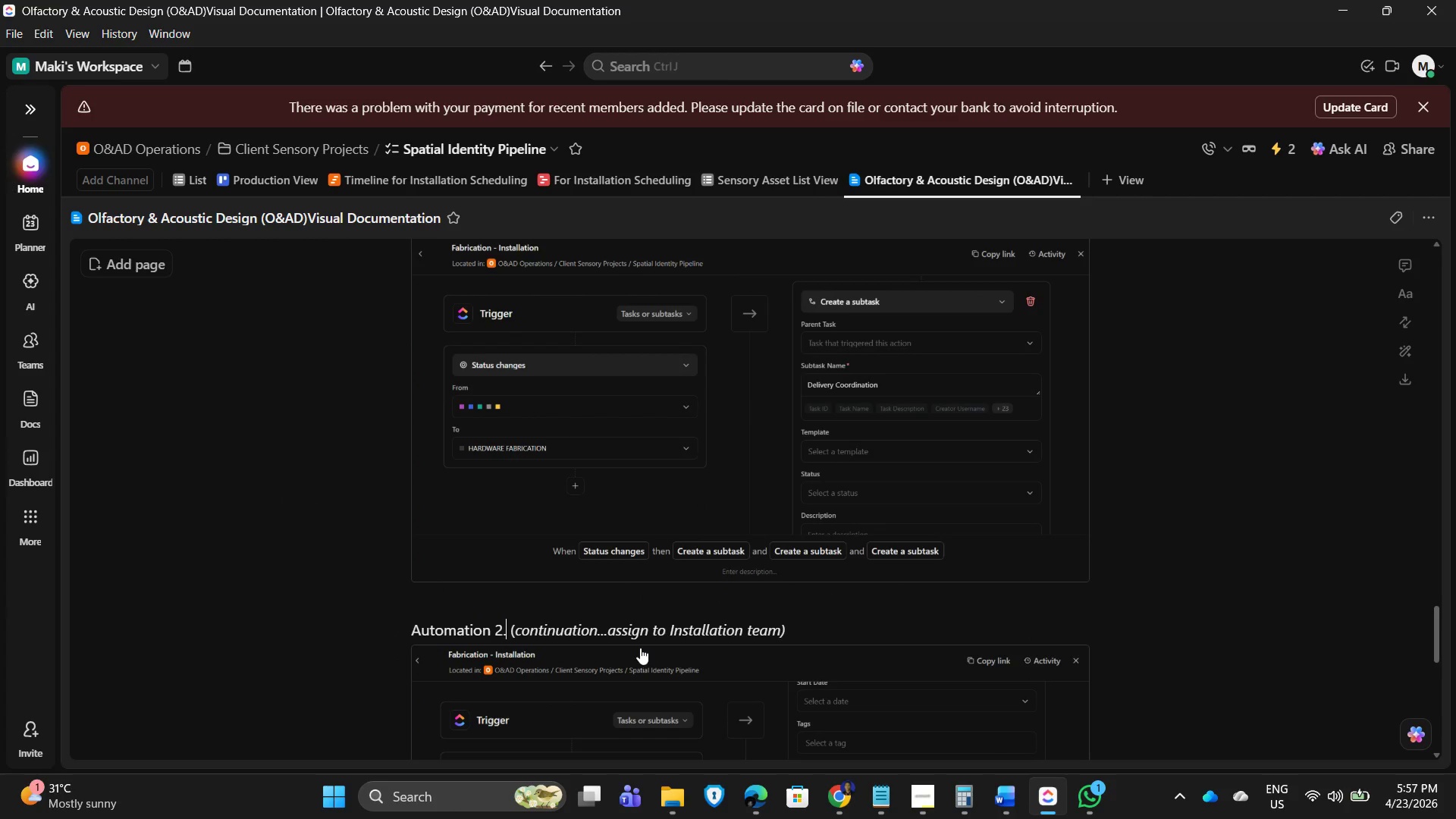 
key(Numpad3)
 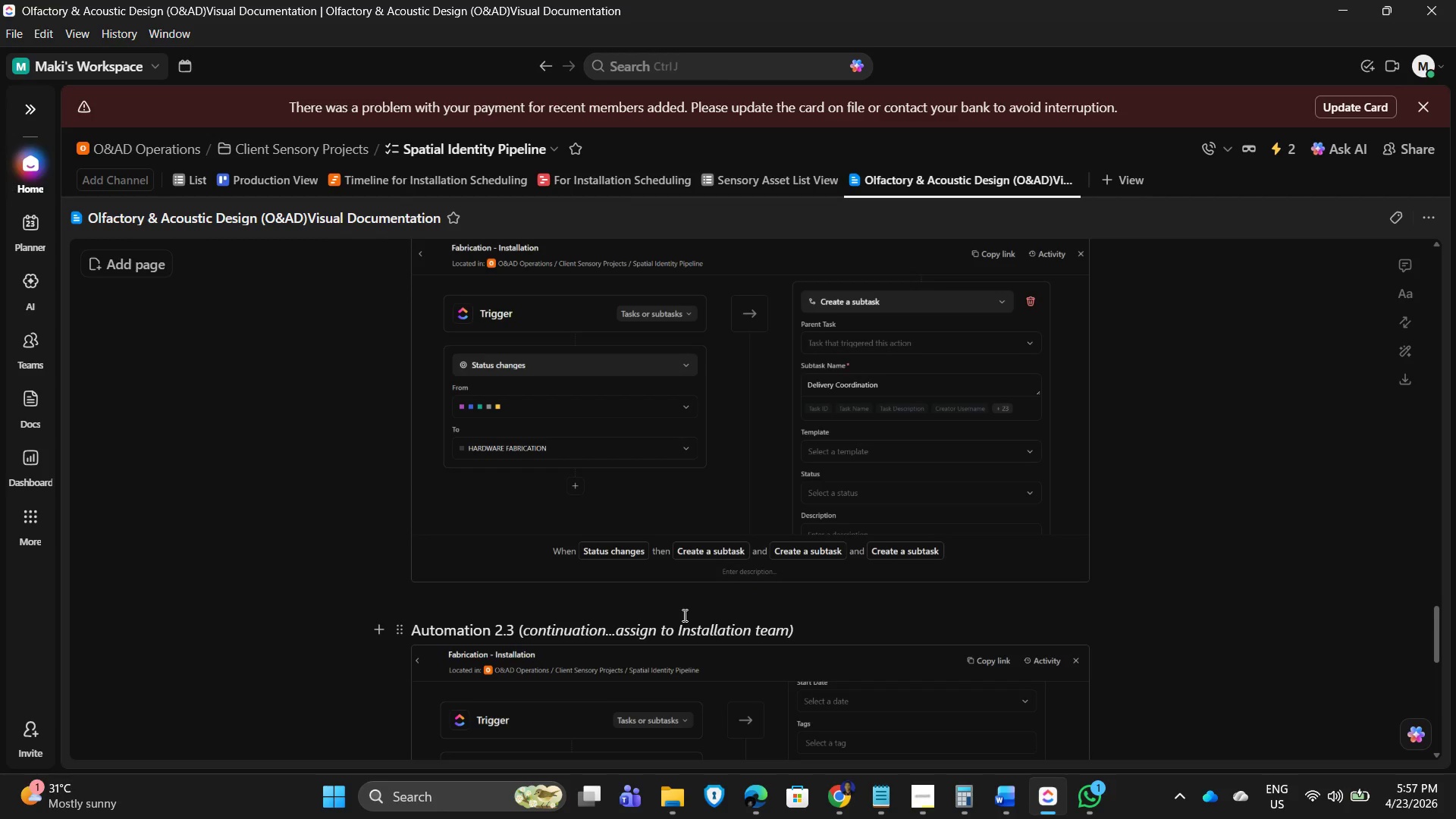 
scroll: coordinate [845, 536], scroll_direction: down, amount: 5.0
 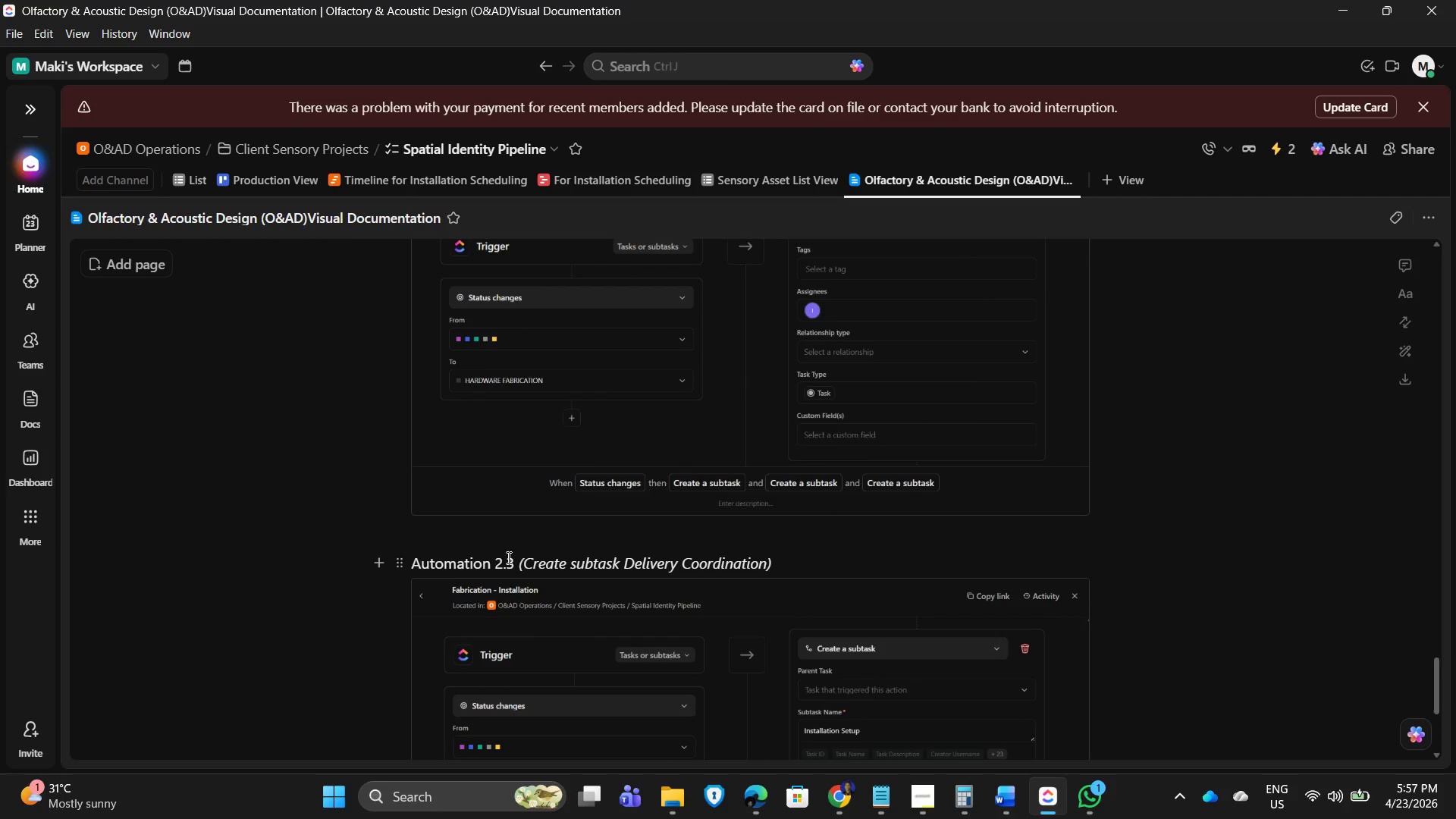 
left_click([514, 560])
 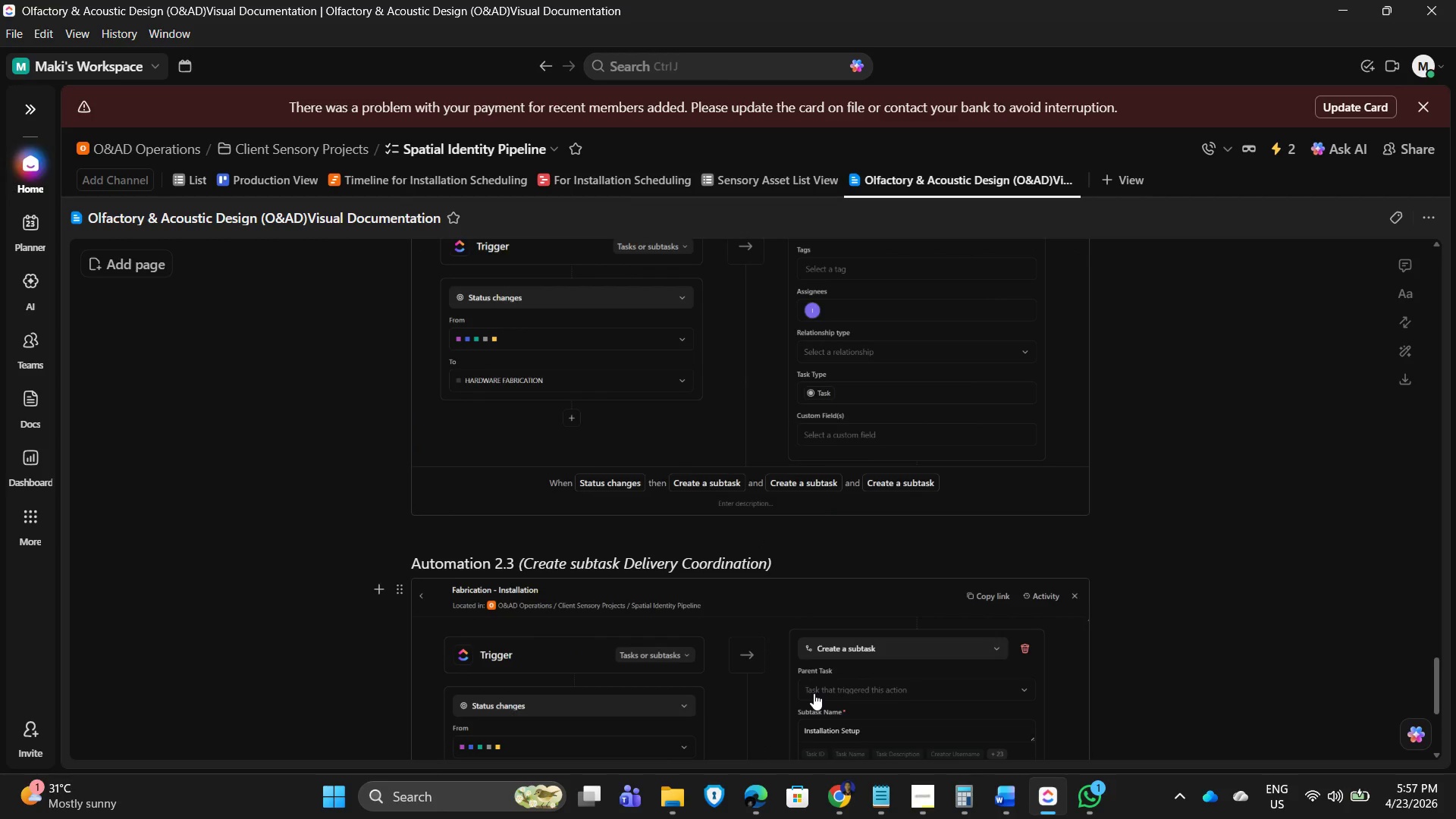 
key(Backspace)
 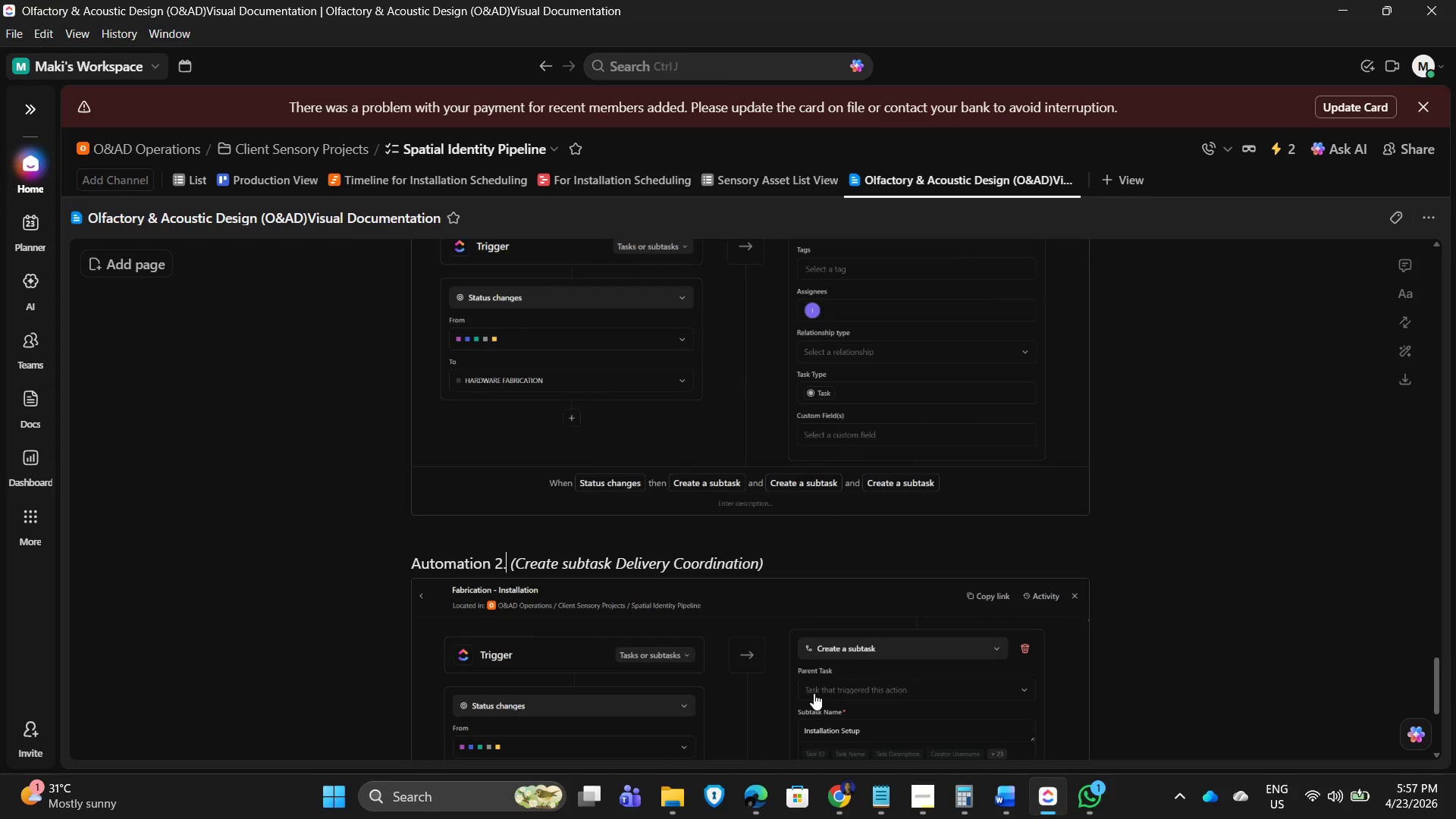 
key(Numpad4)
 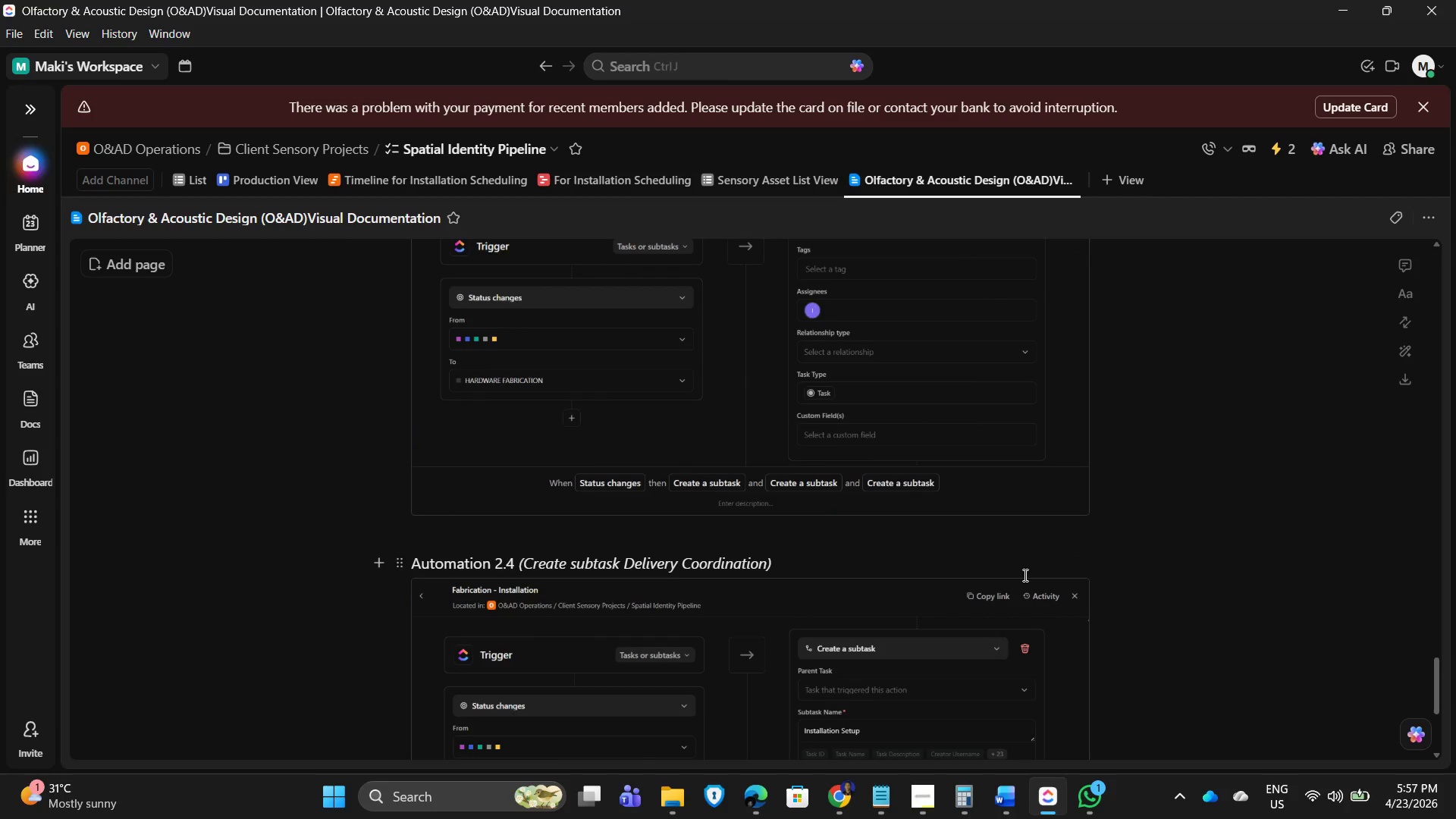 
scroll: coordinate [689, 428], scroll_direction: up, amount: 20.0
 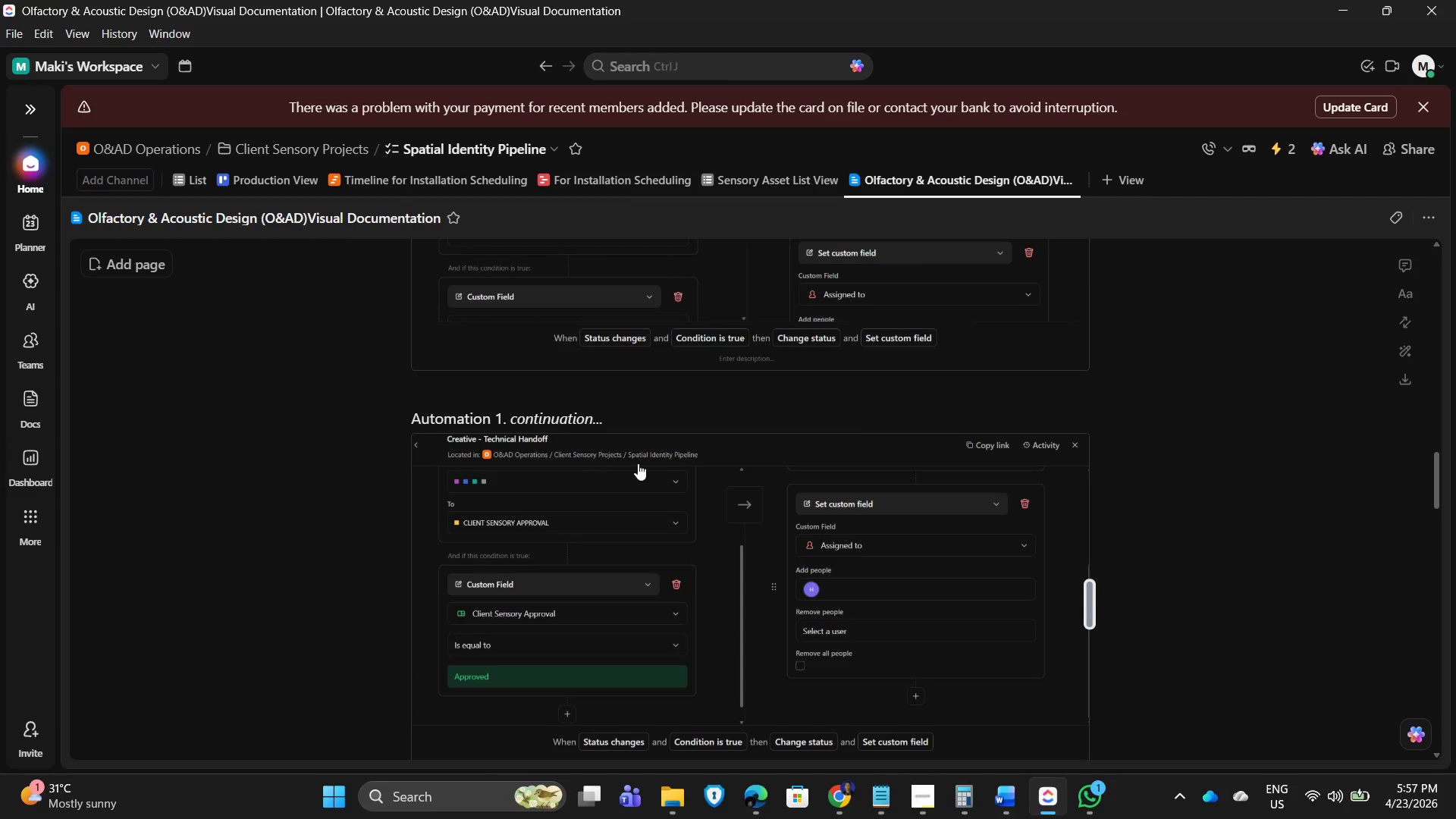 
scroll: coordinate [673, 474], scroll_direction: up, amount: 3.0
 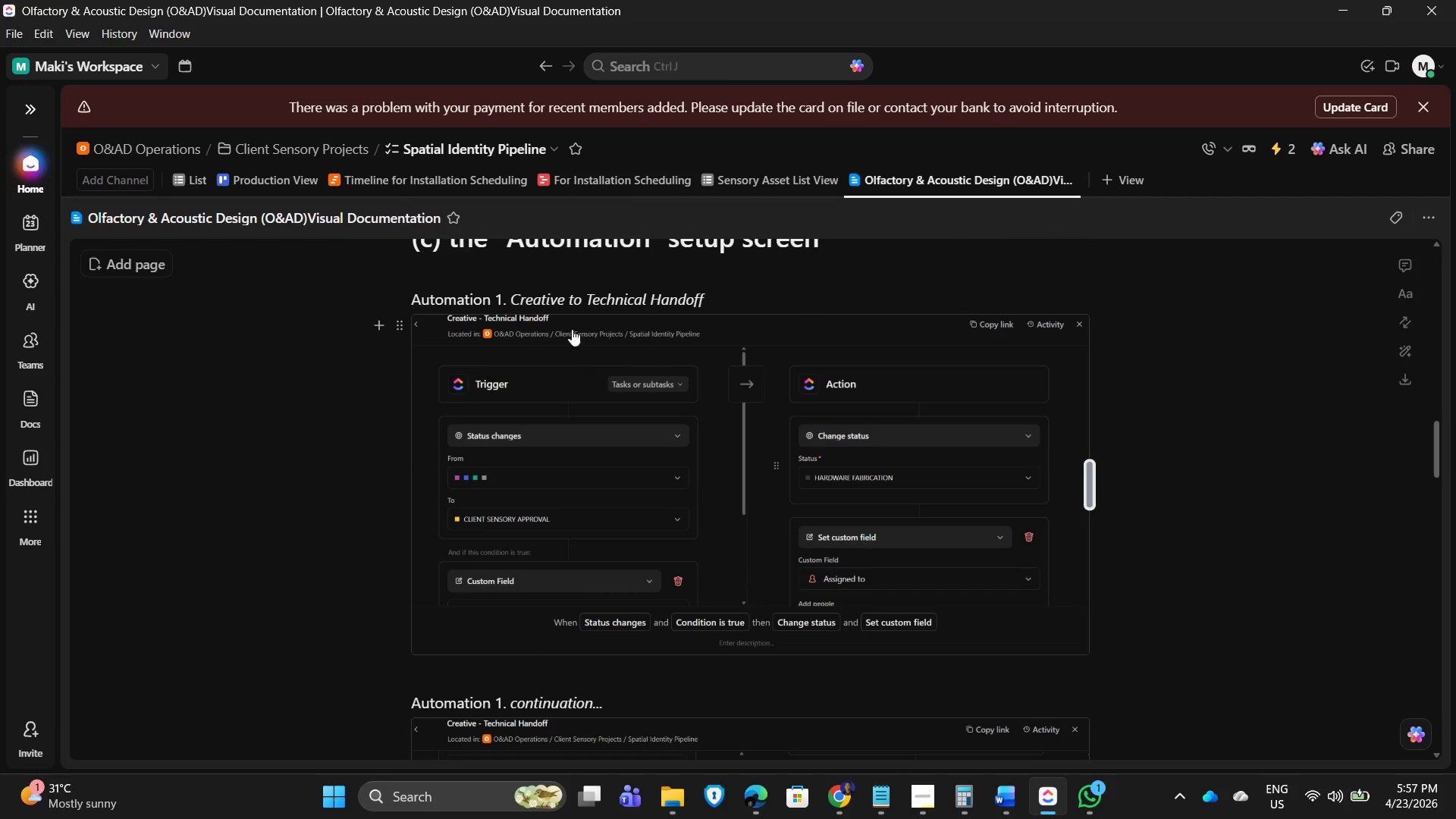 
scroll: coordinate [561, 607], scroll_direction: down, amount: 1.0
 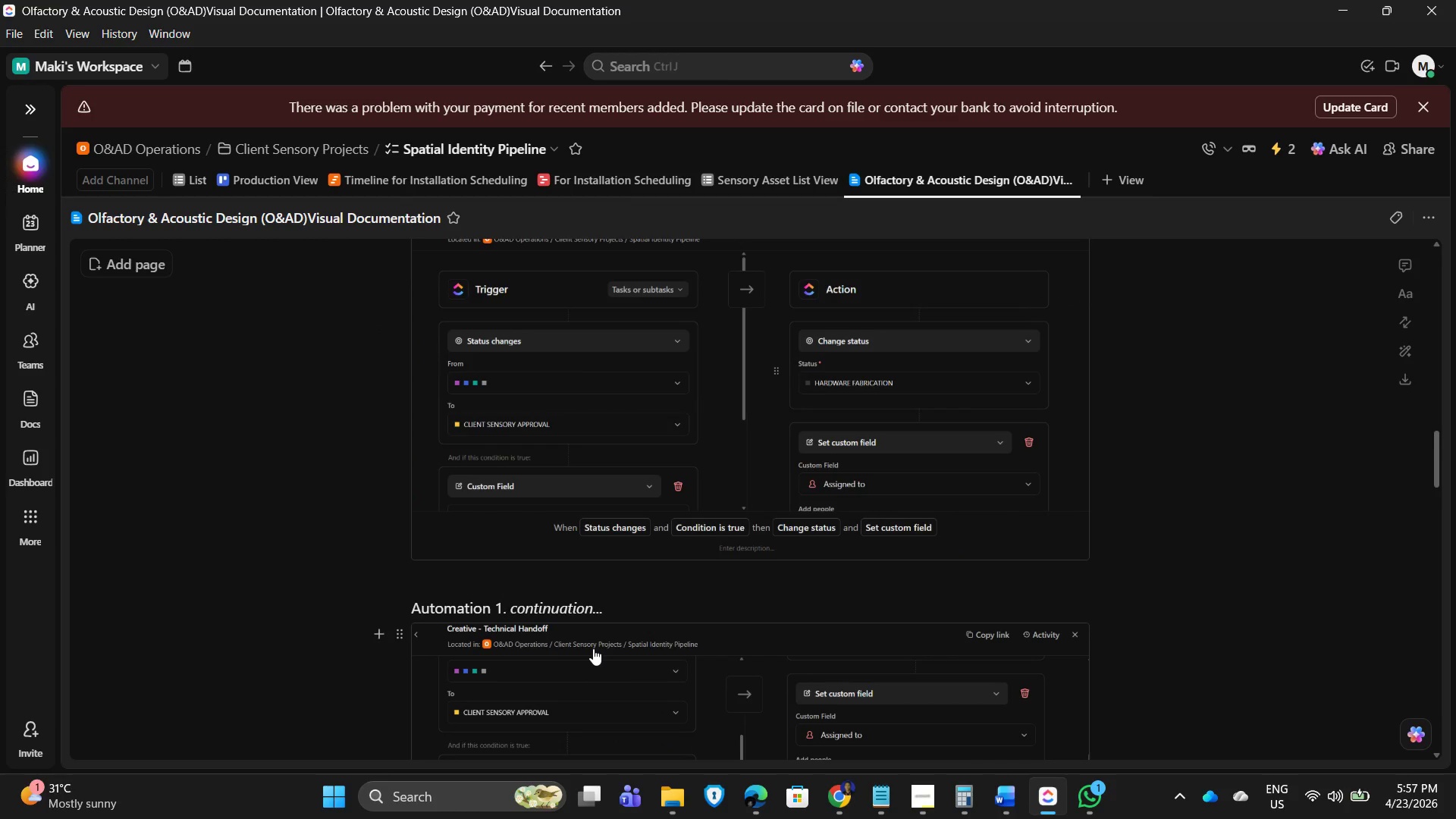 
key(Numpad1)
 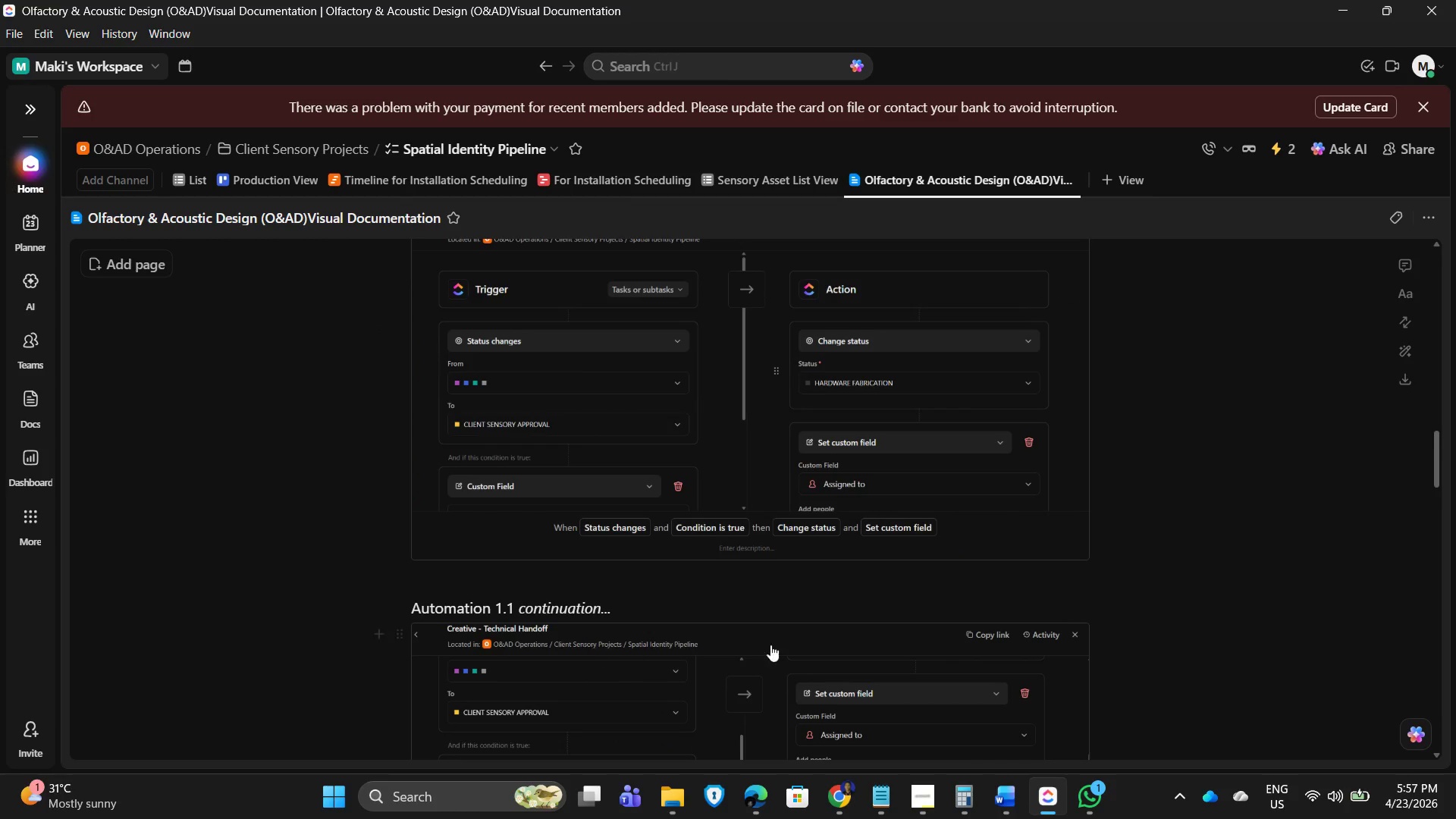 
scroll: coordinate [813, 615], scroll_direction: down, amount: 2.0
 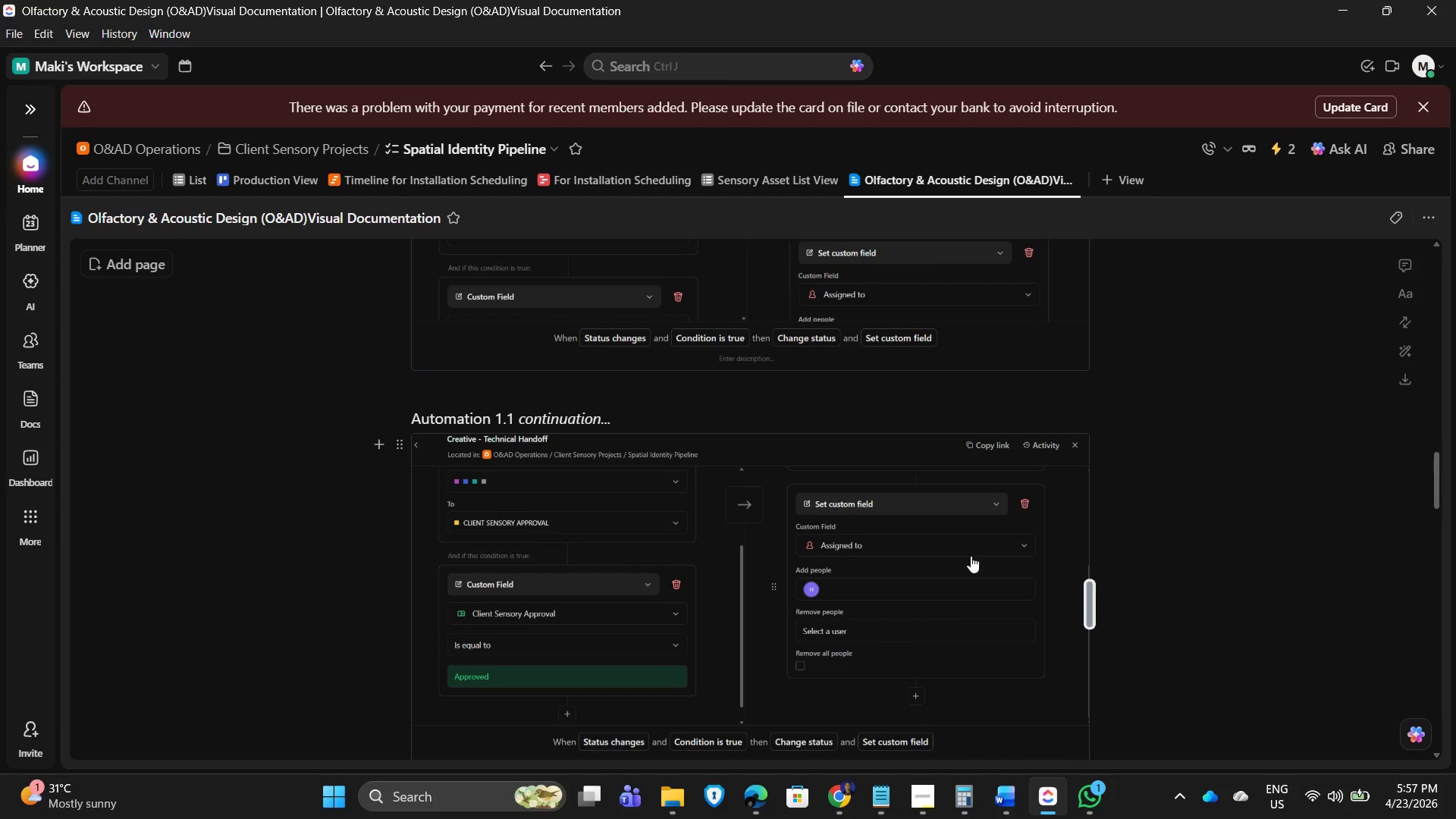 
left_click_drag(start_coordinate=[639, 417], to_coordinate=[644, 417])
 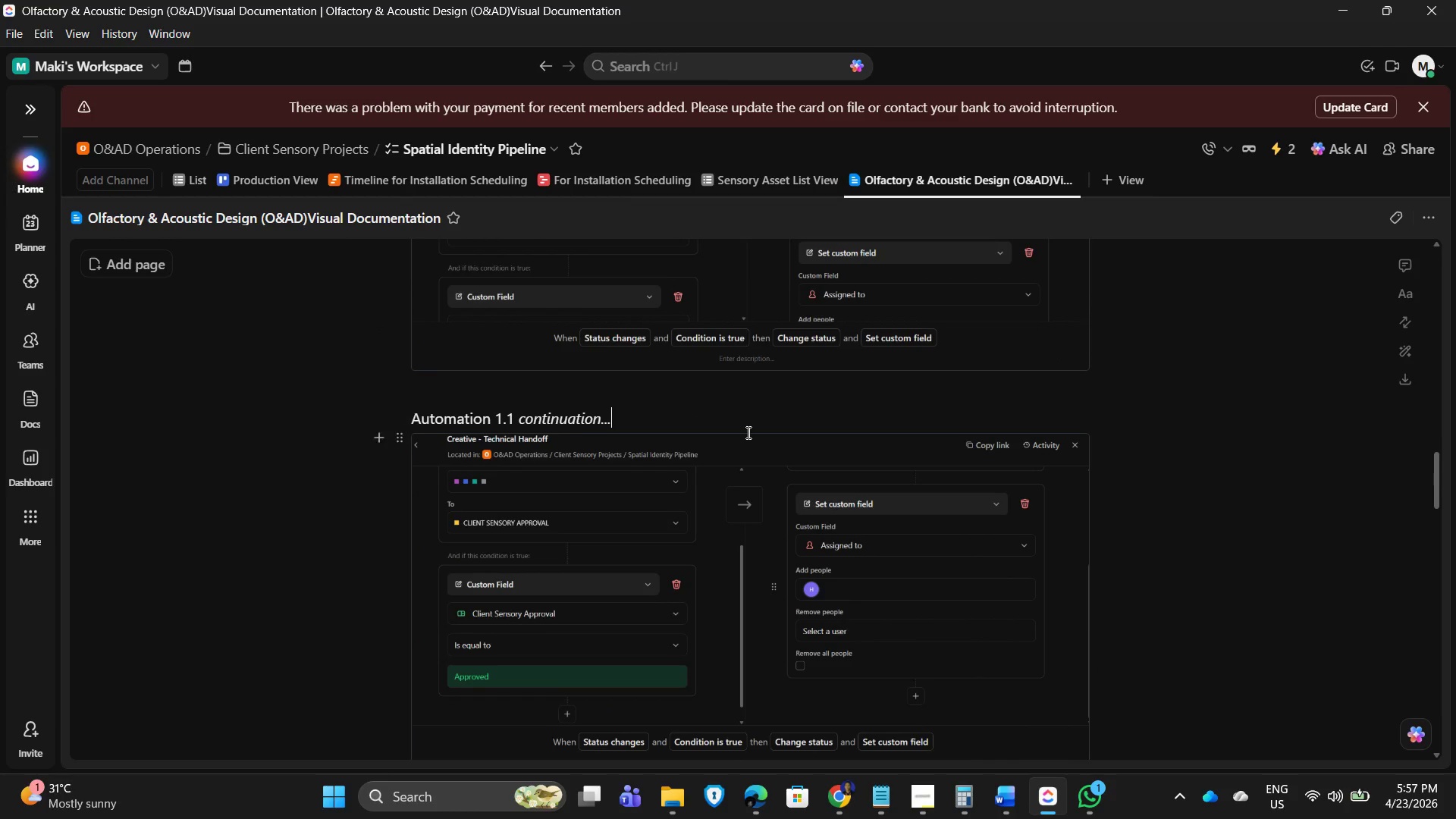 
scroll: coordinate [742, 439], scroll_direction: up, amount: 4.0
 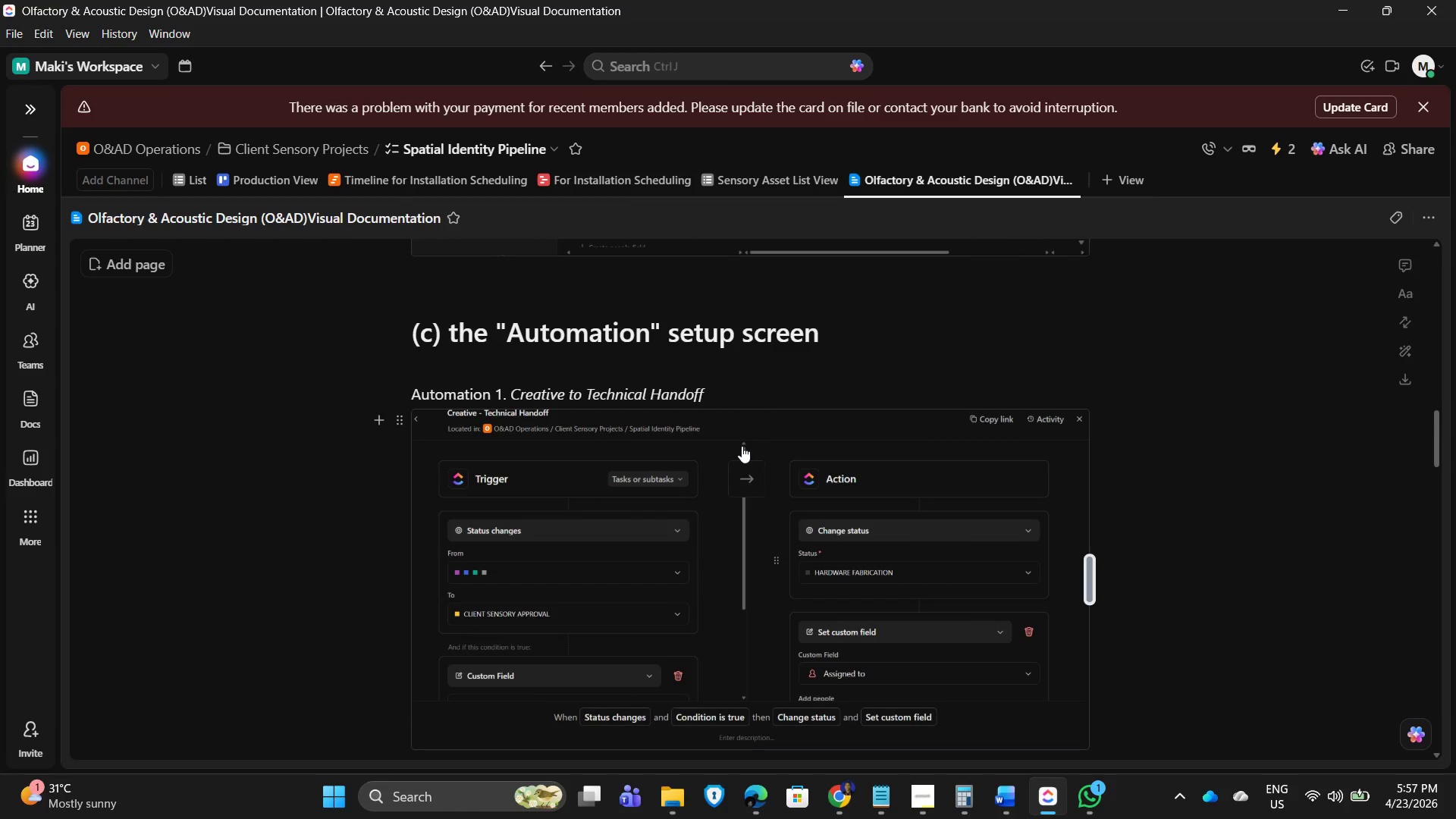 
scroll: coordinate [675, 538], scroll_direction: down, amount: 9.0
 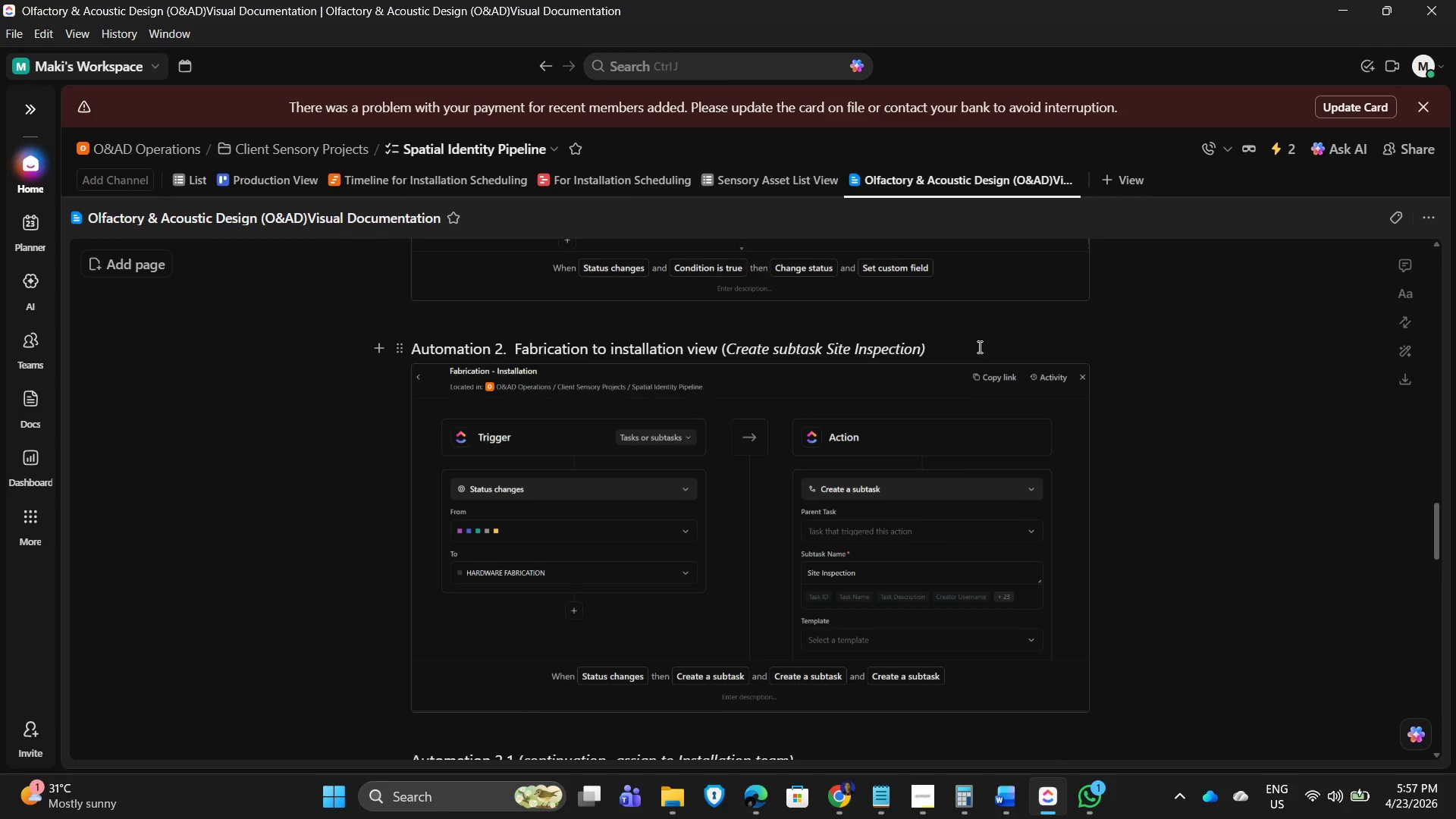 
left_click([951, 347])
 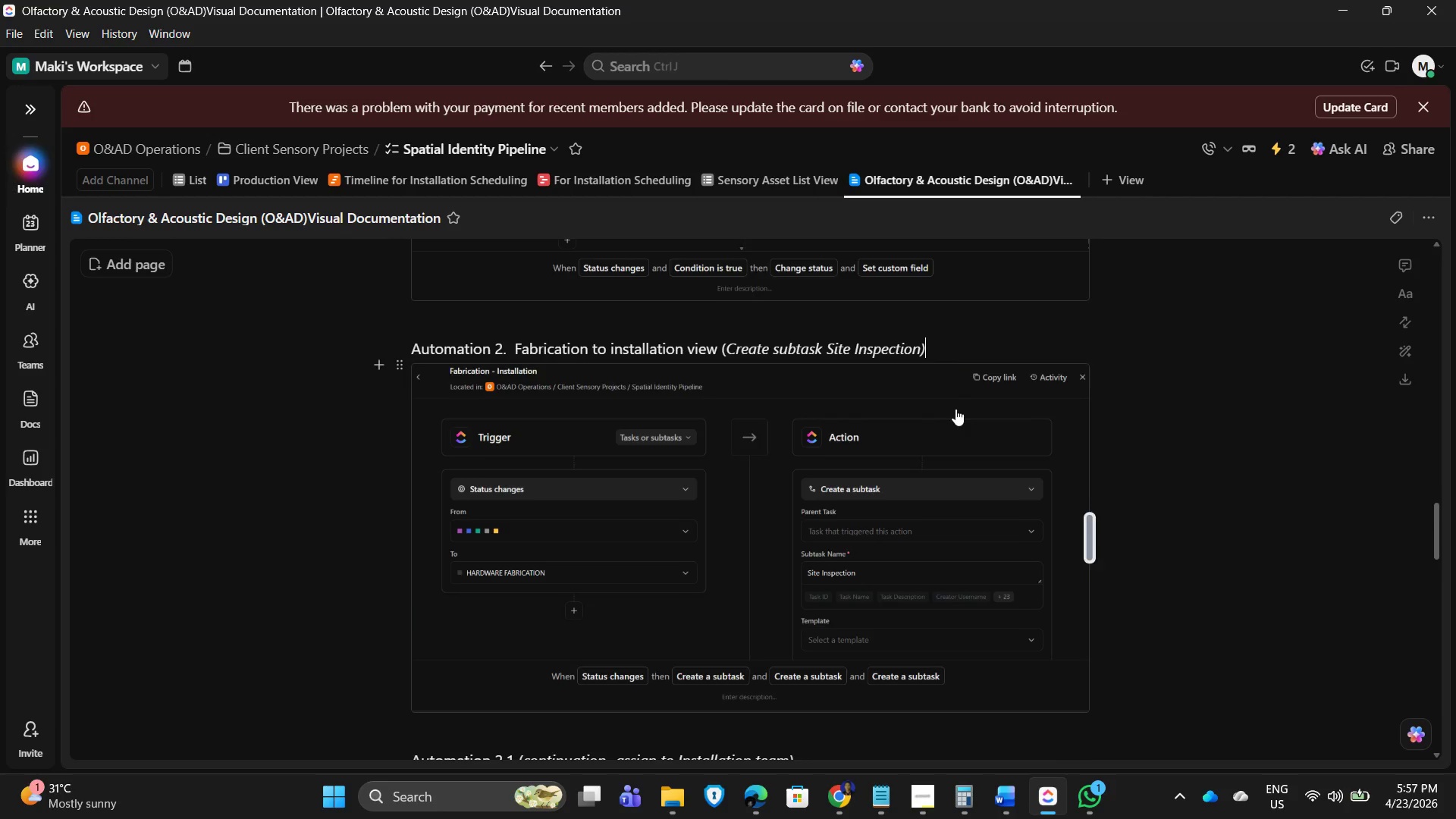 
scroll: coordinate [792, 414], scroll_direction: down, amount: 4.0
 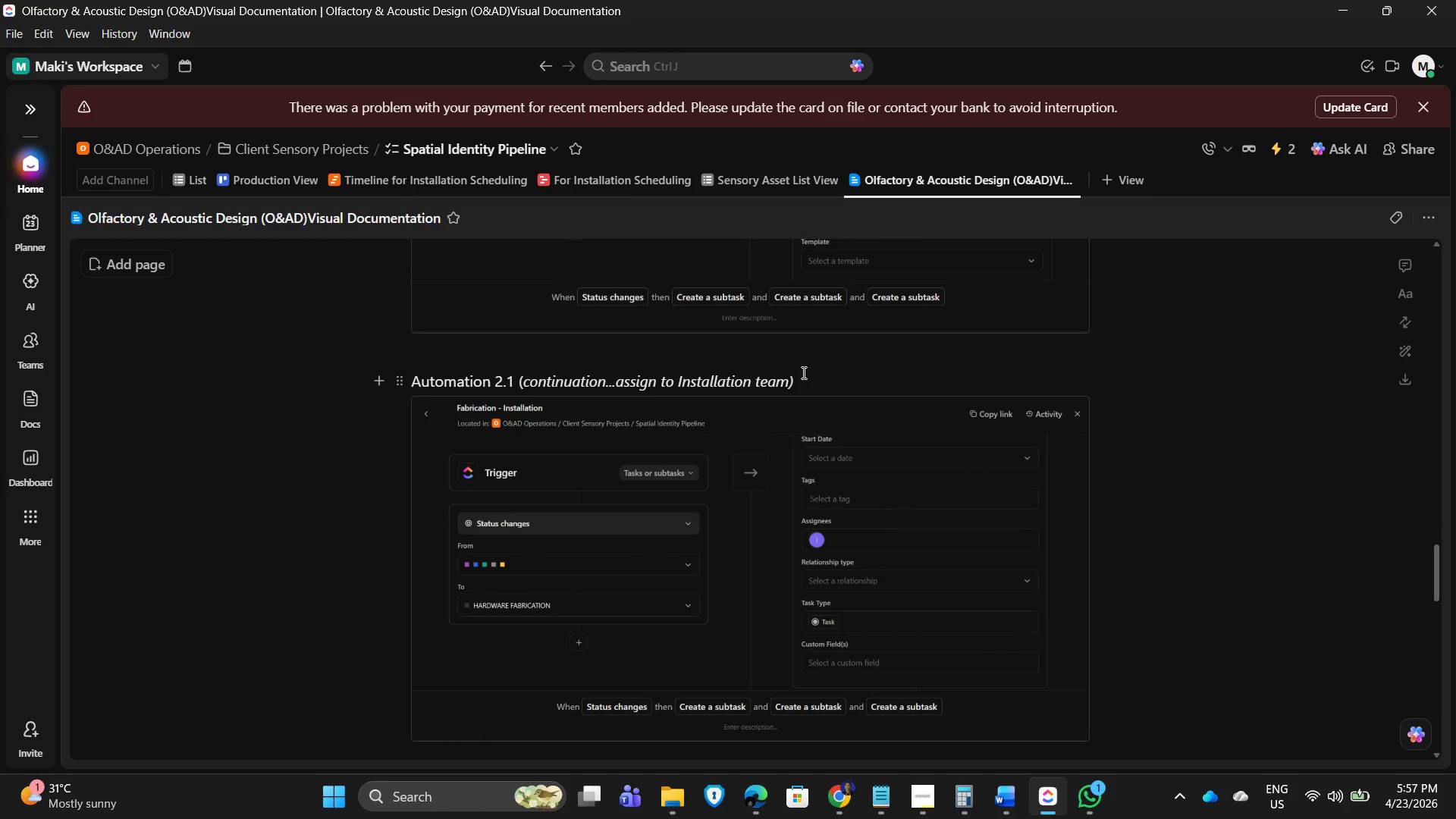 
left_click_drag(start_coordinate=[803, 375], to_coordinate=[519, 373])
 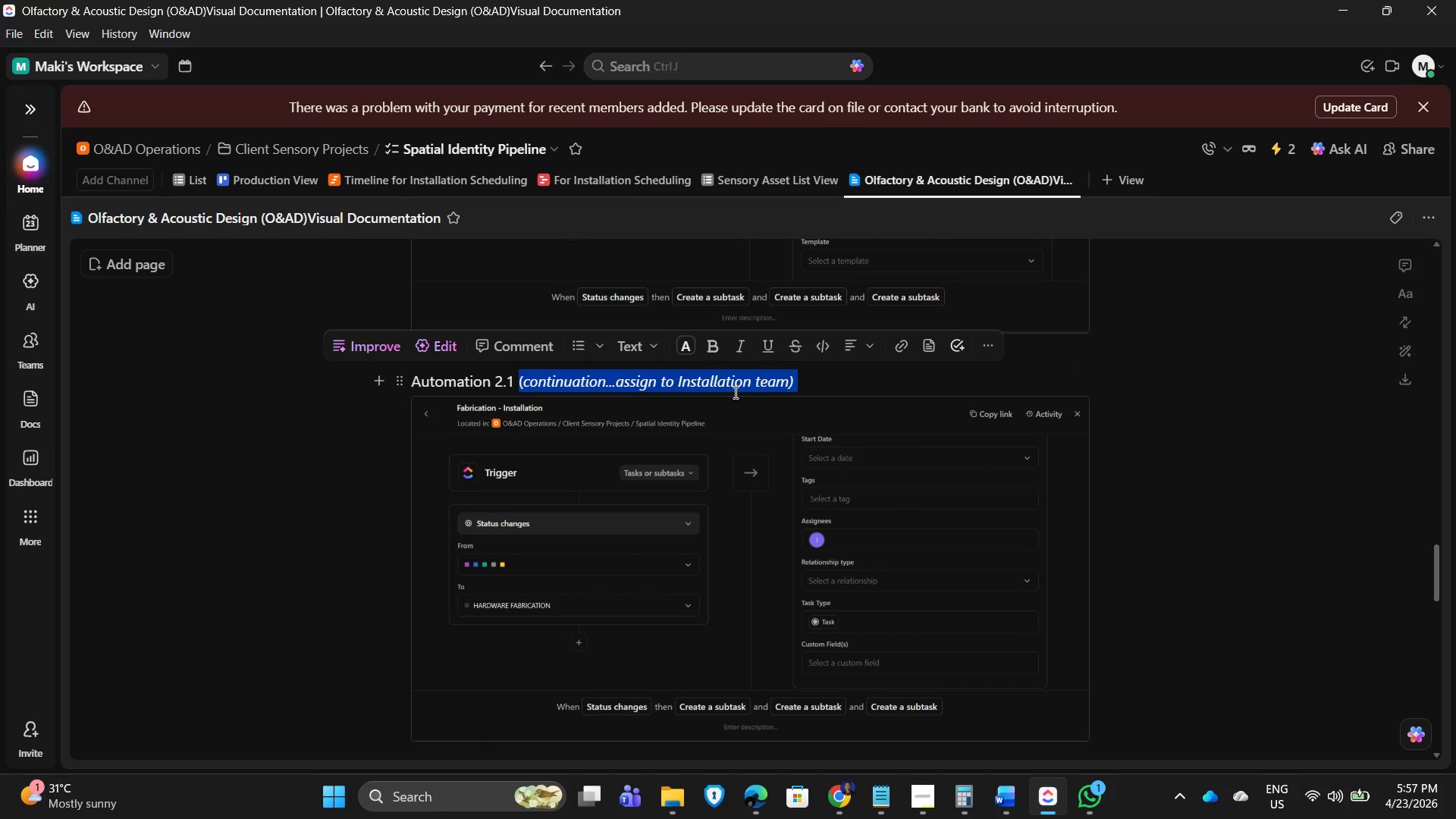 
key(Control+C)
 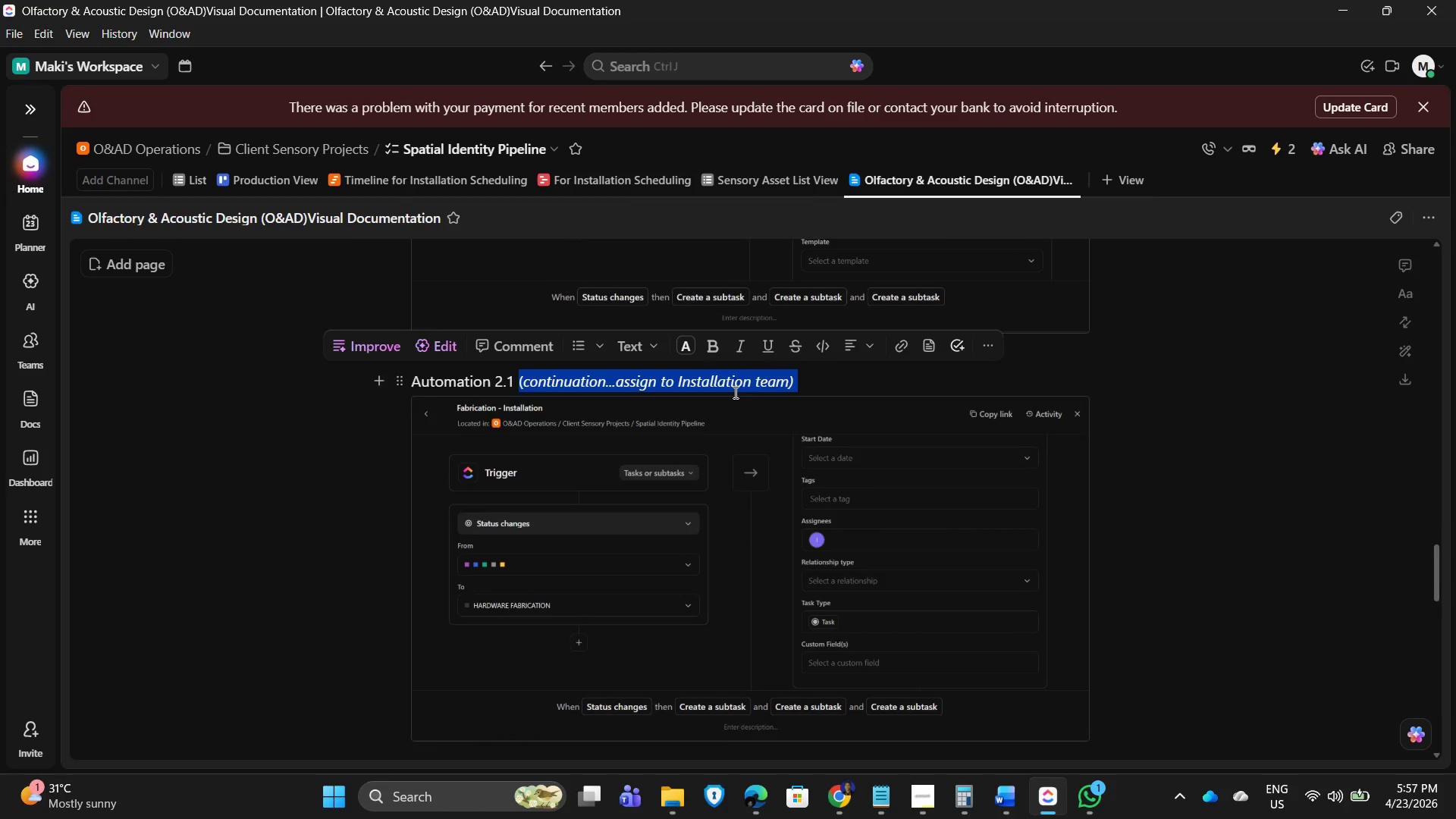 
scroll: coordinate [728, 432], scroll_direction: up, amount: 13.0
 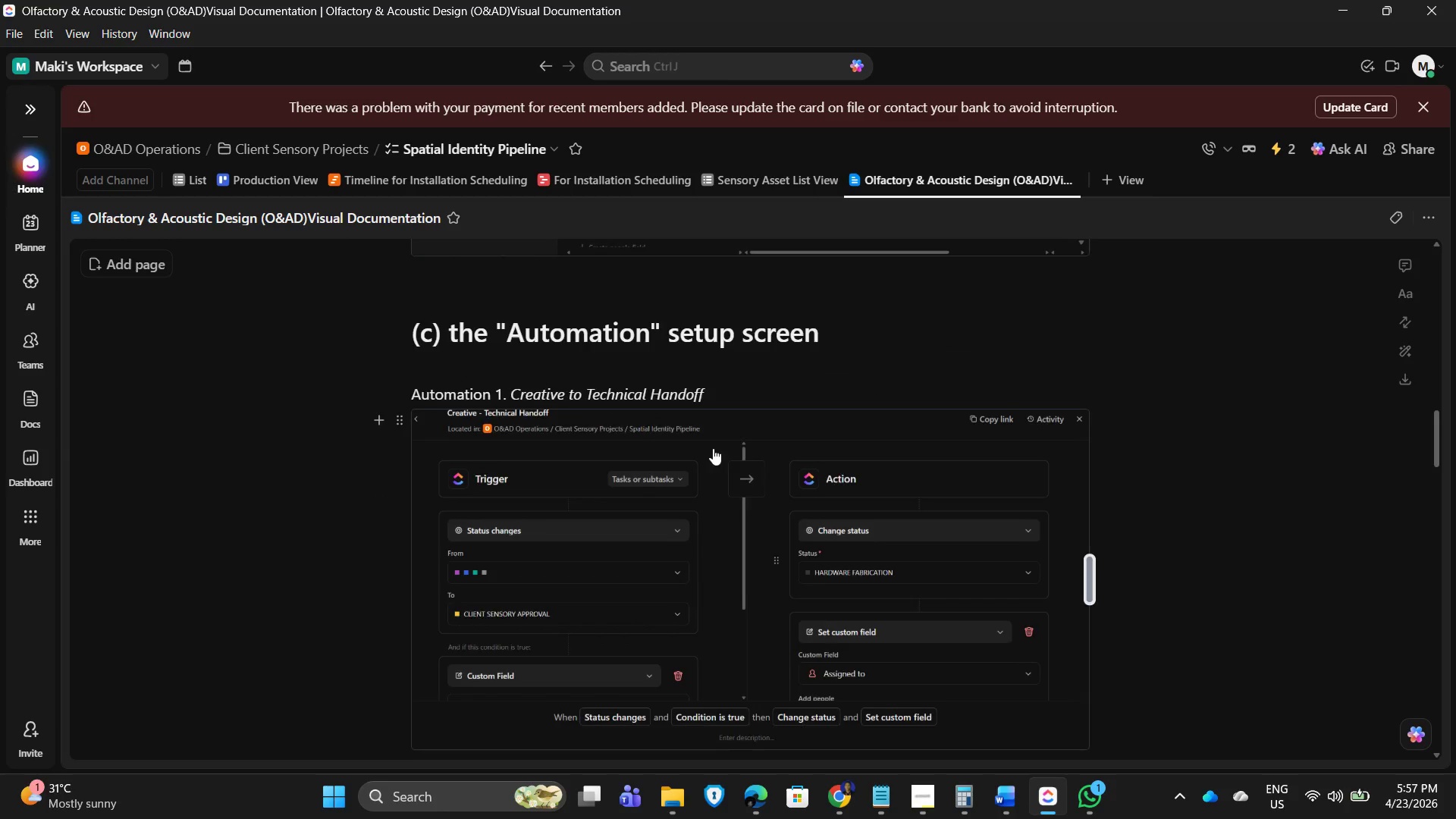 
scroll: coordinate [779, 555], scroll_direction: down, amount: 3.0
 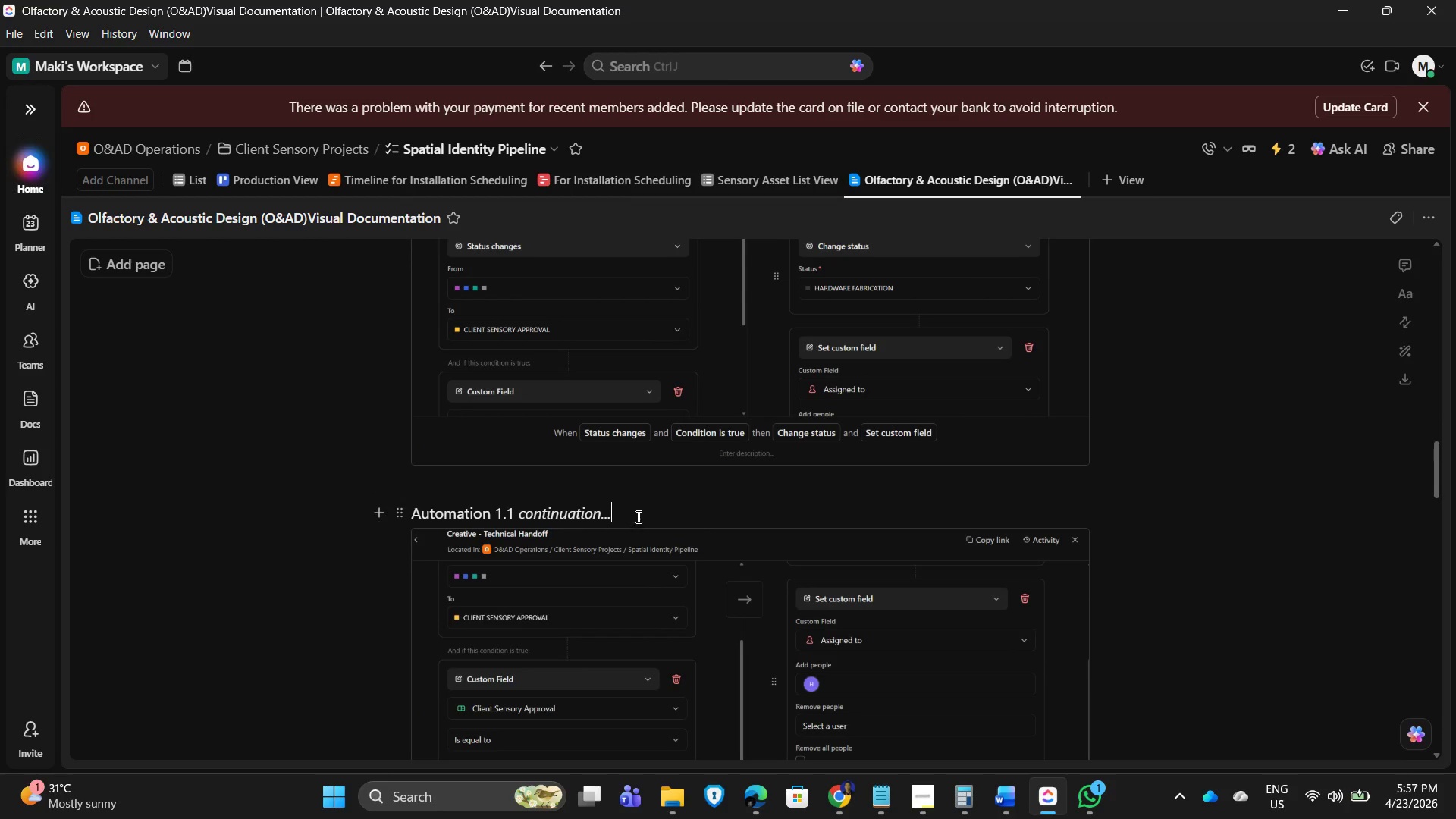 
left_click_drag(start_coordinate=[637, 513], to_coordinate=[519, 510])
 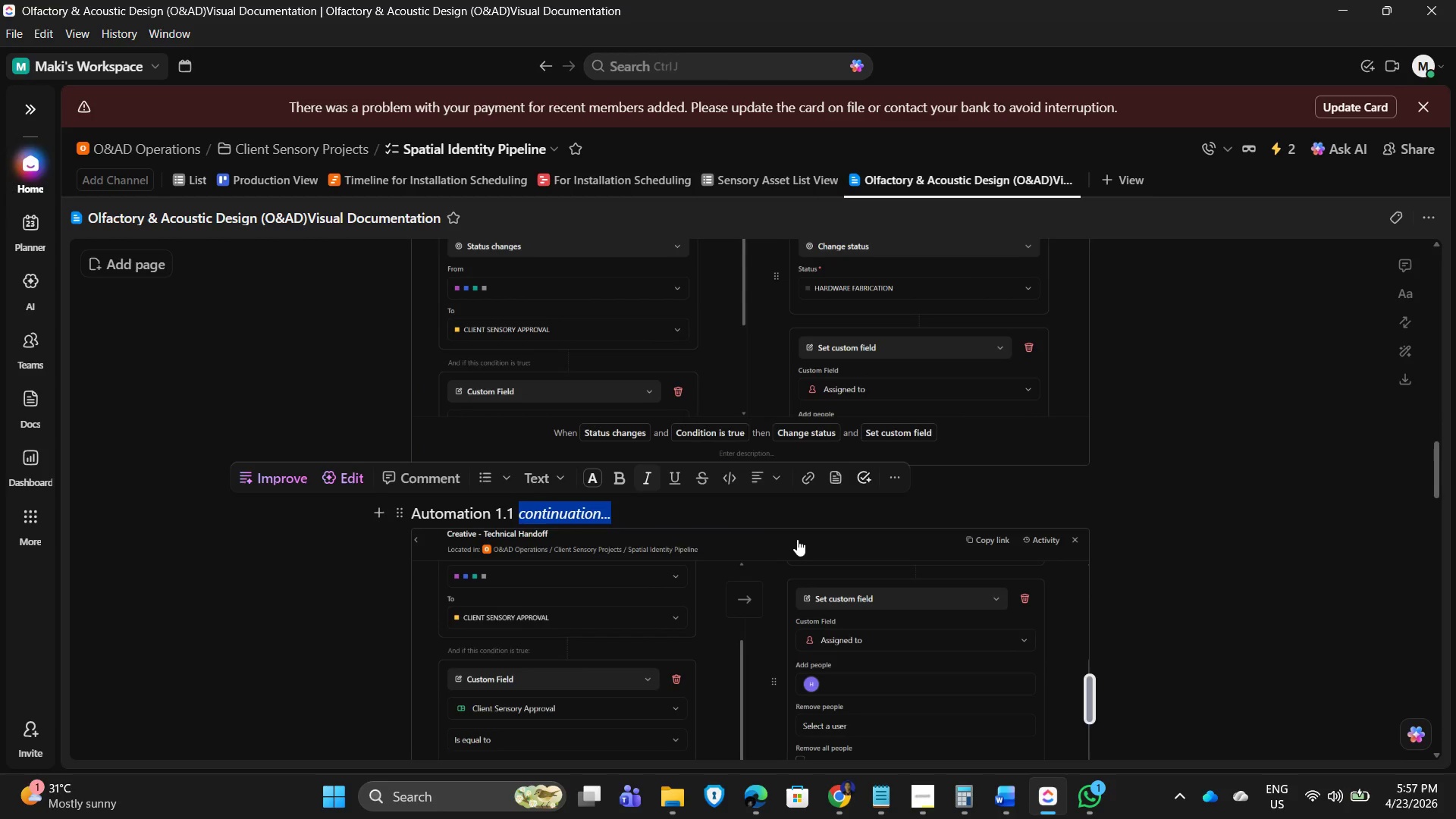 
key(Control+ControlLeft)
 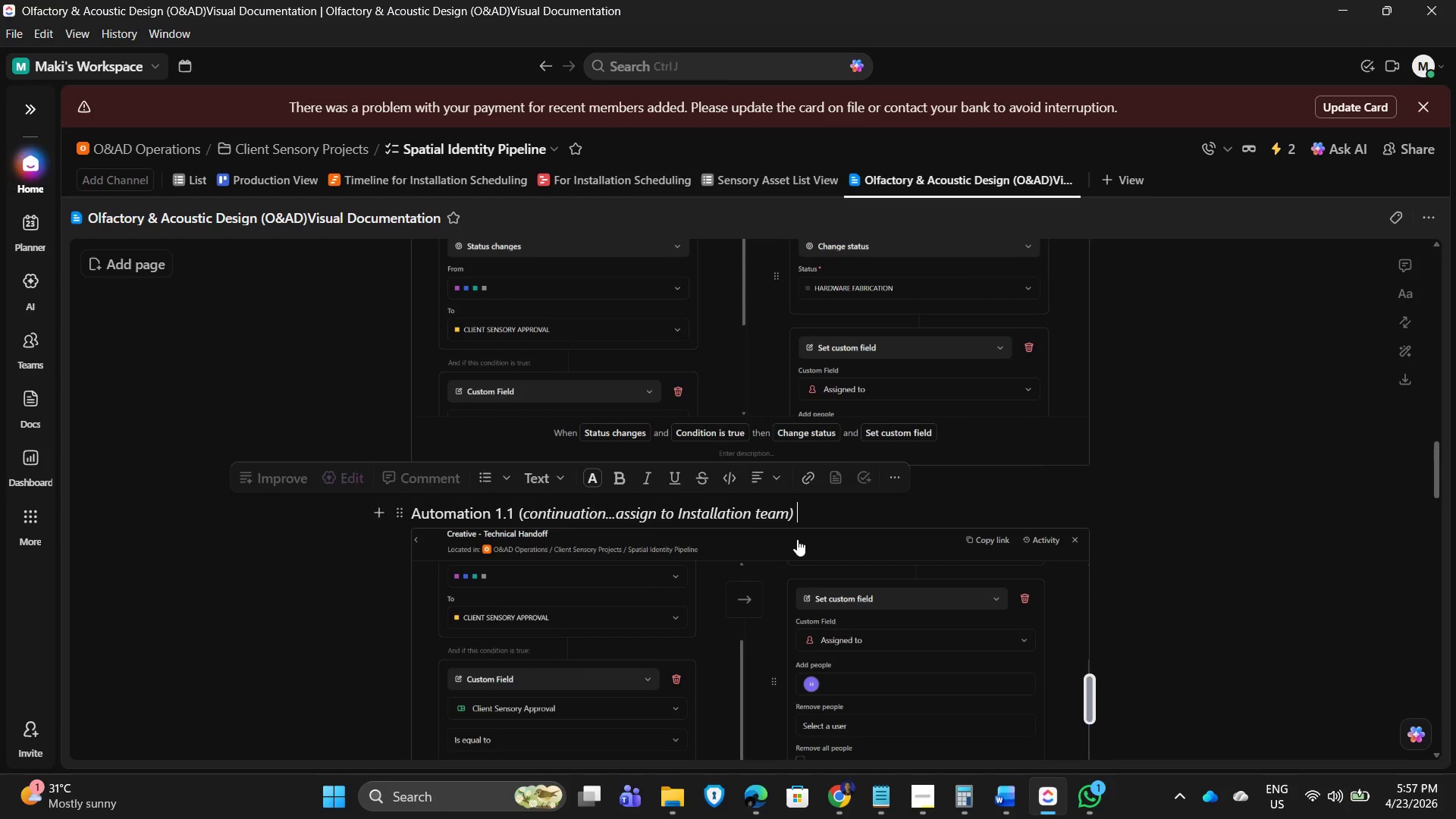 
key(Control+V)
 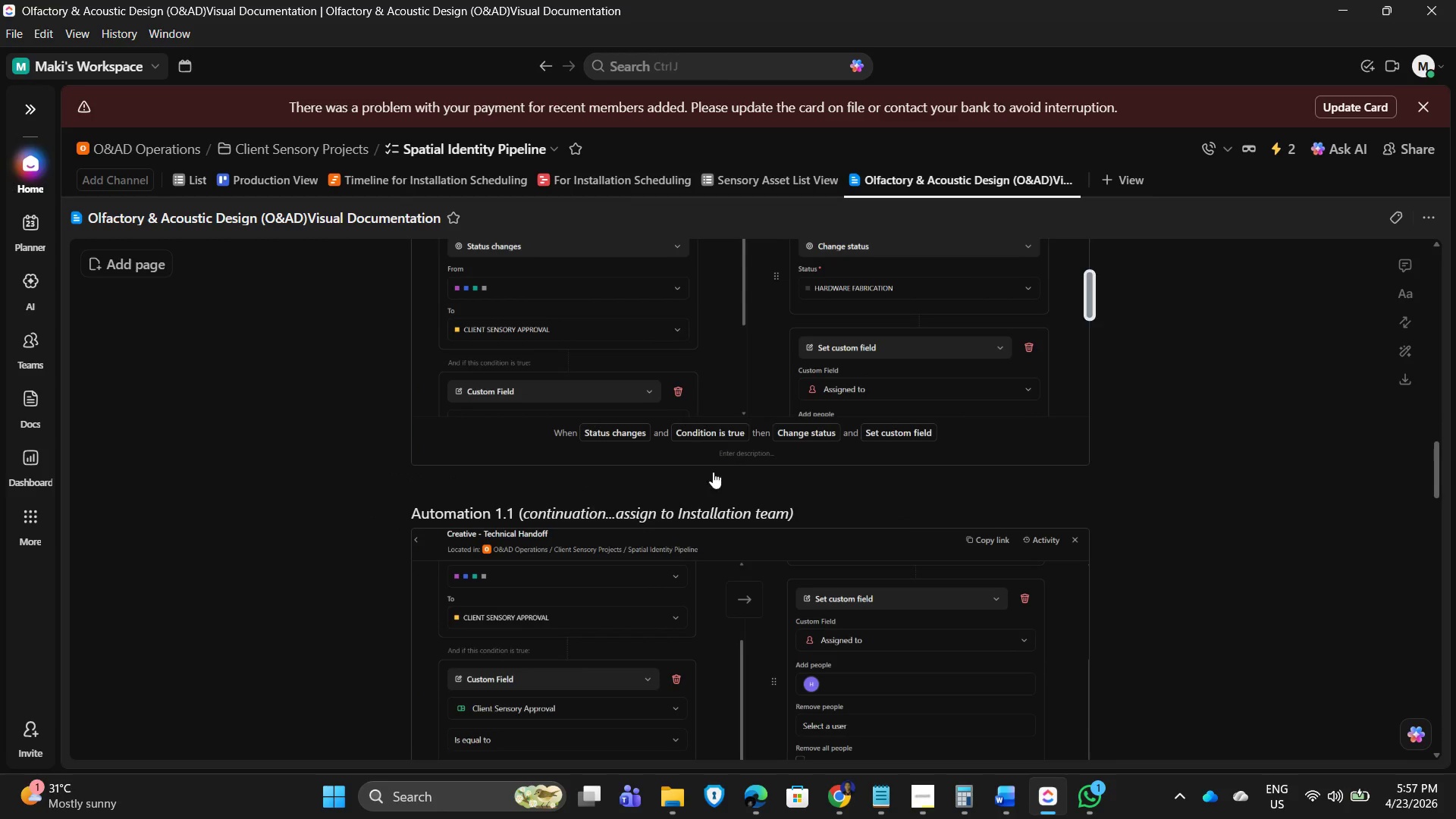 
wait(9.02)
 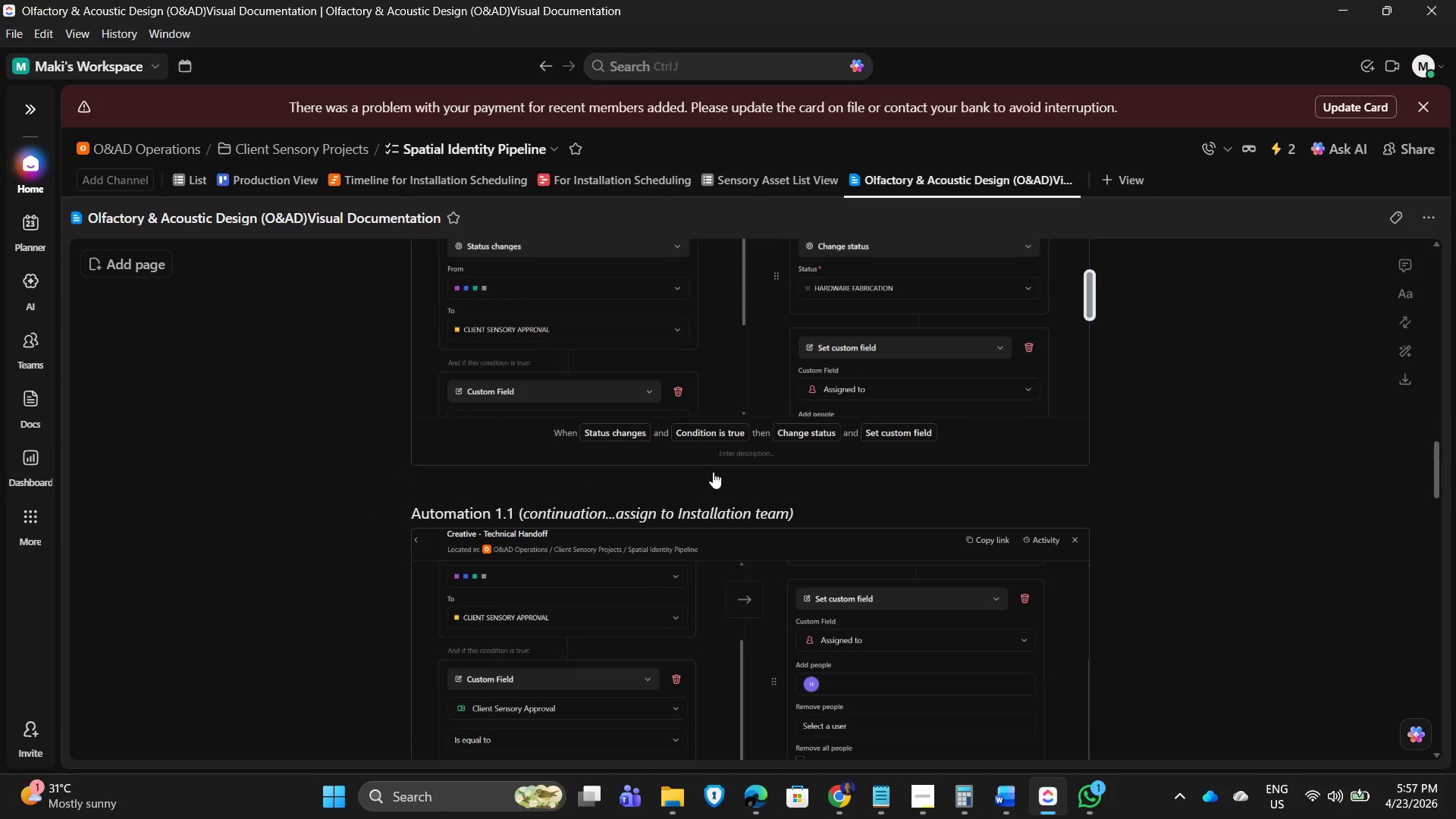 
left_click([1284, 142])
 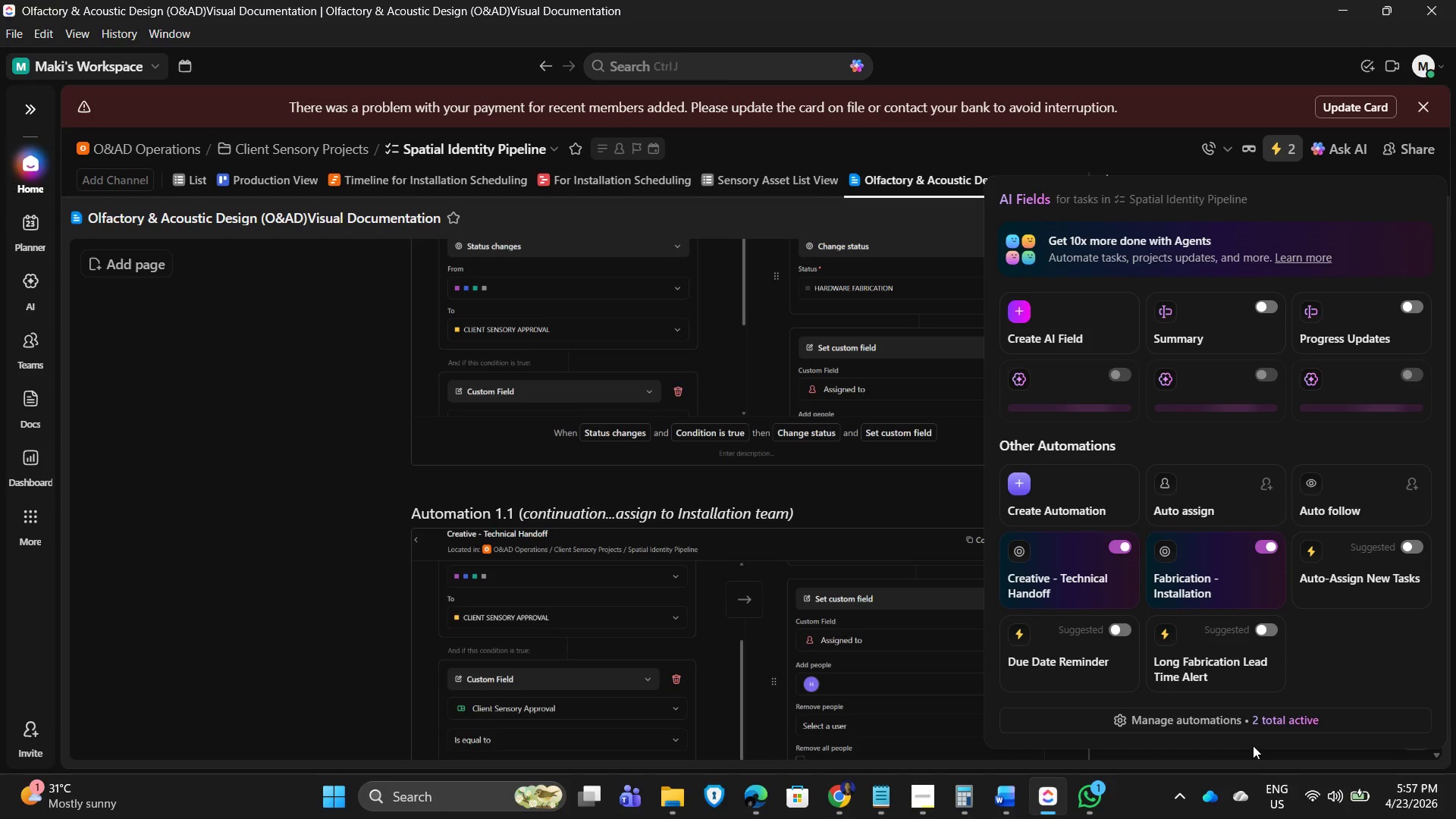 
left_click([1239, 718])
 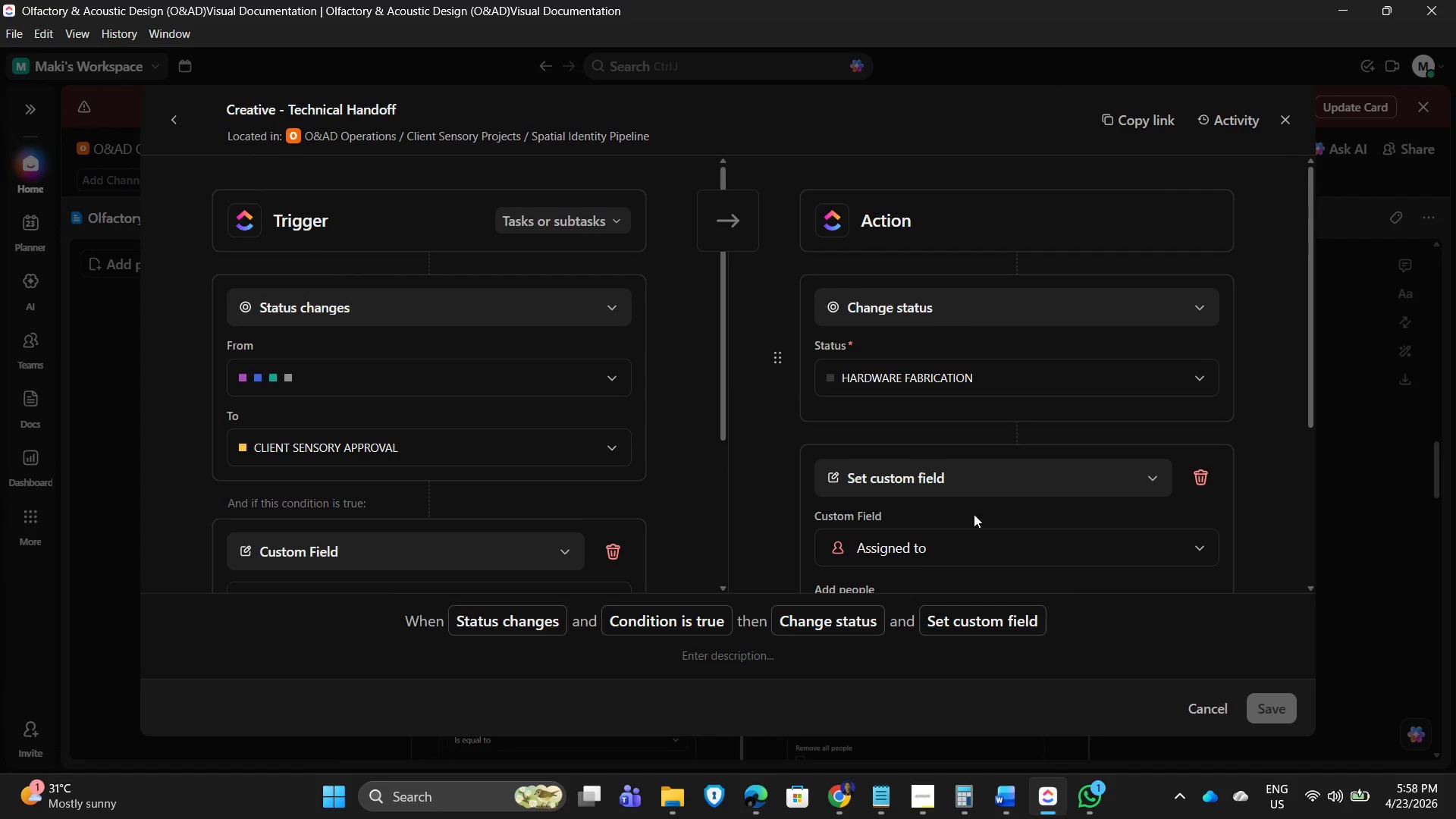 
scroll: coordinate [987, 517], scroll_direction: down, amount: 1.0
 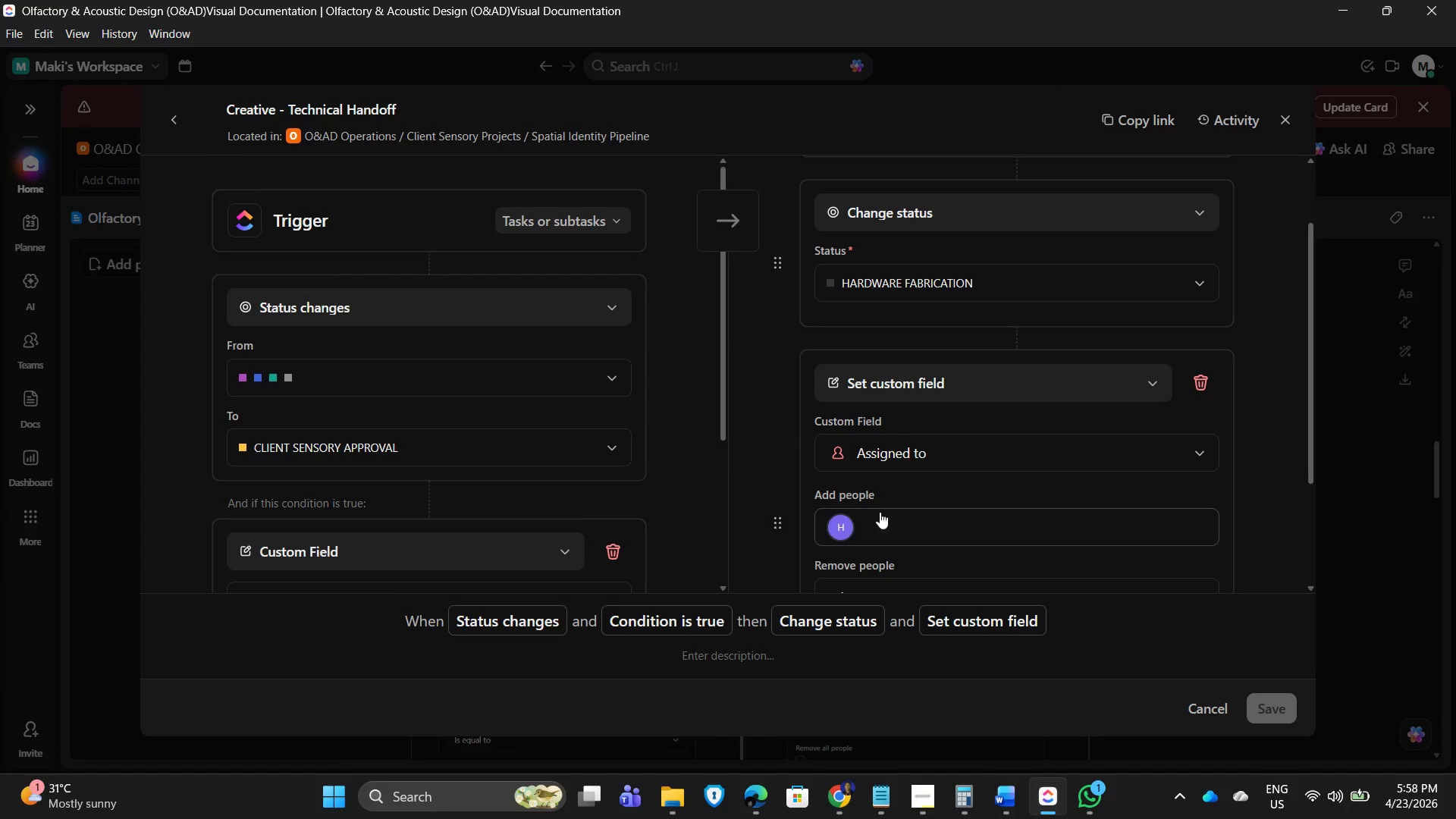 
mouse_move([858, 528])
 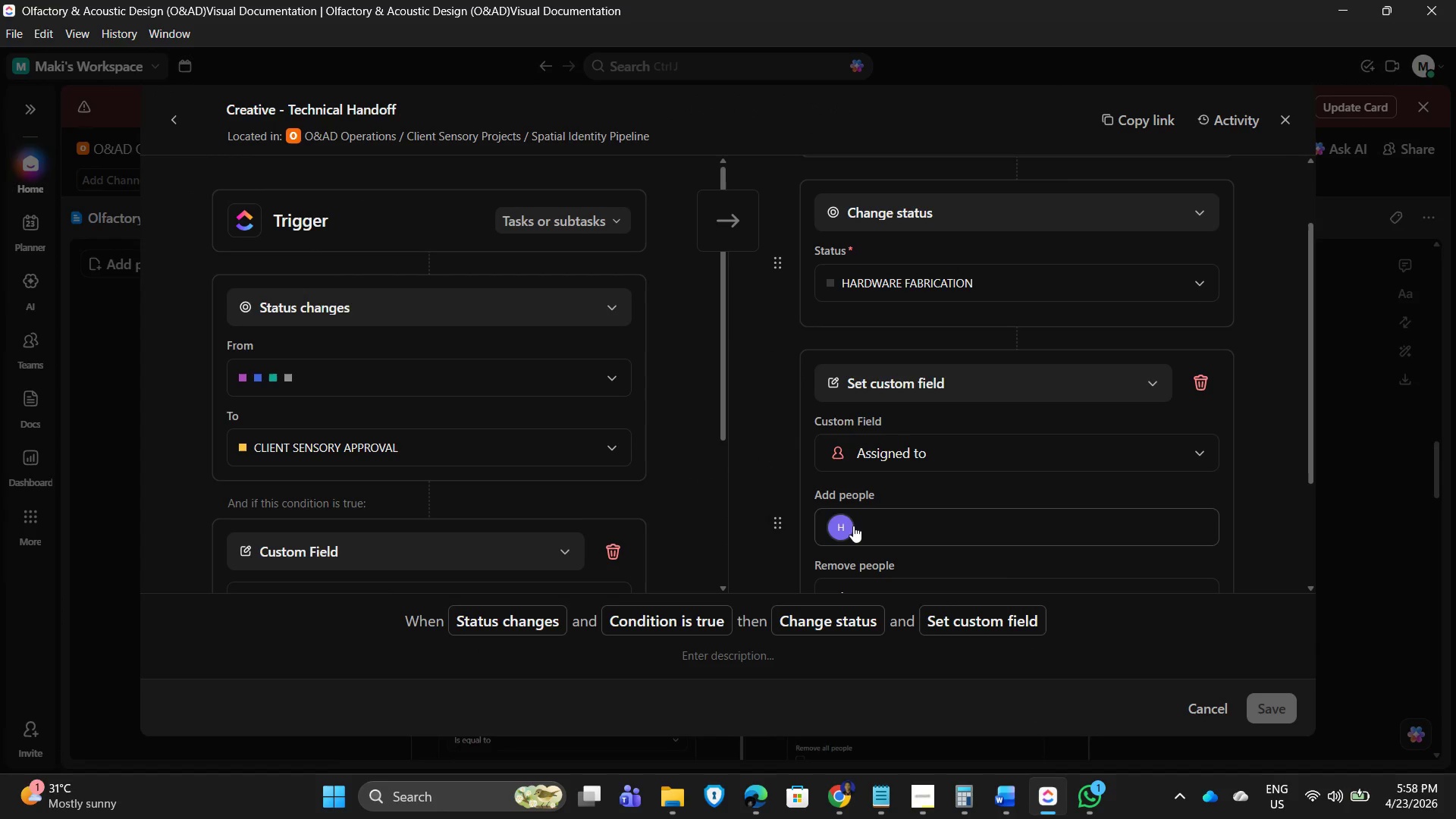 
mouse_move([816, 525])
 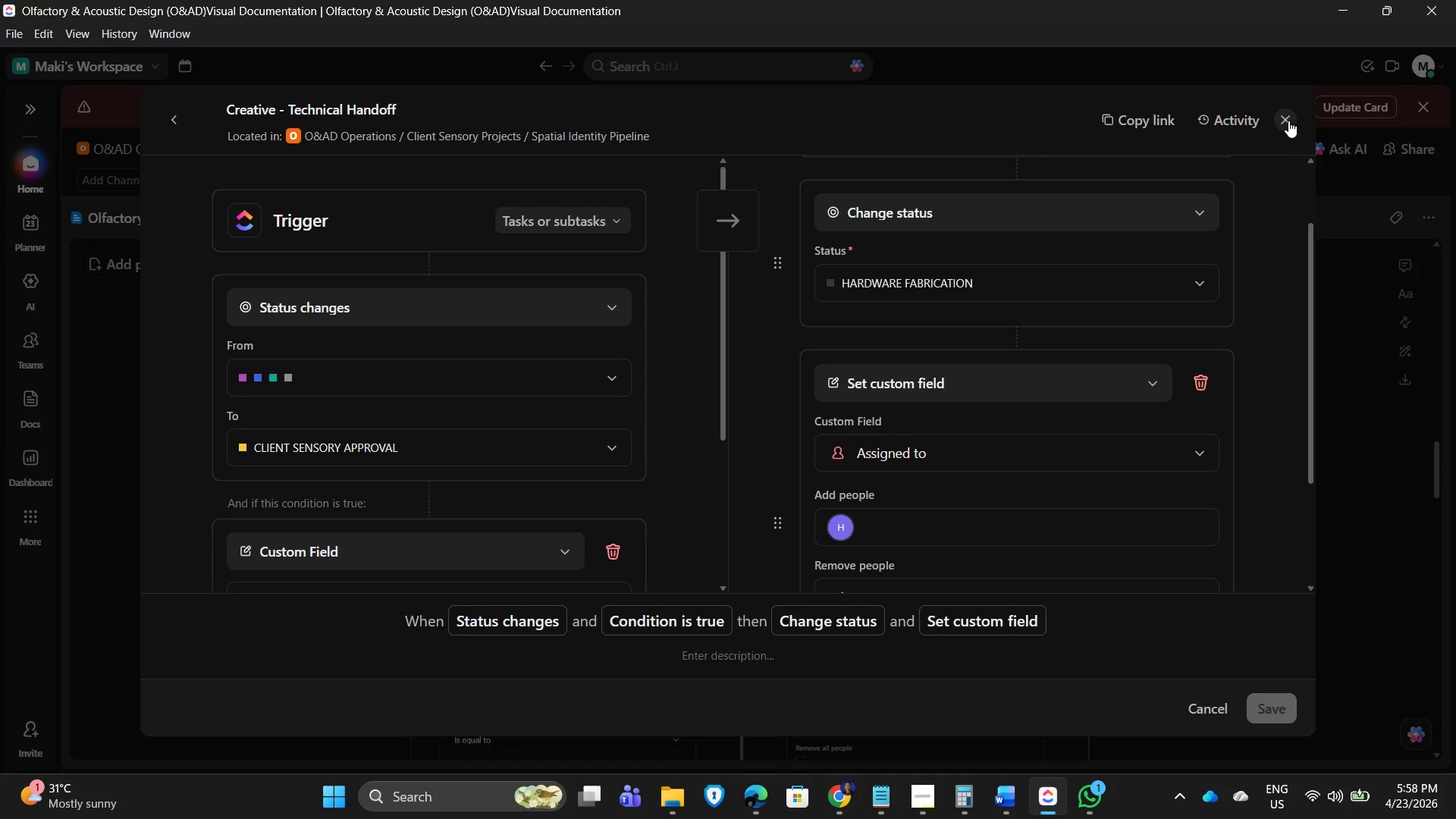 
left_click([1289, 116])
 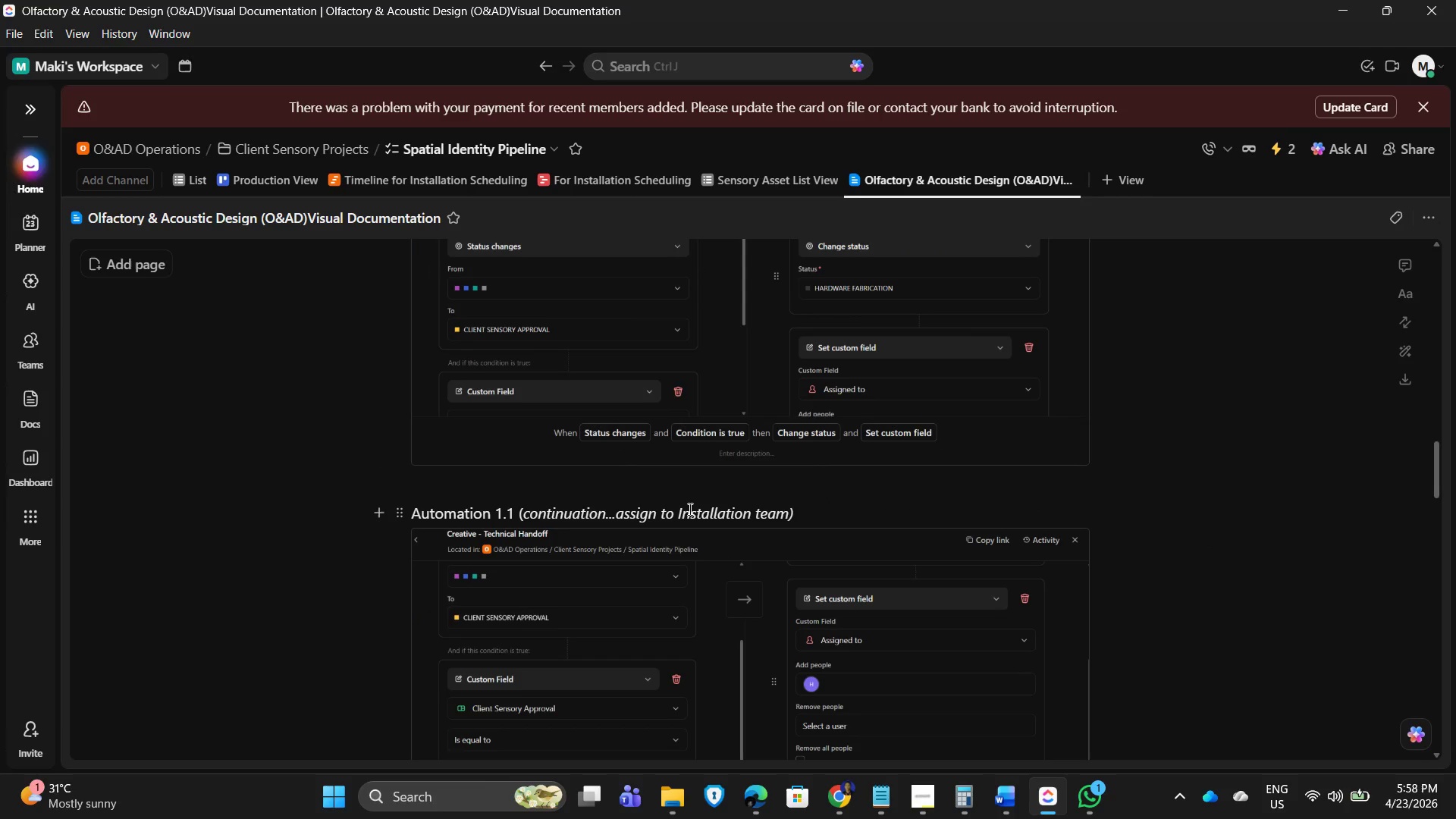 
left_click([681, 515])
 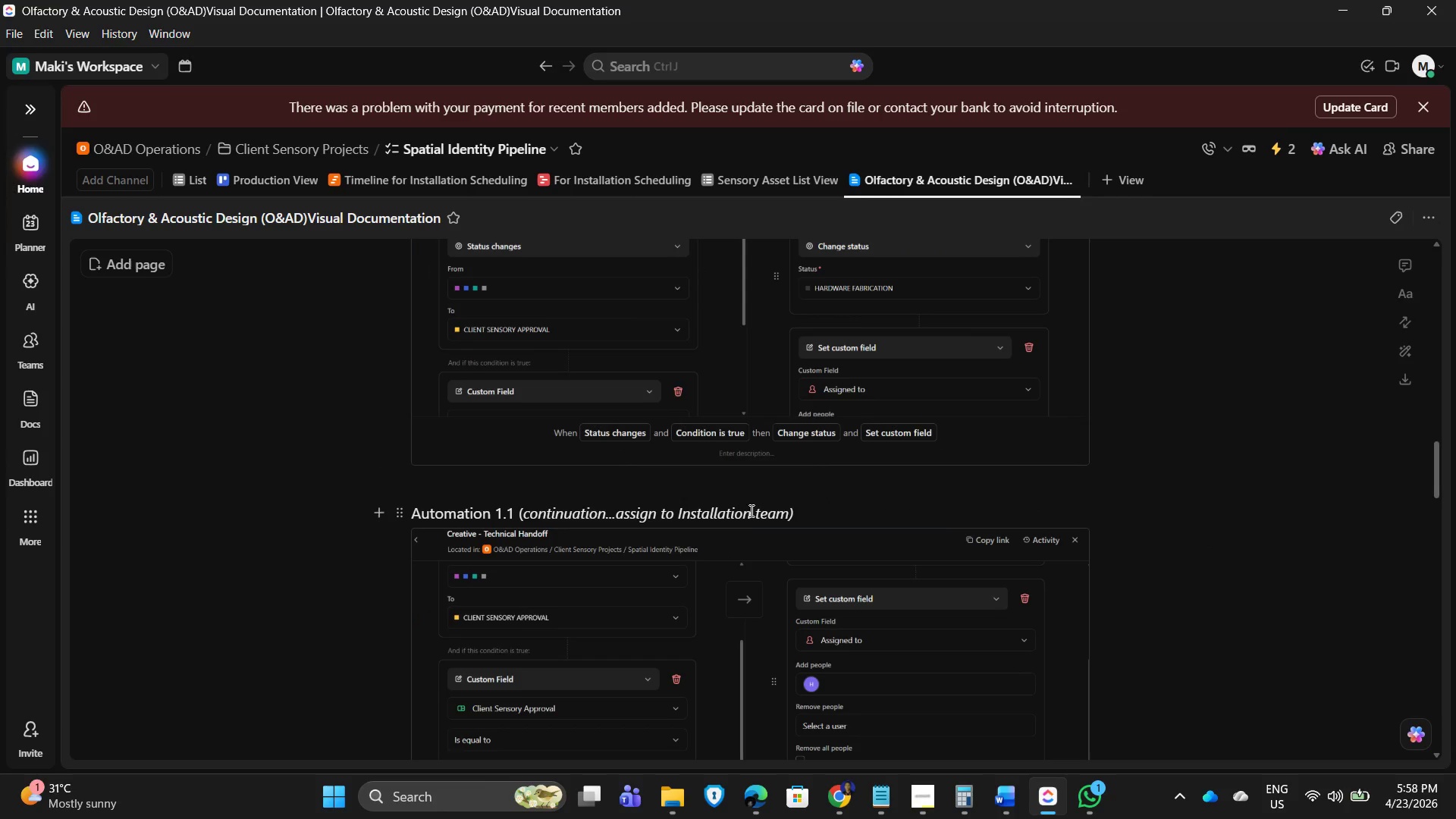 
left_click([751, 510])
 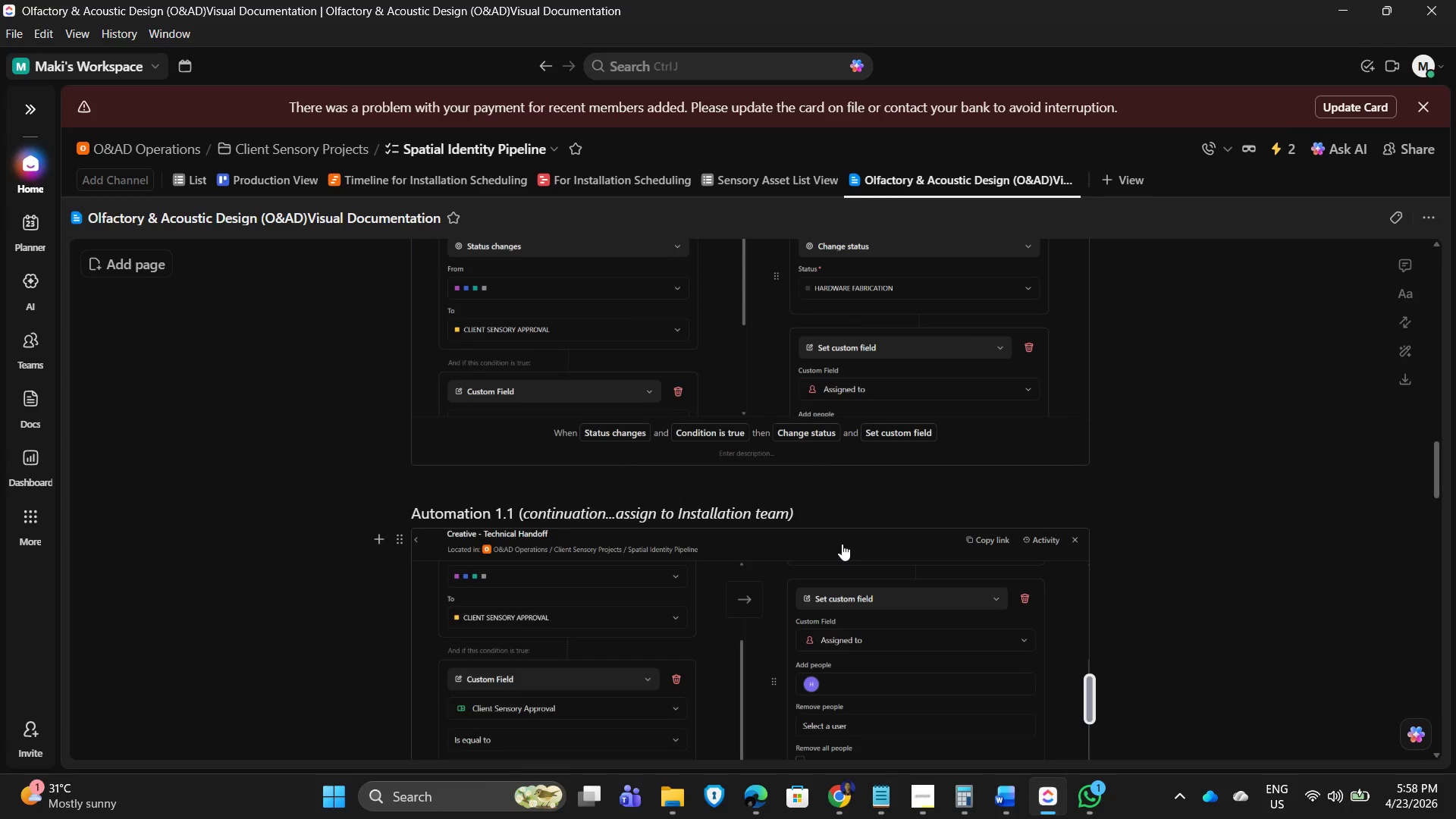 
key(Backspace)
key(Backspace)
key(Backspace)
key(Backspace)
key(Backspace)
key(Backspace)
key(Backspace)
key(Backspace)
key(Backspace)
key(Backspace)
key(Backspace)
key(Backspace)
type(Hardware)
 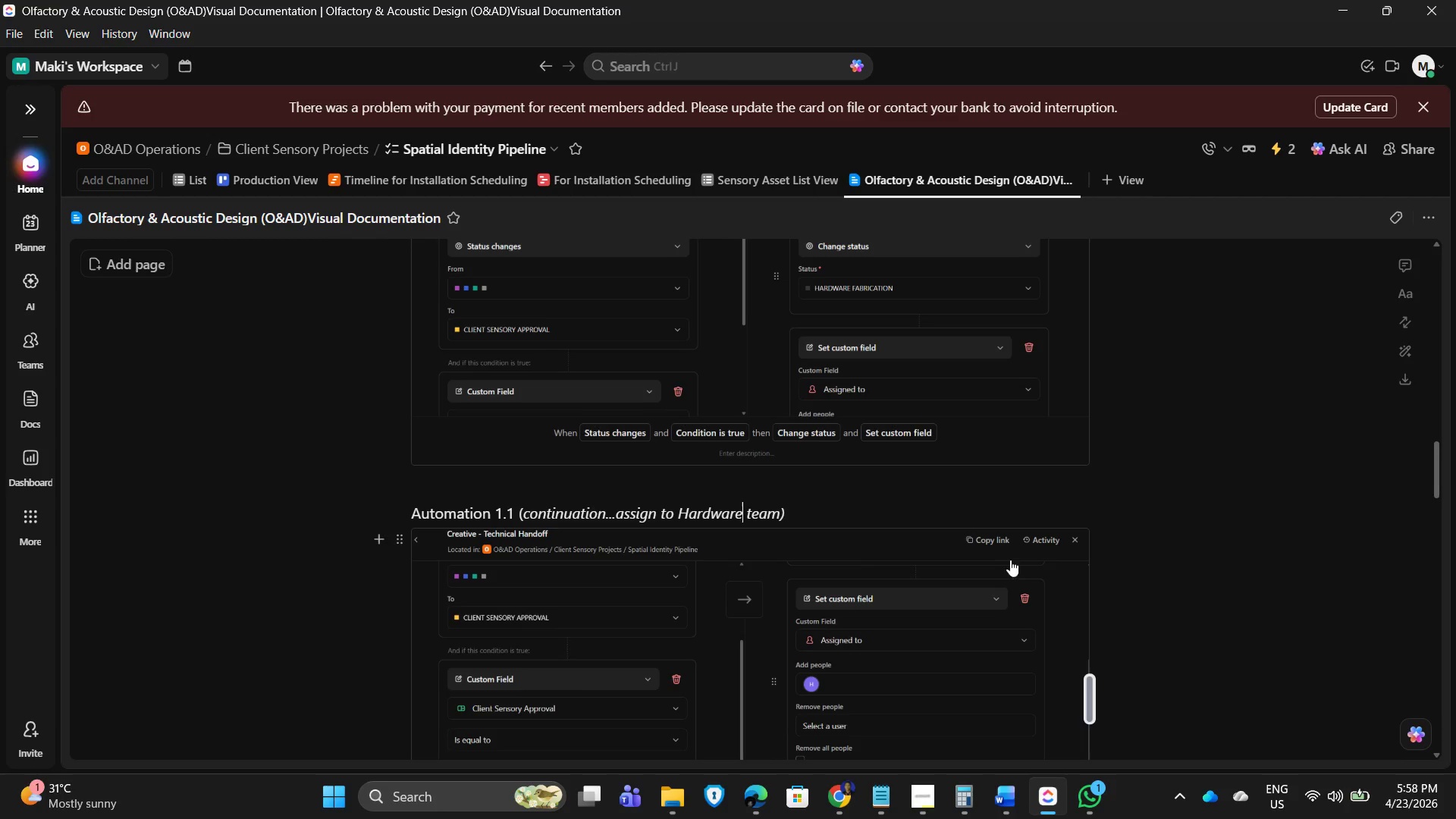 
left_click([1217, 538])
 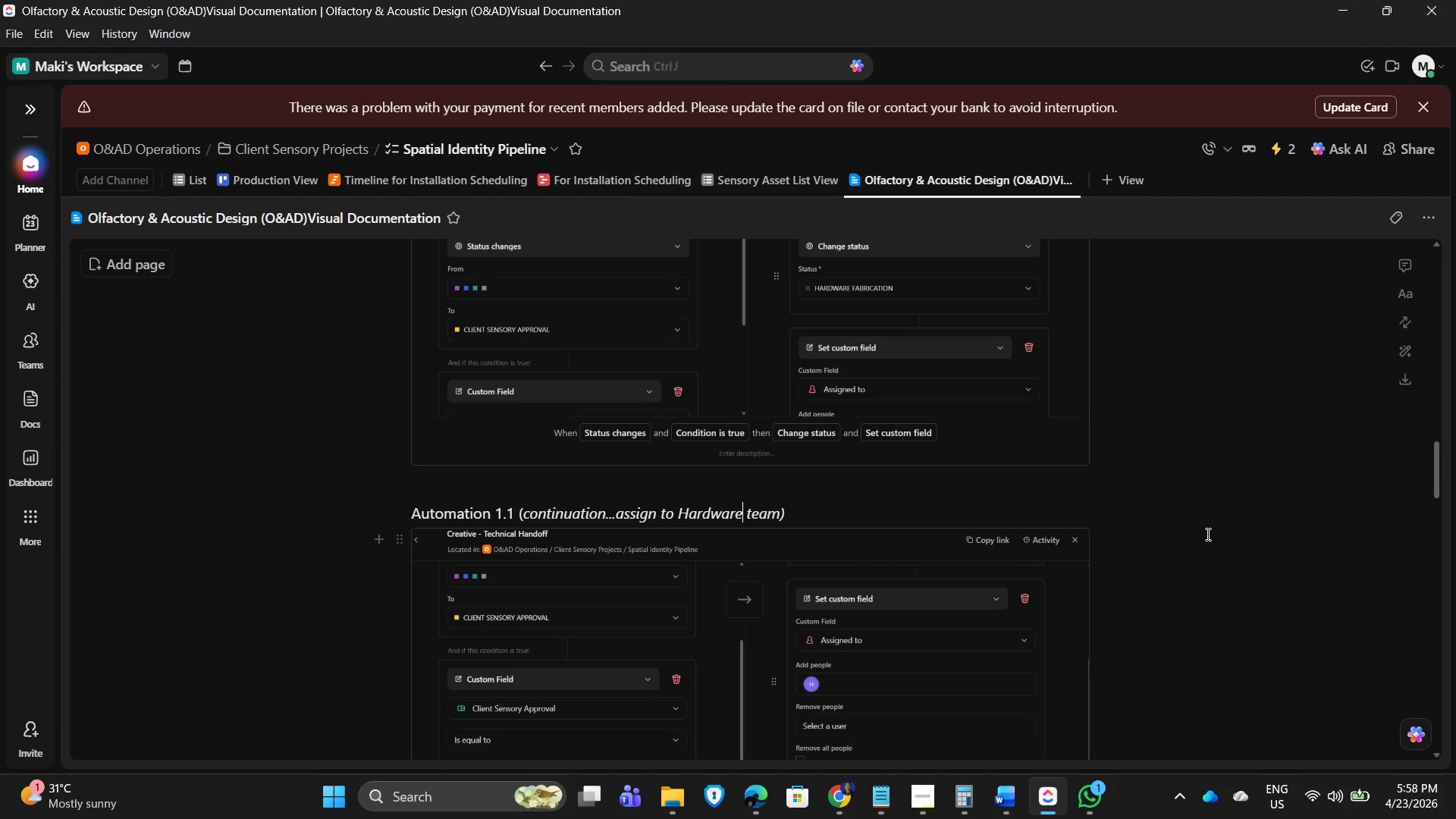 
scroll: coordinate [1201, 530], scroll_direction: up, amount: 2.0
 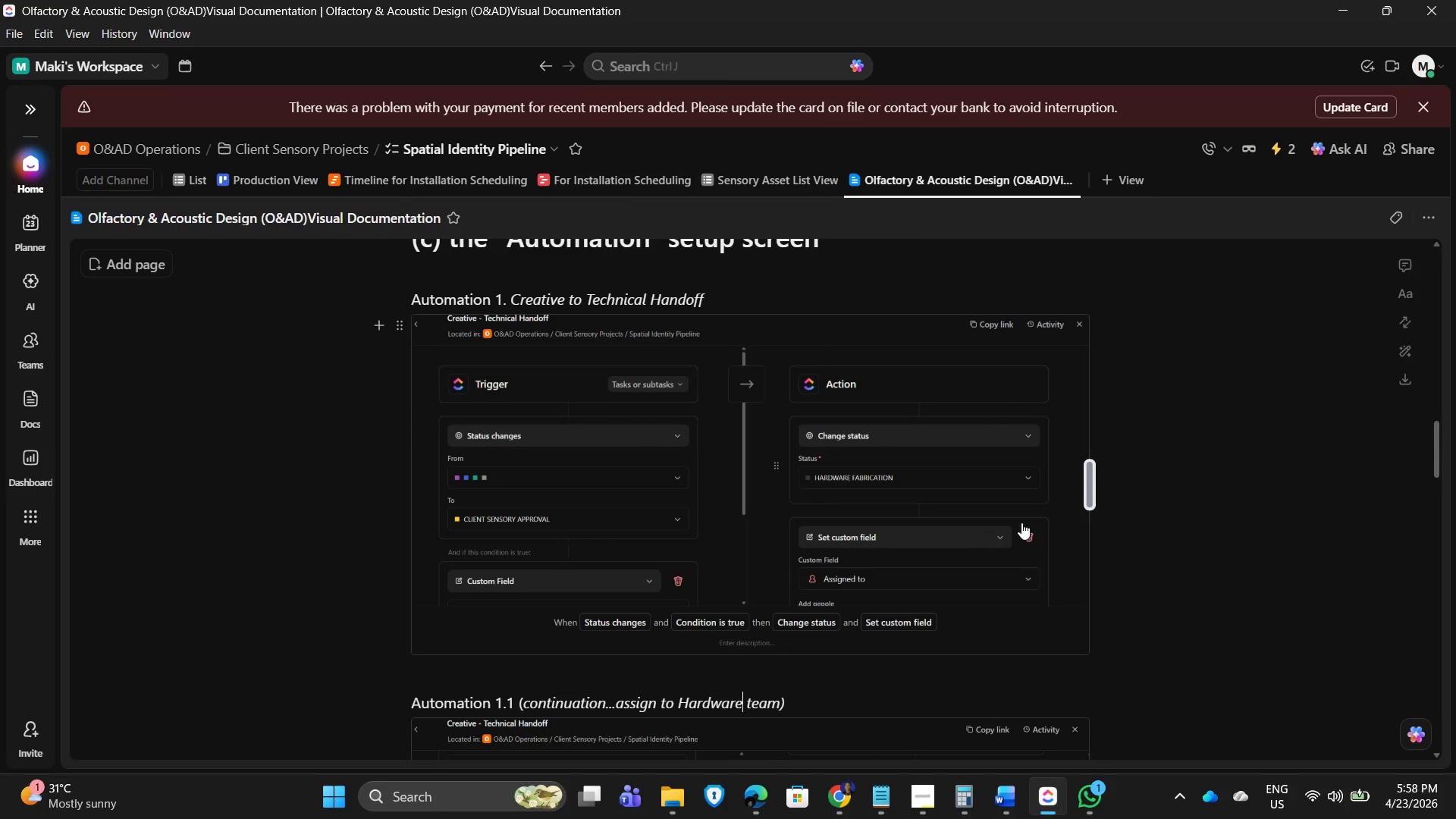 
scroll: coordinate [1169, 545], scroll_direction: none, amount: 0.0
 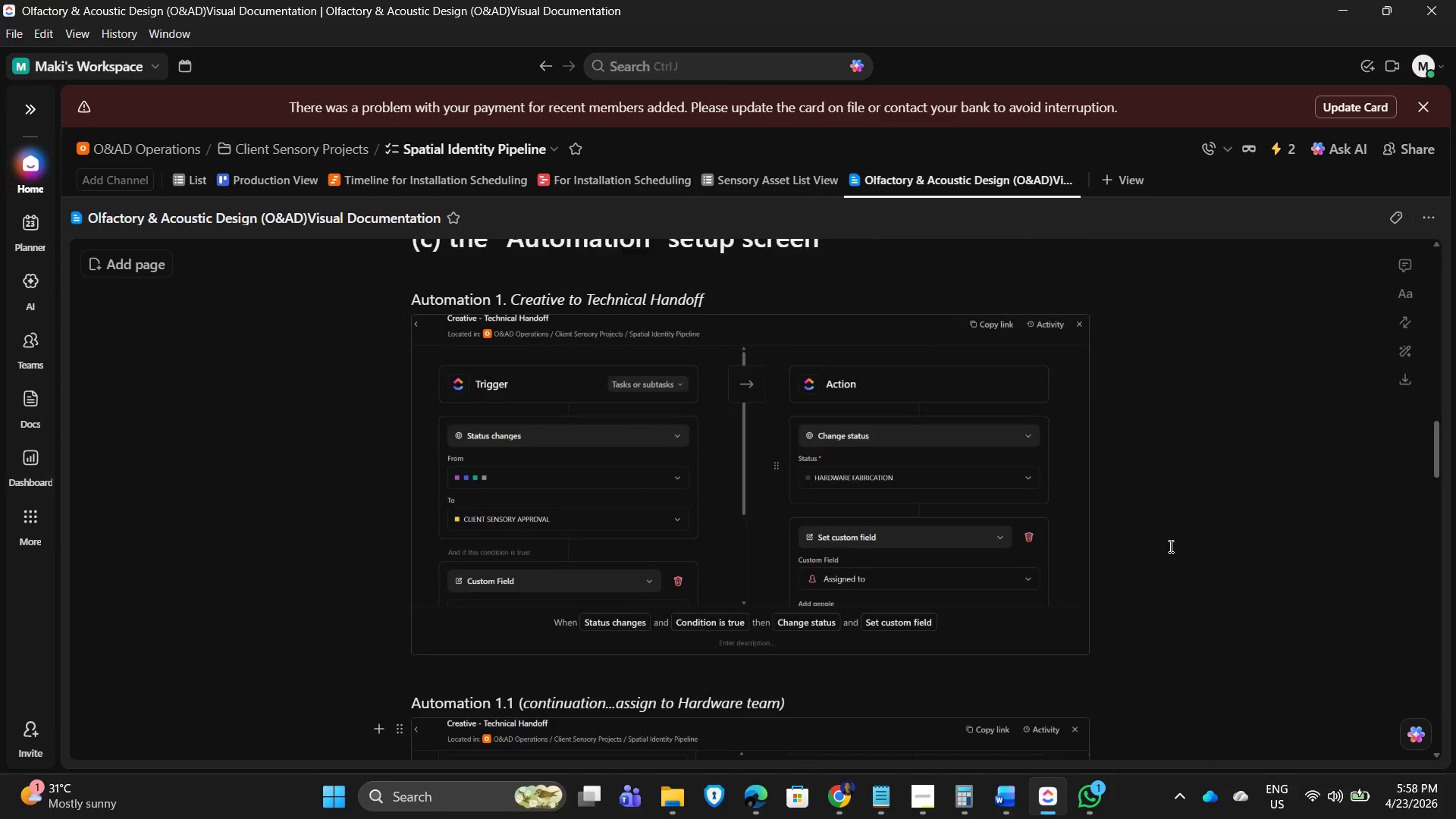 
scroll: coordinate [1194, 560], scroll_direction: down, amount: 14.0
 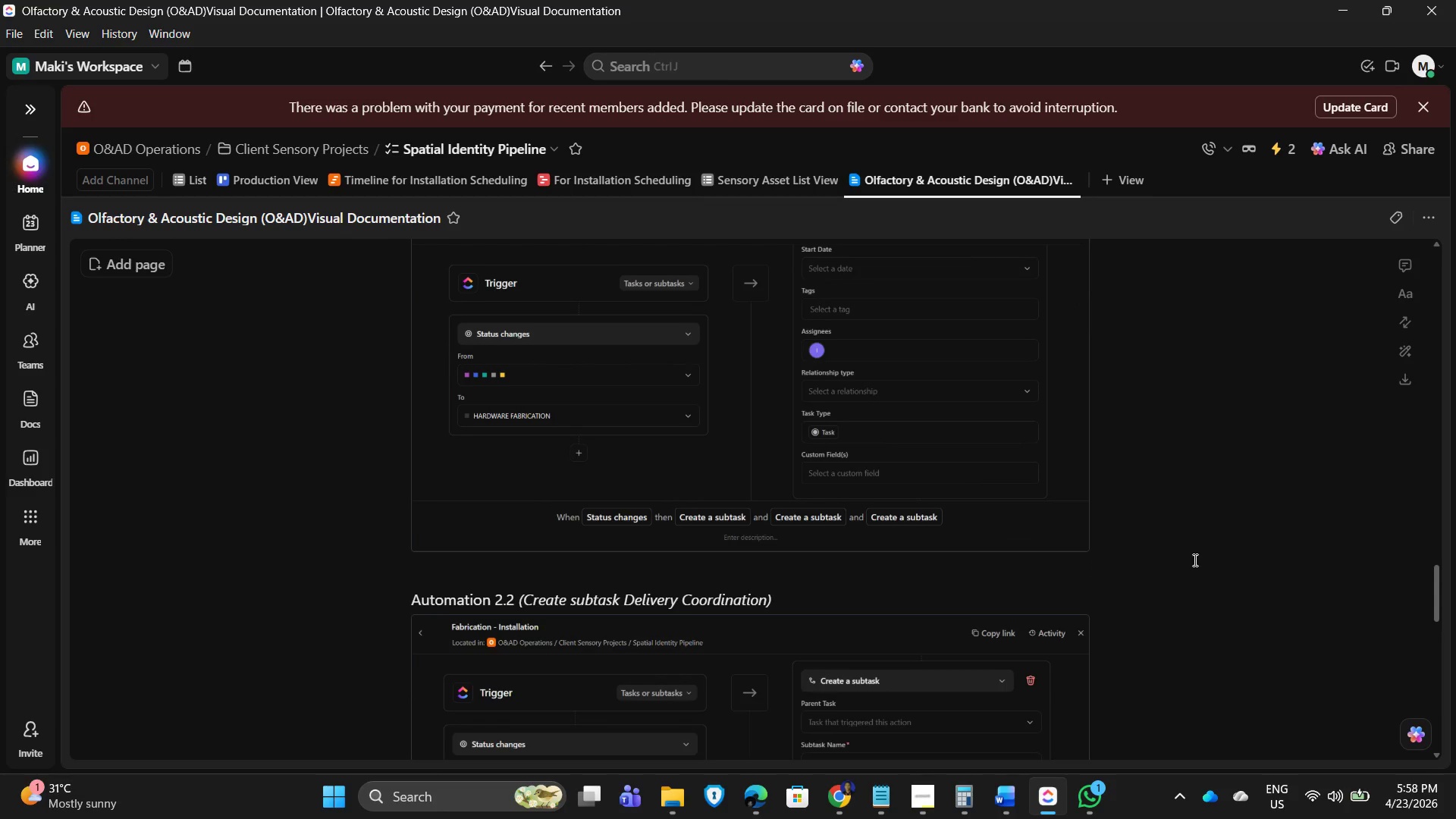 
scroll: coordinate [1194, 560], scroll_direction: up, amount: 1.0
 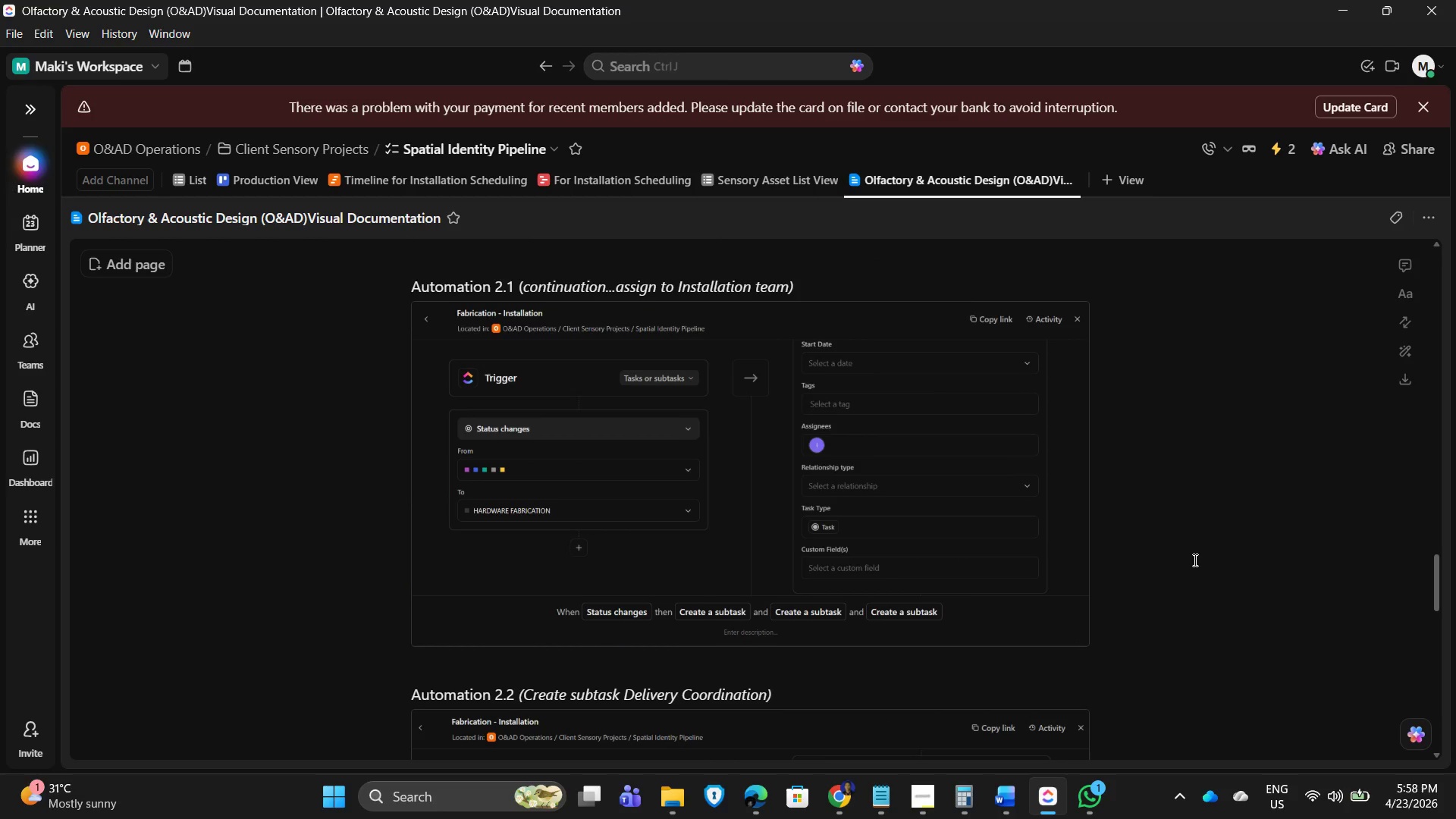 
scroll: coordinate [1191, 561], scroll_direction: down, amount: 8.0
 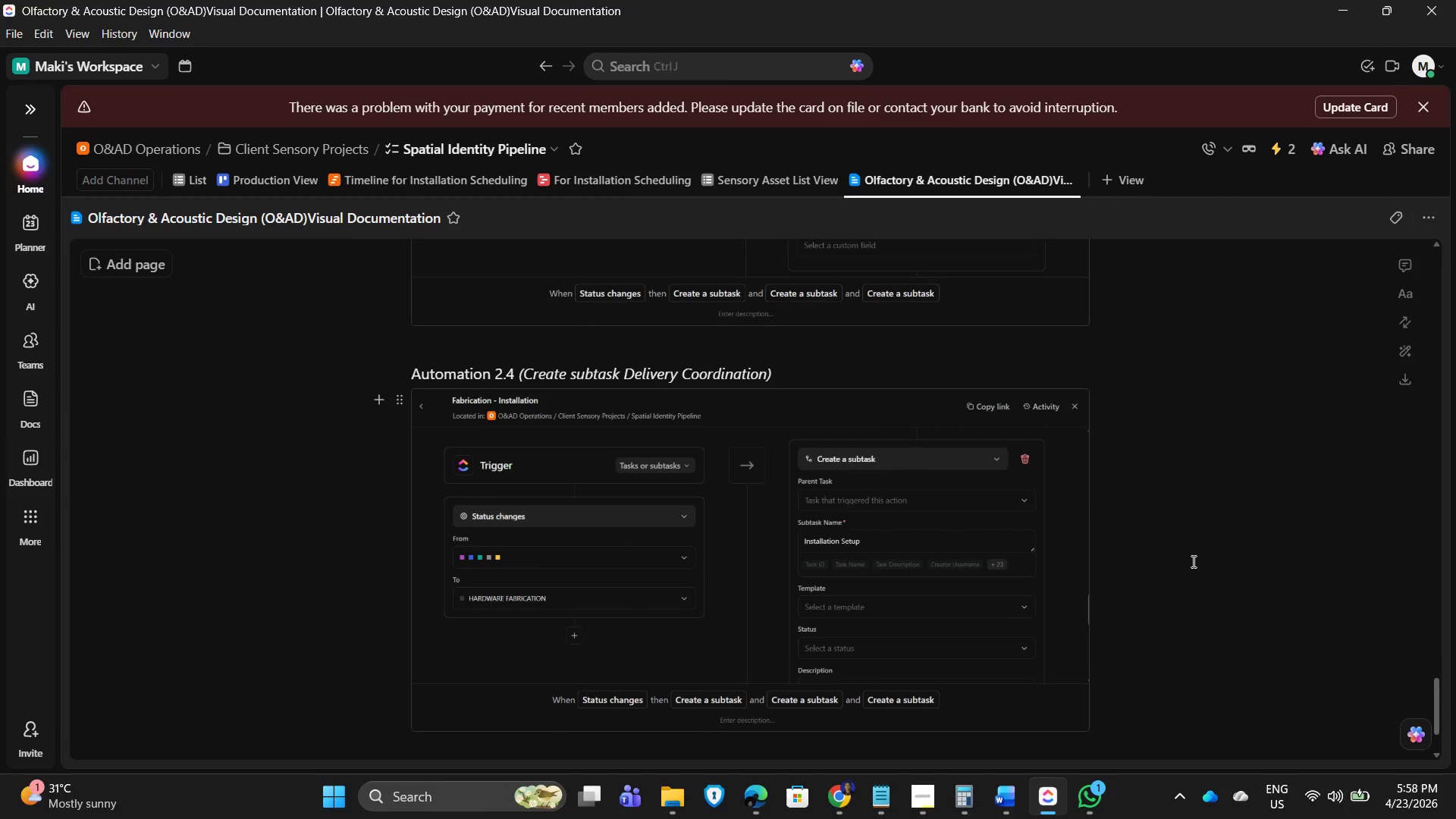 
scroll: coordinate [1207, 566], scroll_direction: down, amount: 2.0
 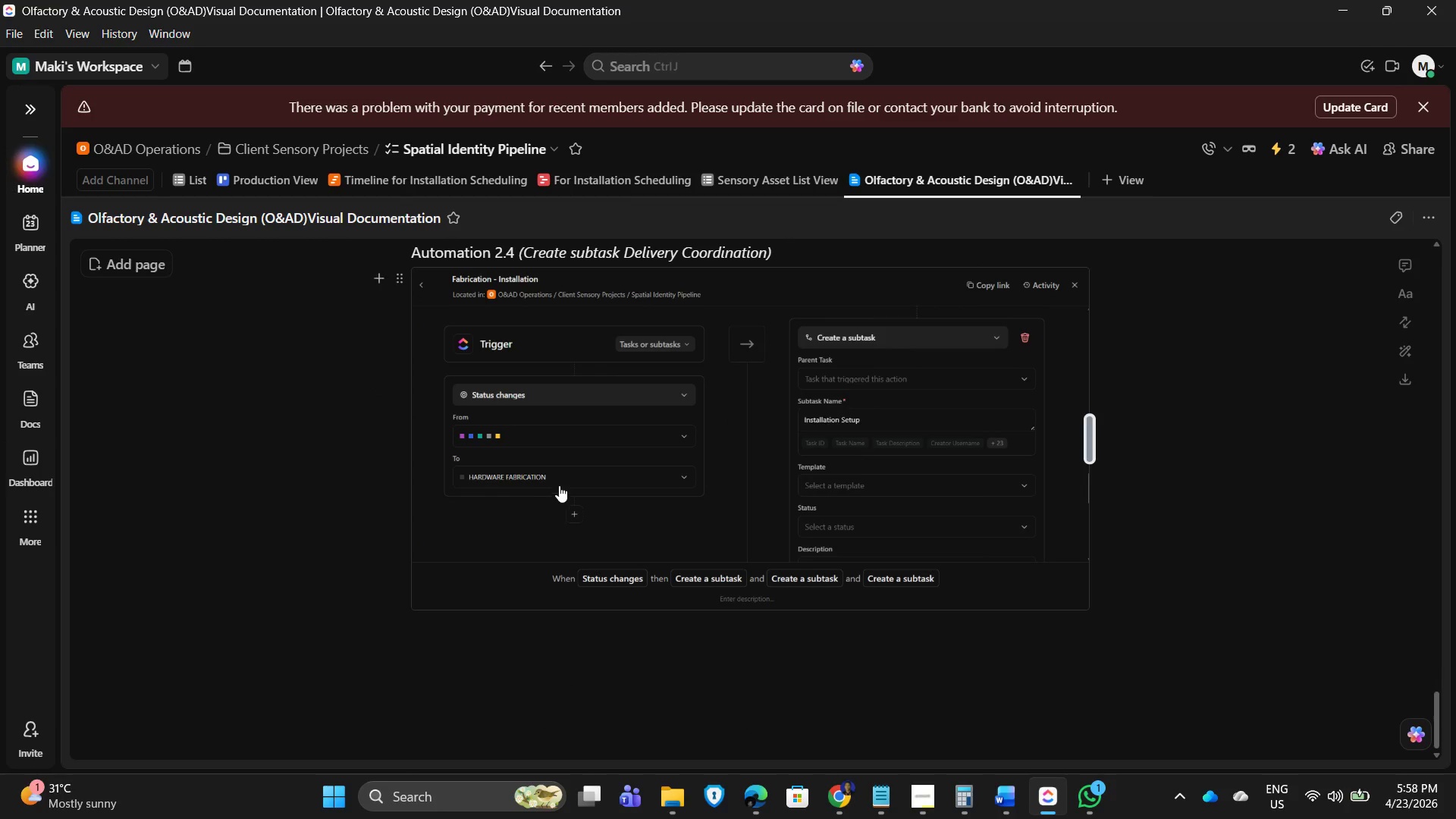 
scroll: coordinate [535, 628], scroll_direction: none, amount: 0.0
 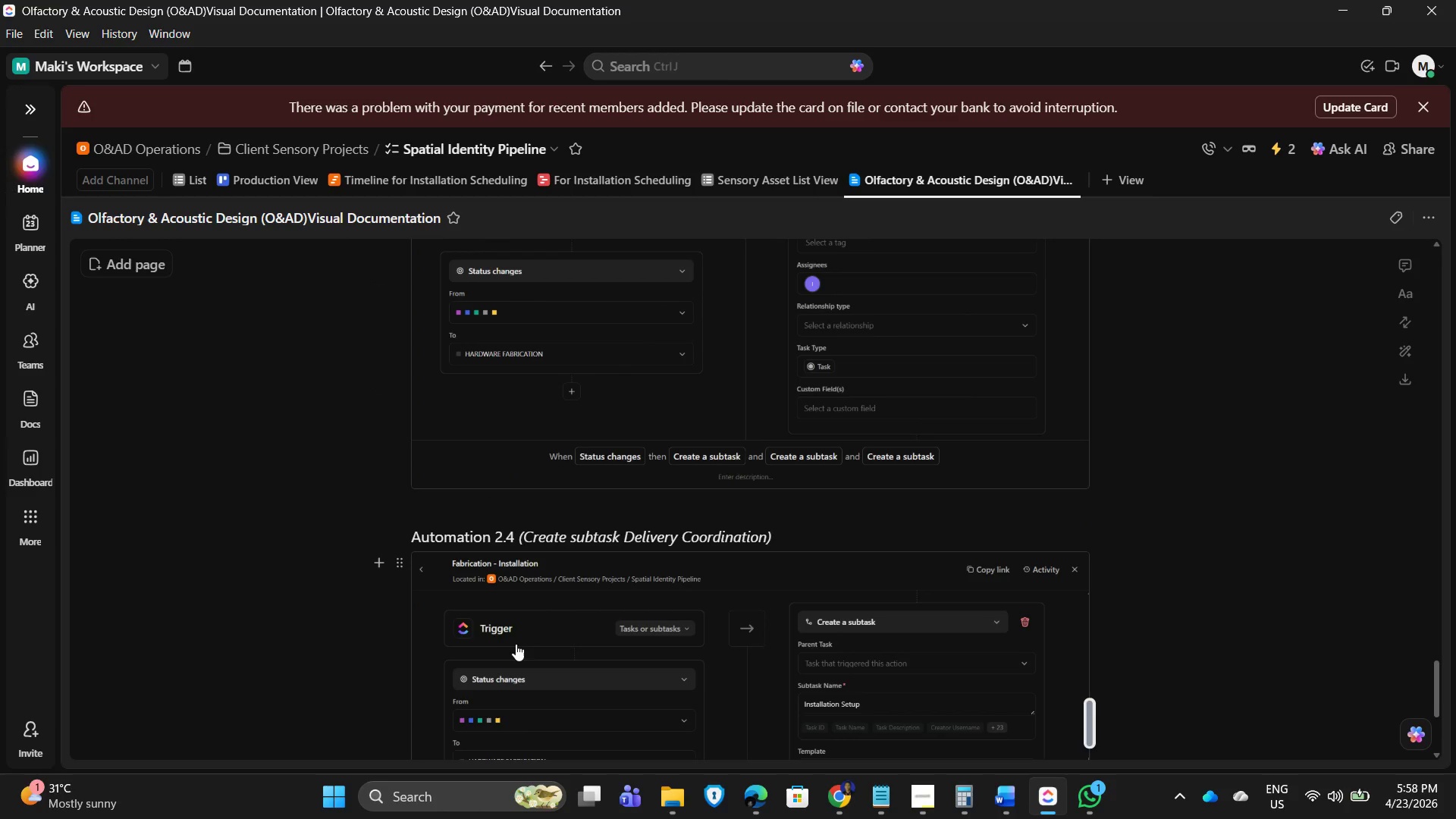 
scroll: coordinate [528, 645], scroll_direction: down, amount: 4.0
 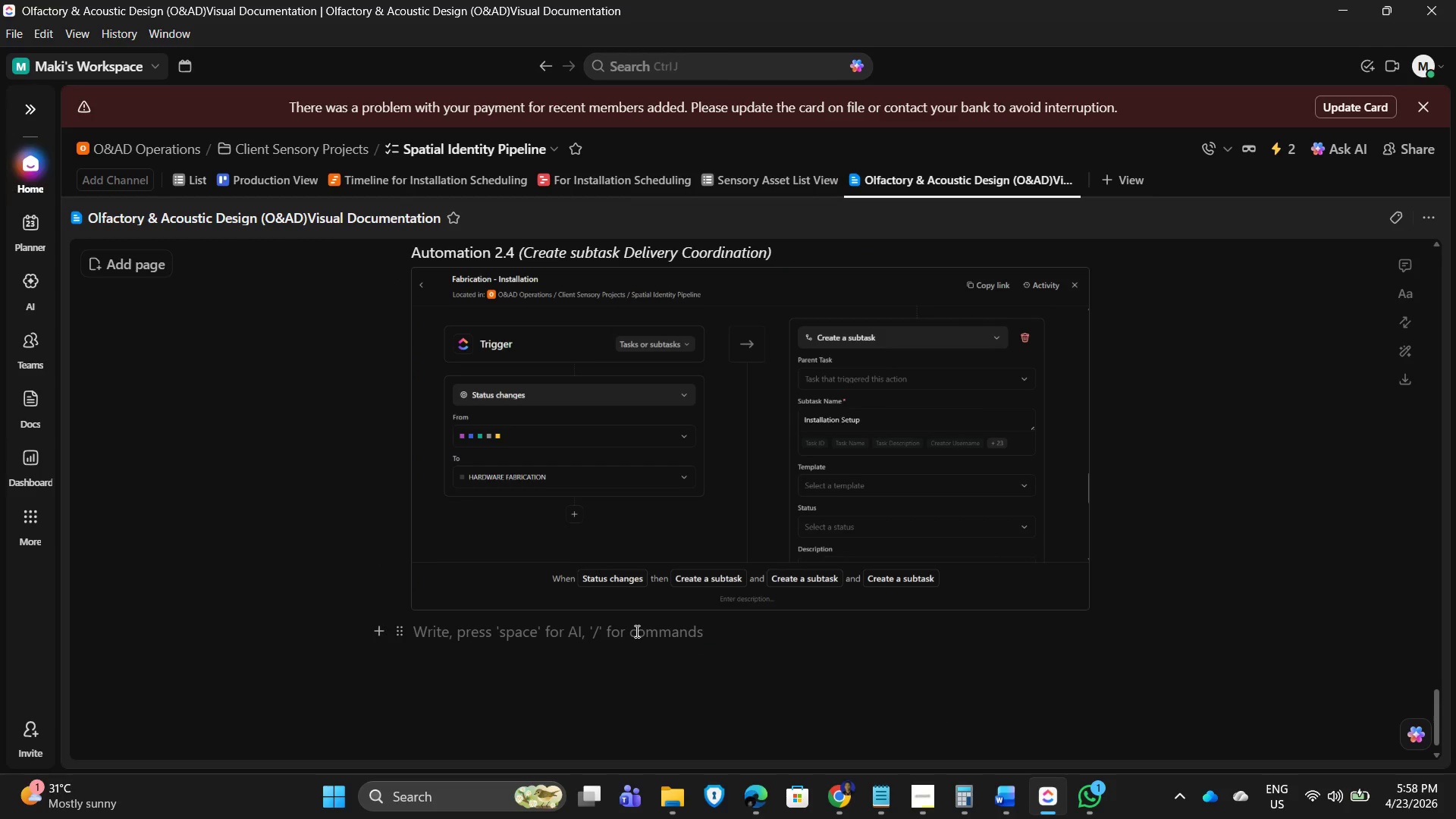 
key(Enter)
 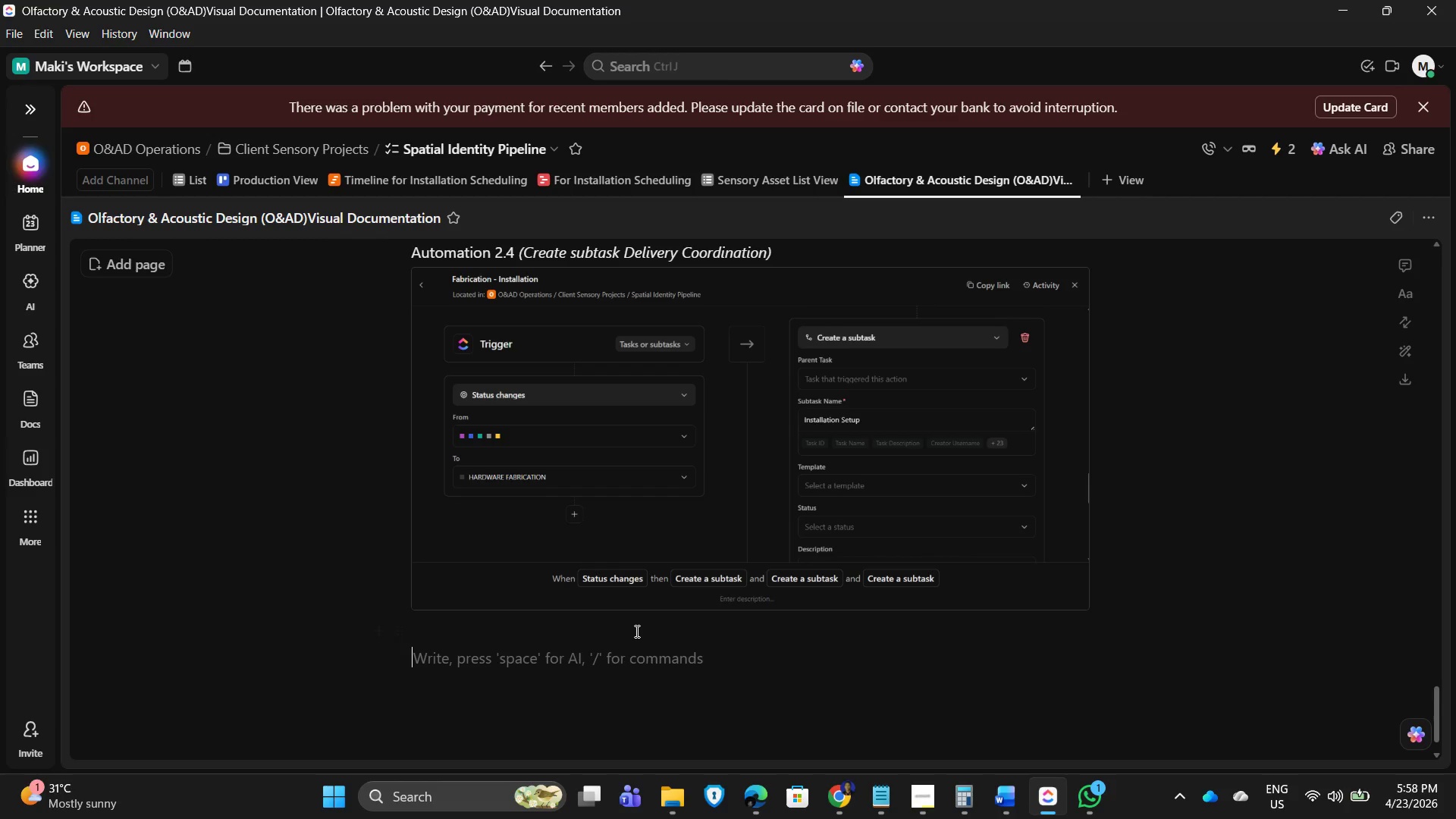 
key(Control+V)
 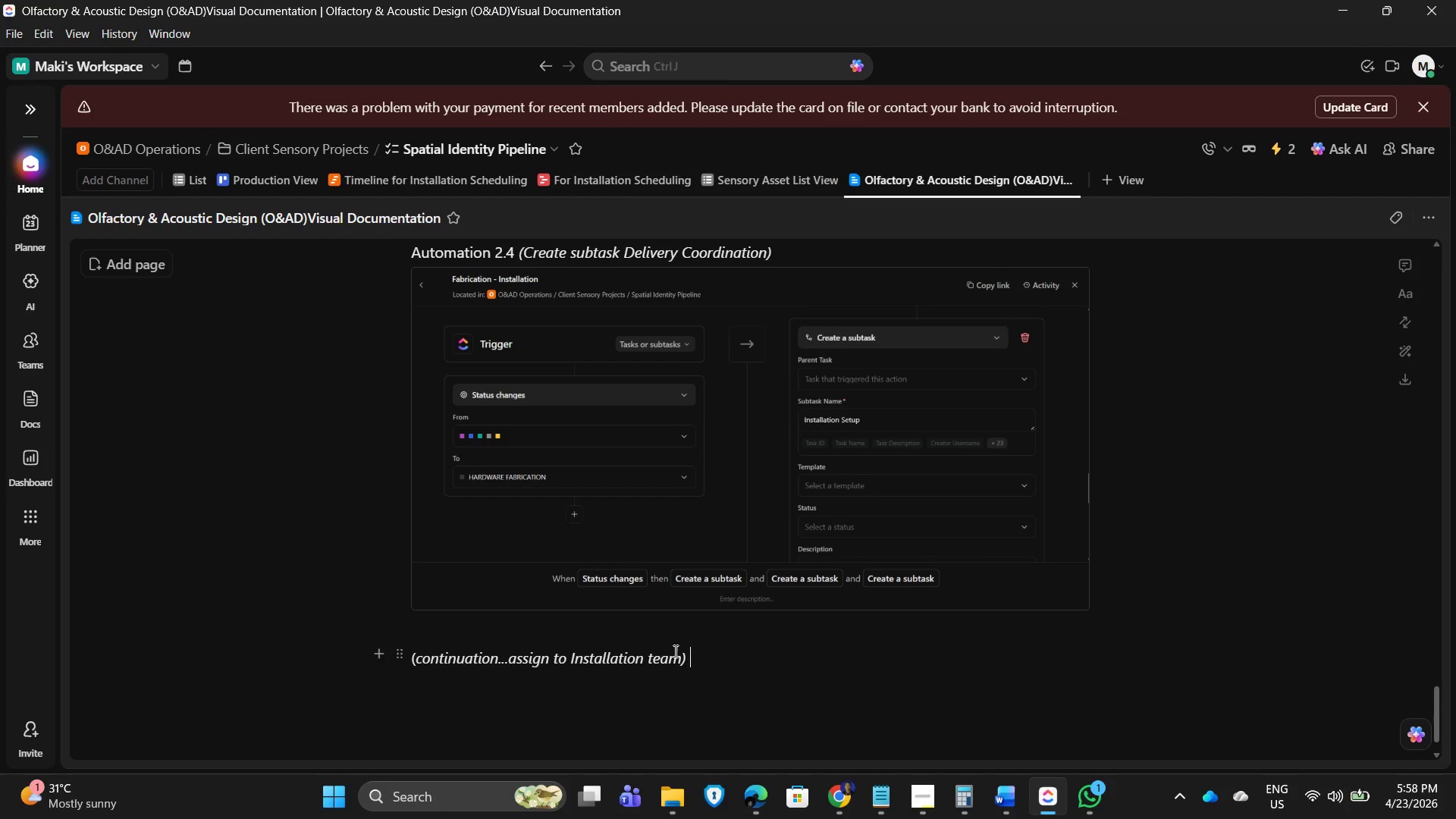 
left_click_drag(start_coordinate=[720, 663], to_coordinate=[381, 684])
 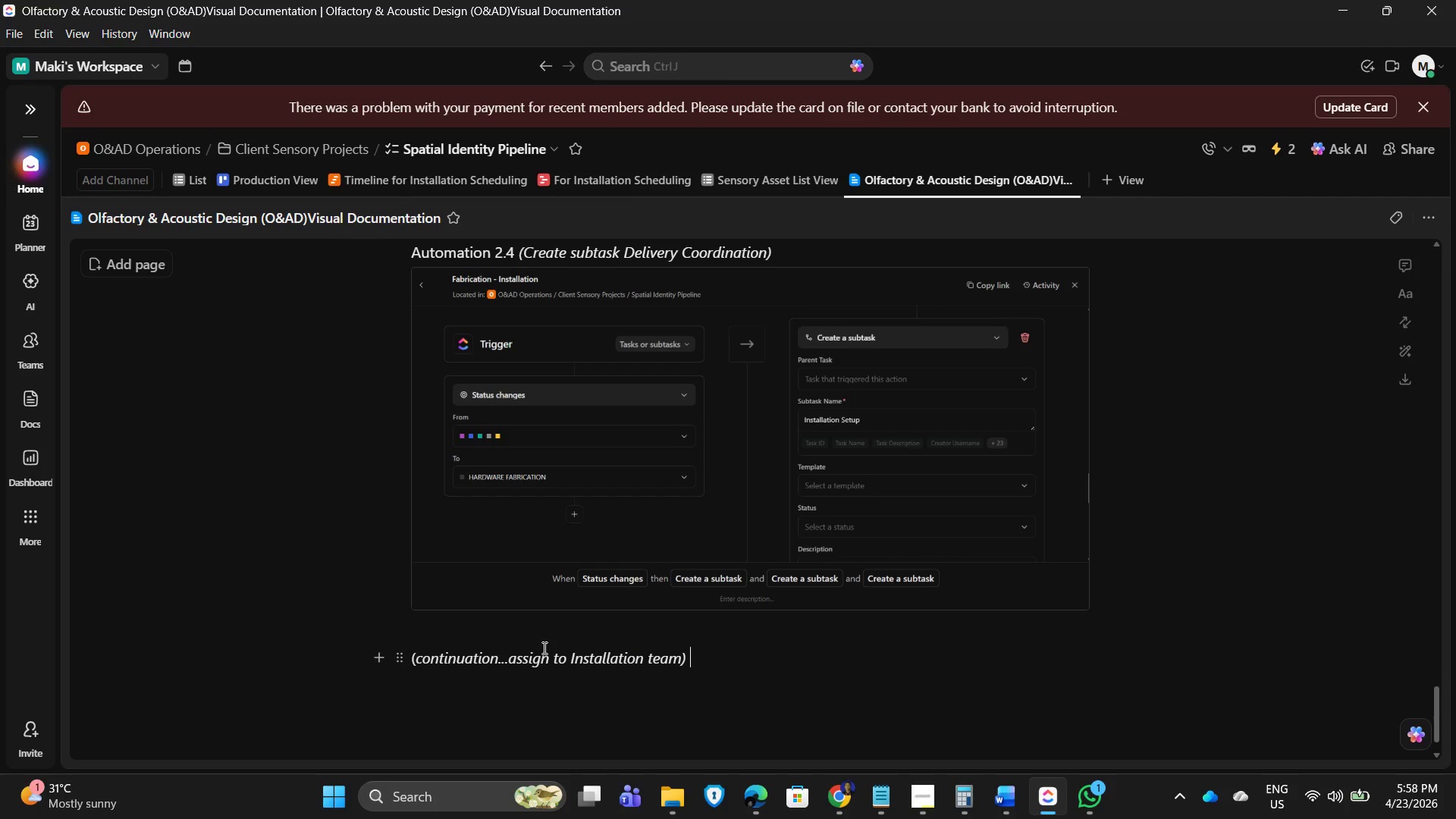 
key(Backspace)
 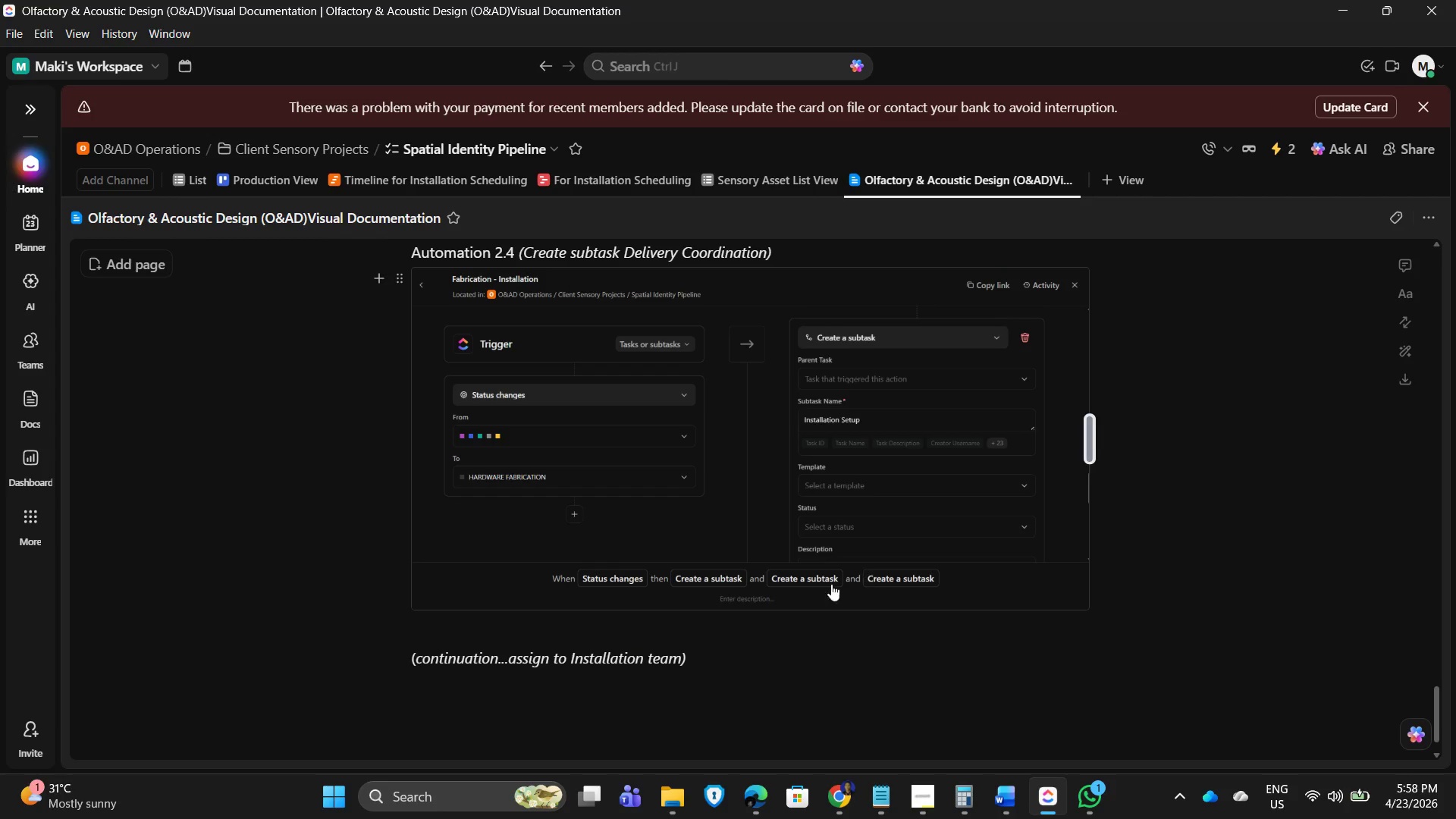 
left_click_drag(start_coordinate=[718, 661], to_coordinate=[372, 664])
 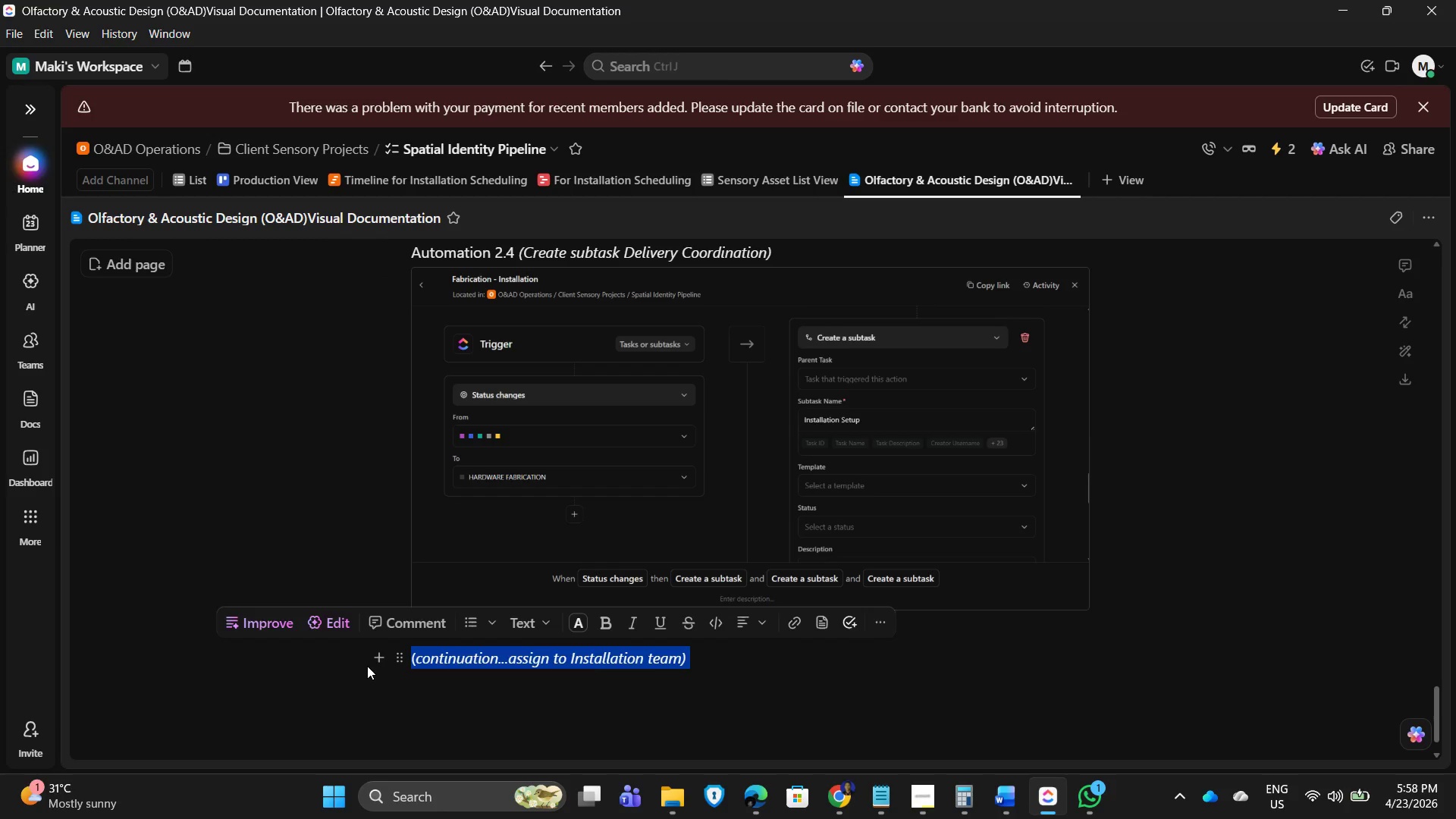 
key(Backspace)
 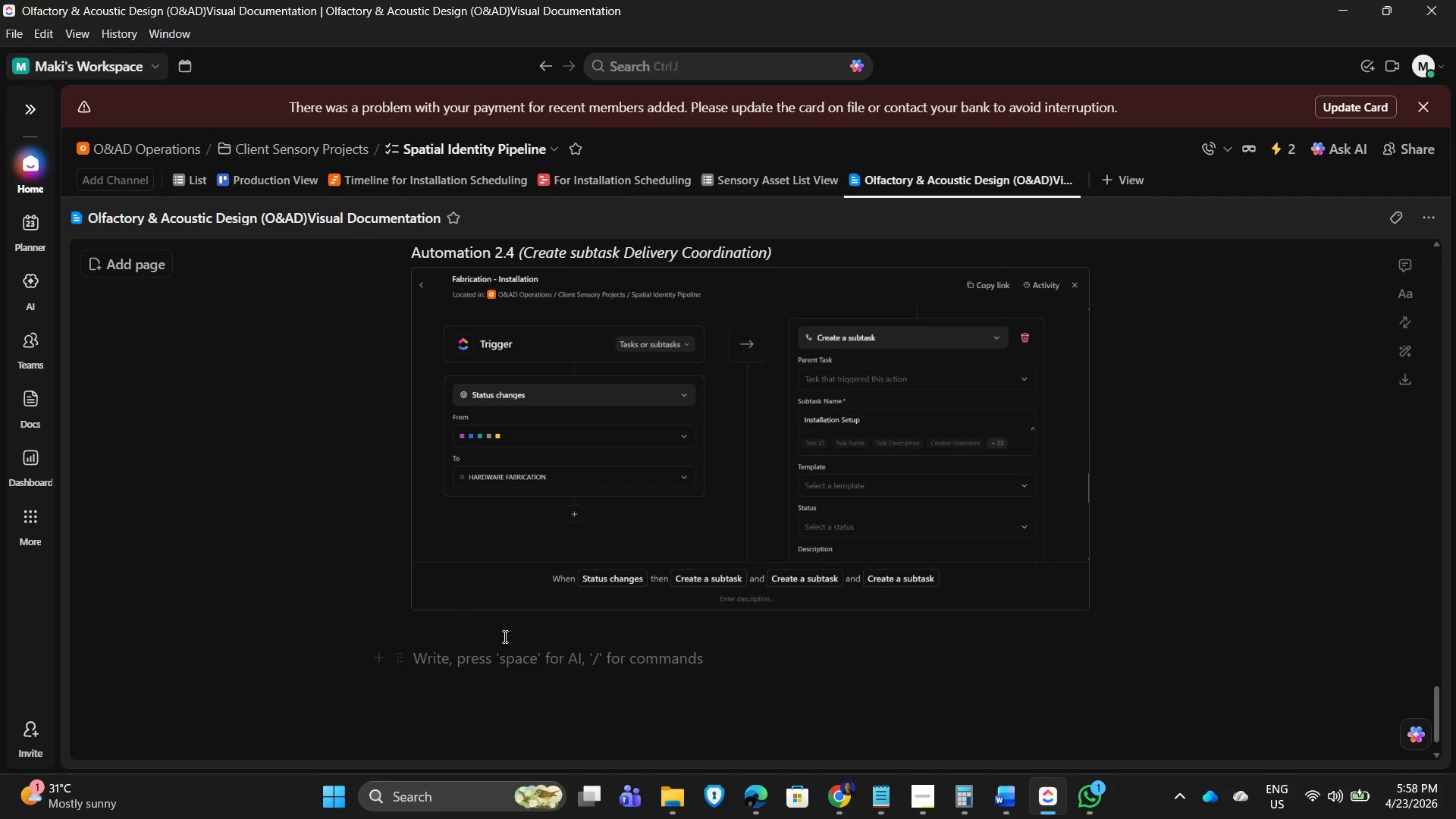 
scroll: coordinate [670, 543], scroll_direction: up, amount: 5.0
 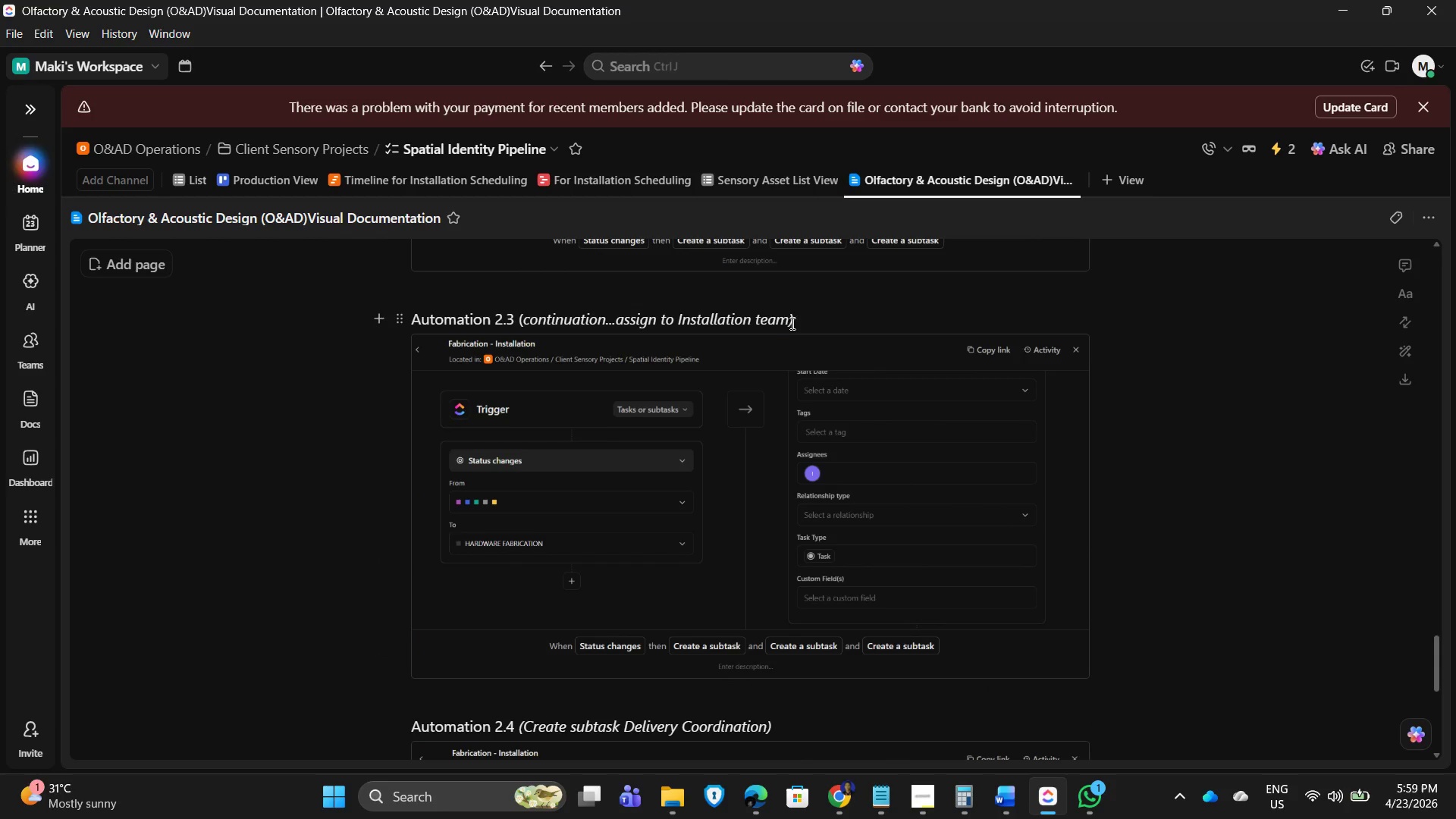 
left_click_drag(start_coordinate=[809, 316], to_coordinate=[410, 310])
 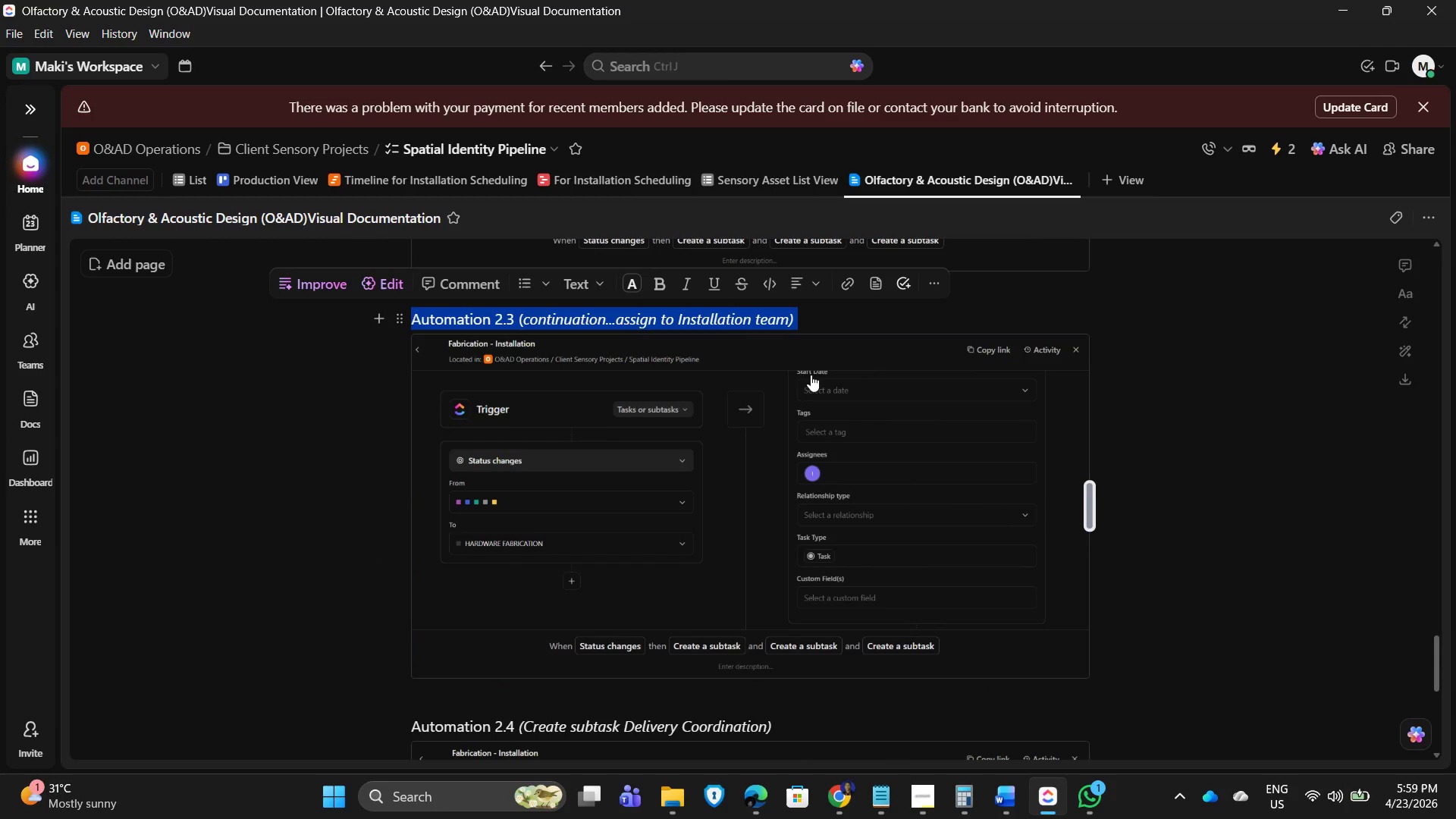 
key(Control+C)
 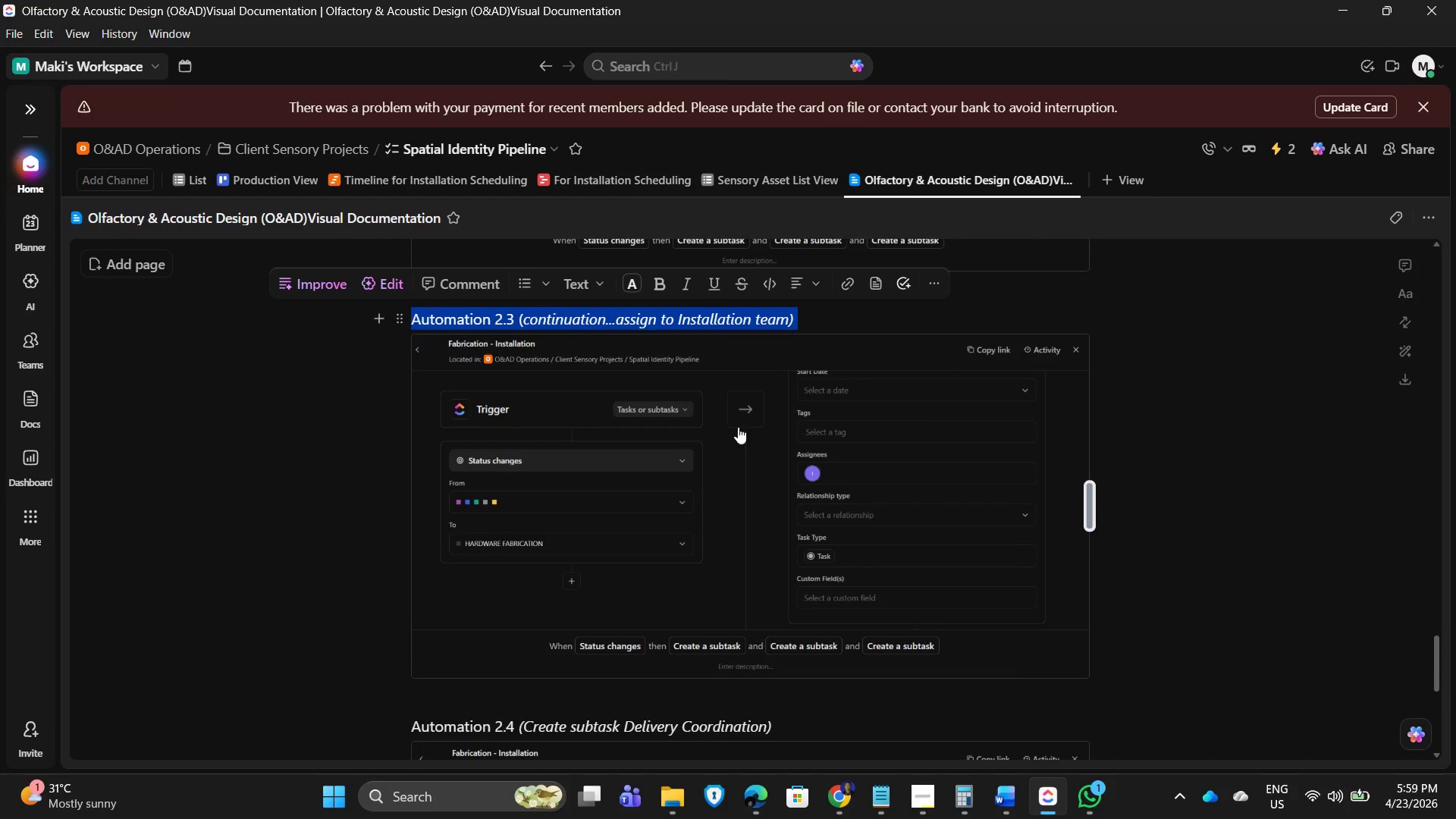 
scroll: coordinate [475, 646], scroll_direction: down, amount: 7.0
 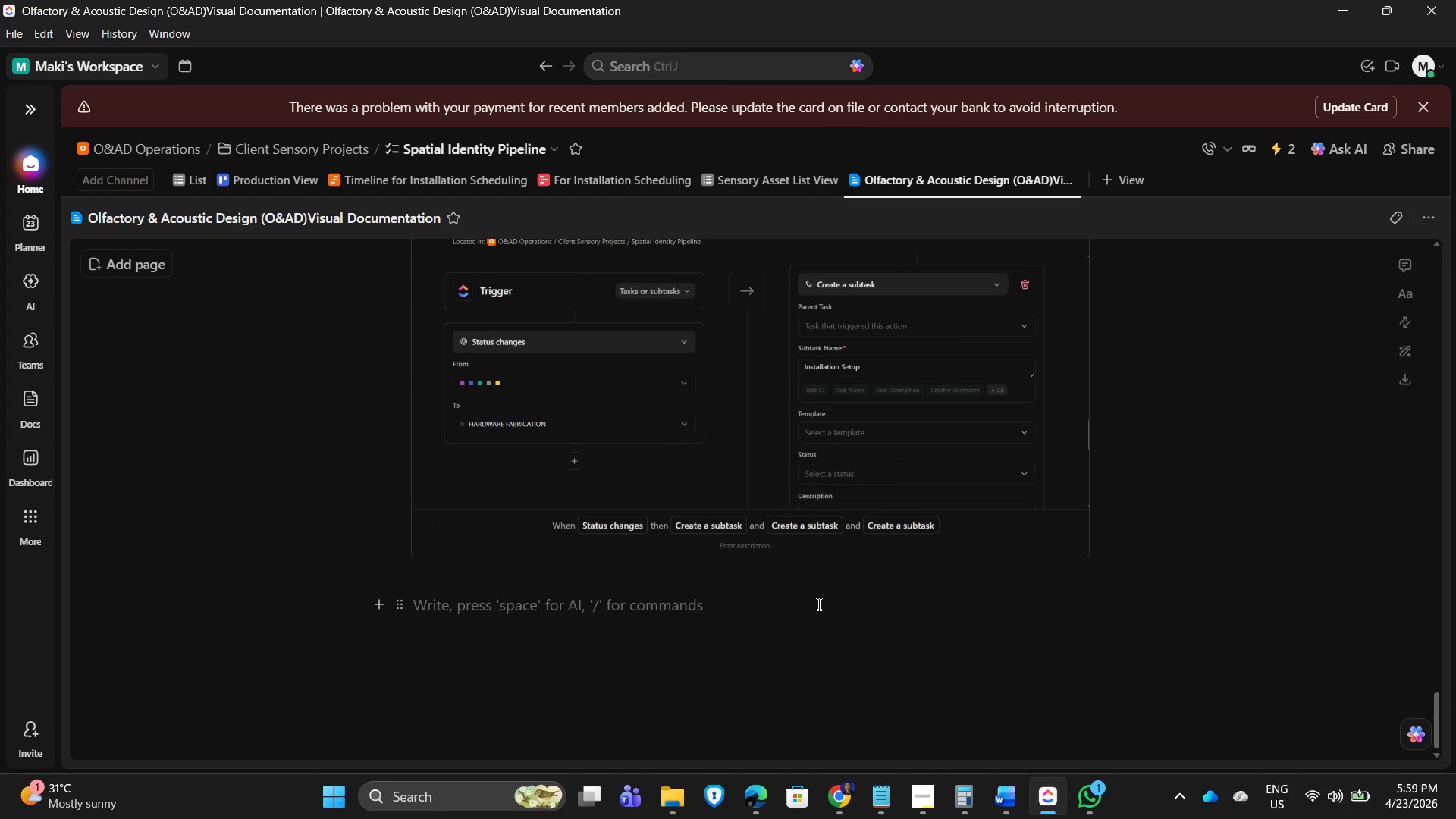 
key(Control+V)
 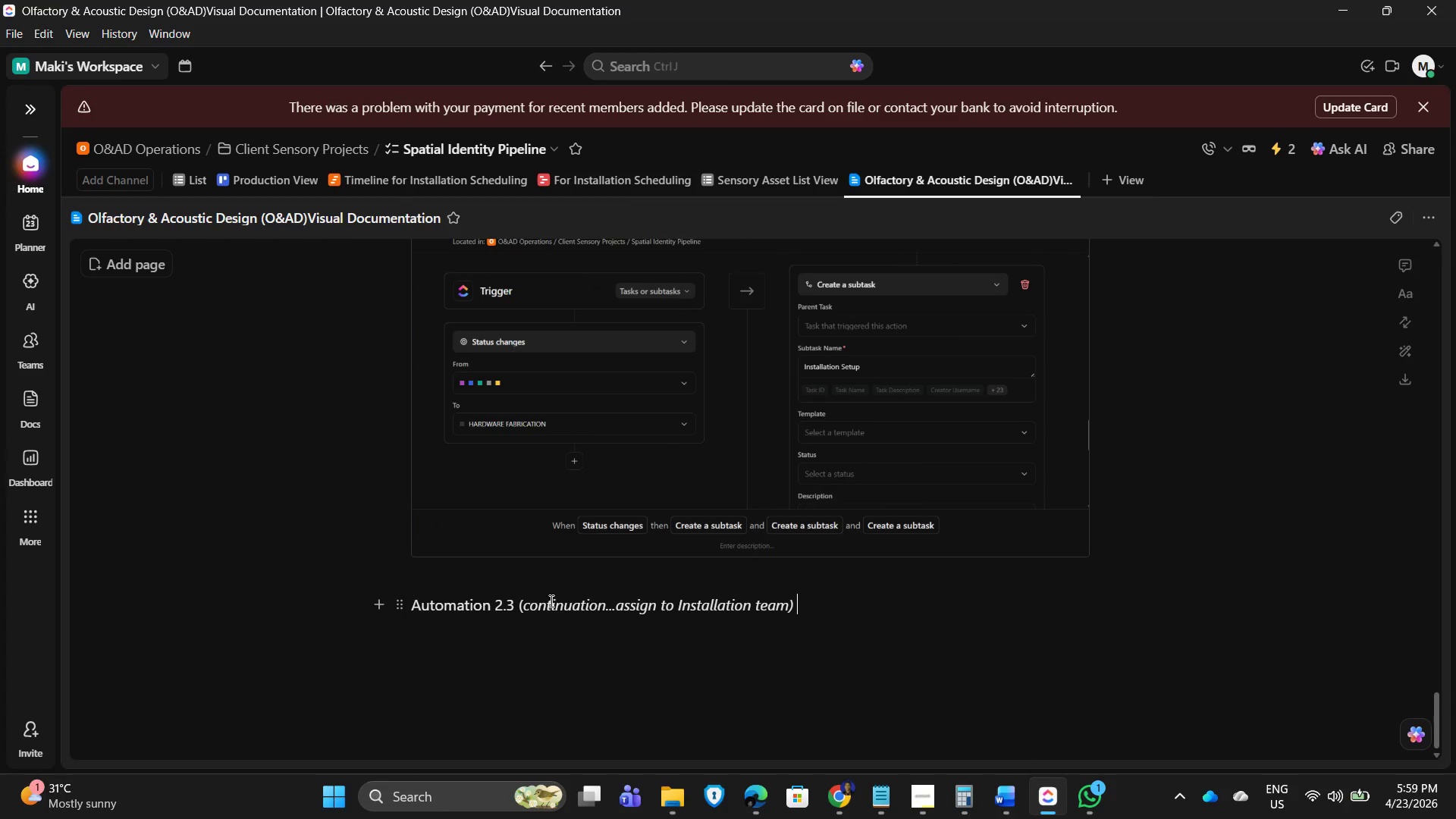 
scroll: coordinate [633, 629], scroll_direction: down, amount: 1.0
 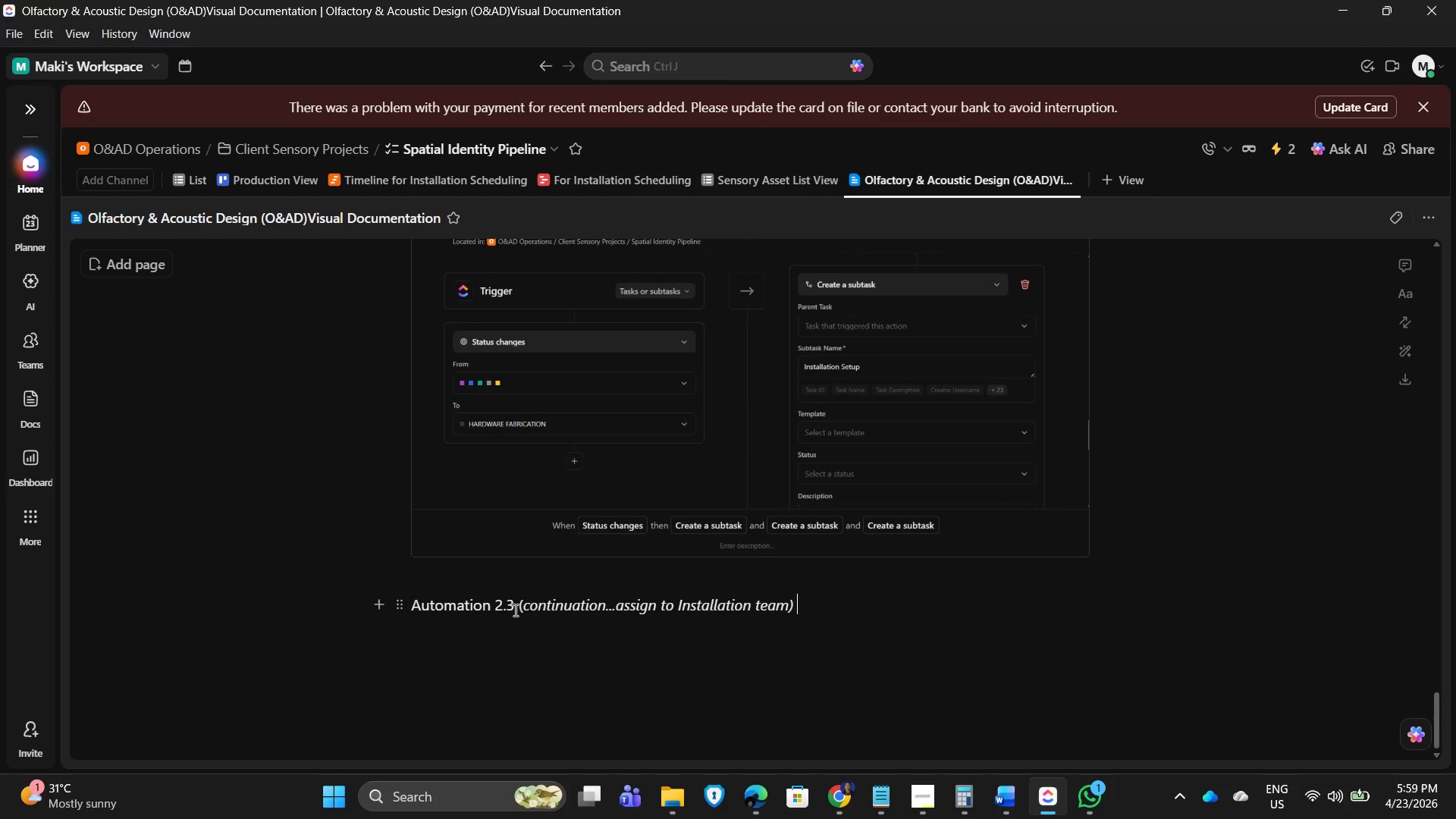 
left_click([514, 607])
 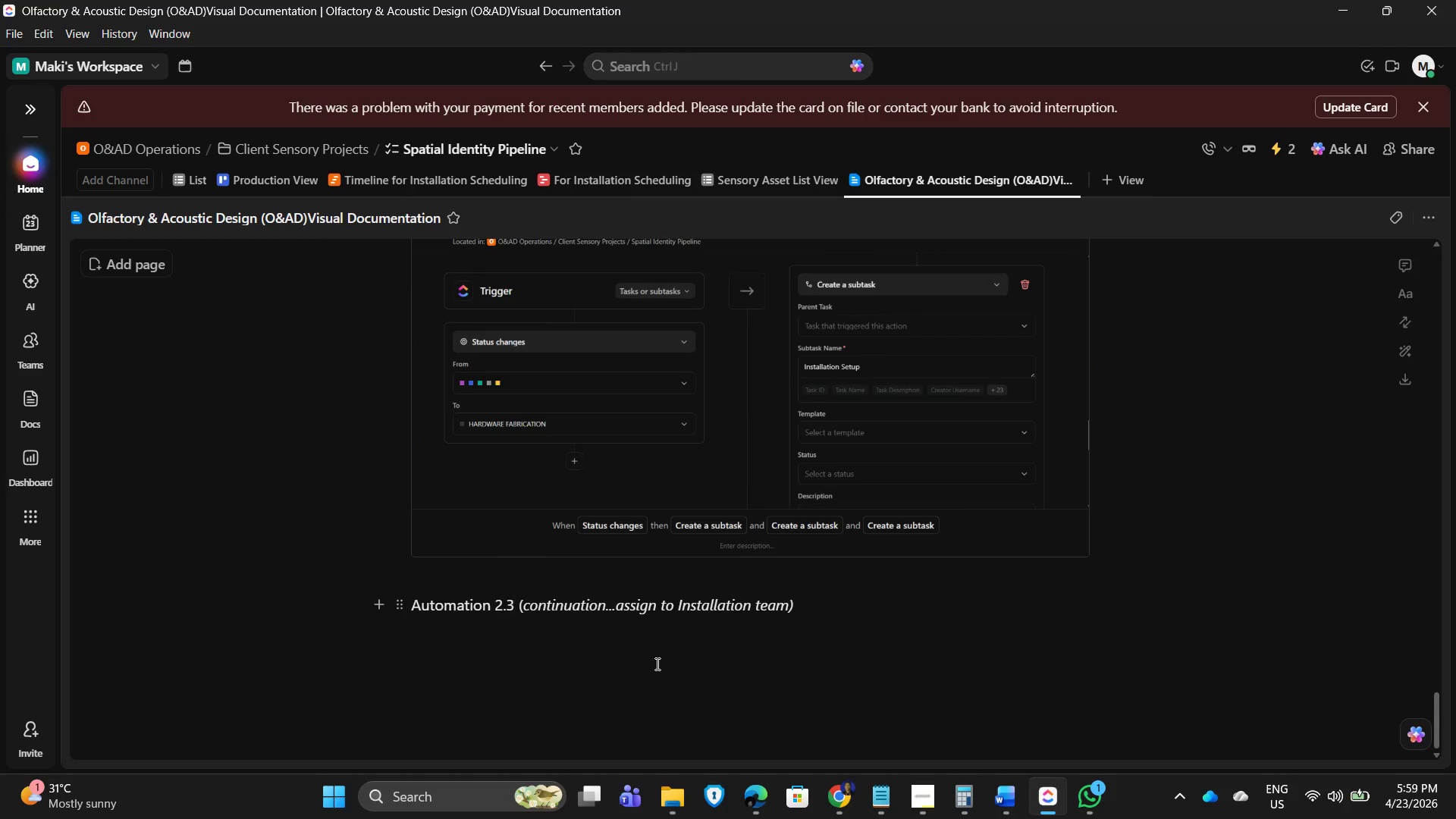 
key(Backspace)
 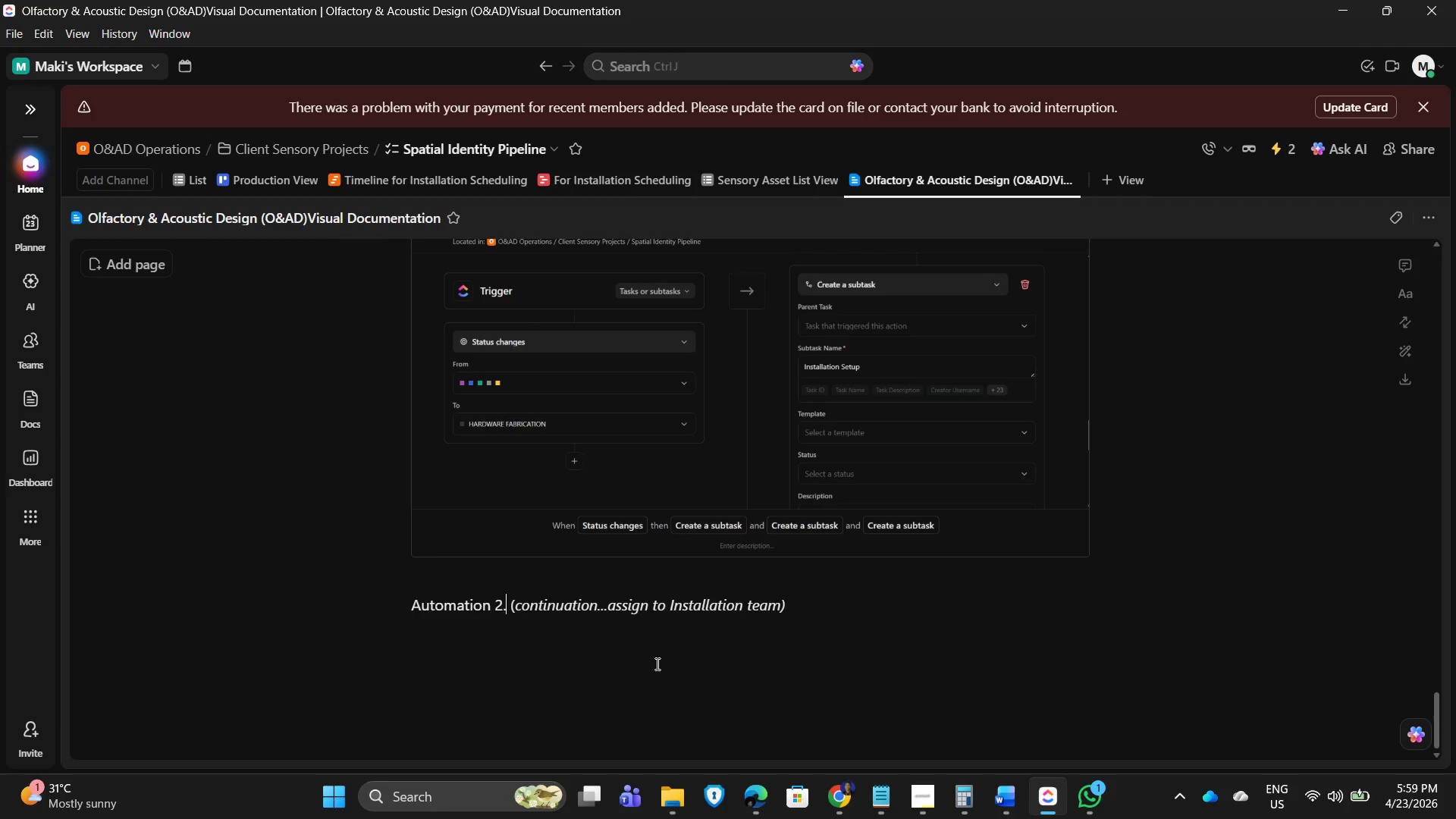 
key(Numpad5)
 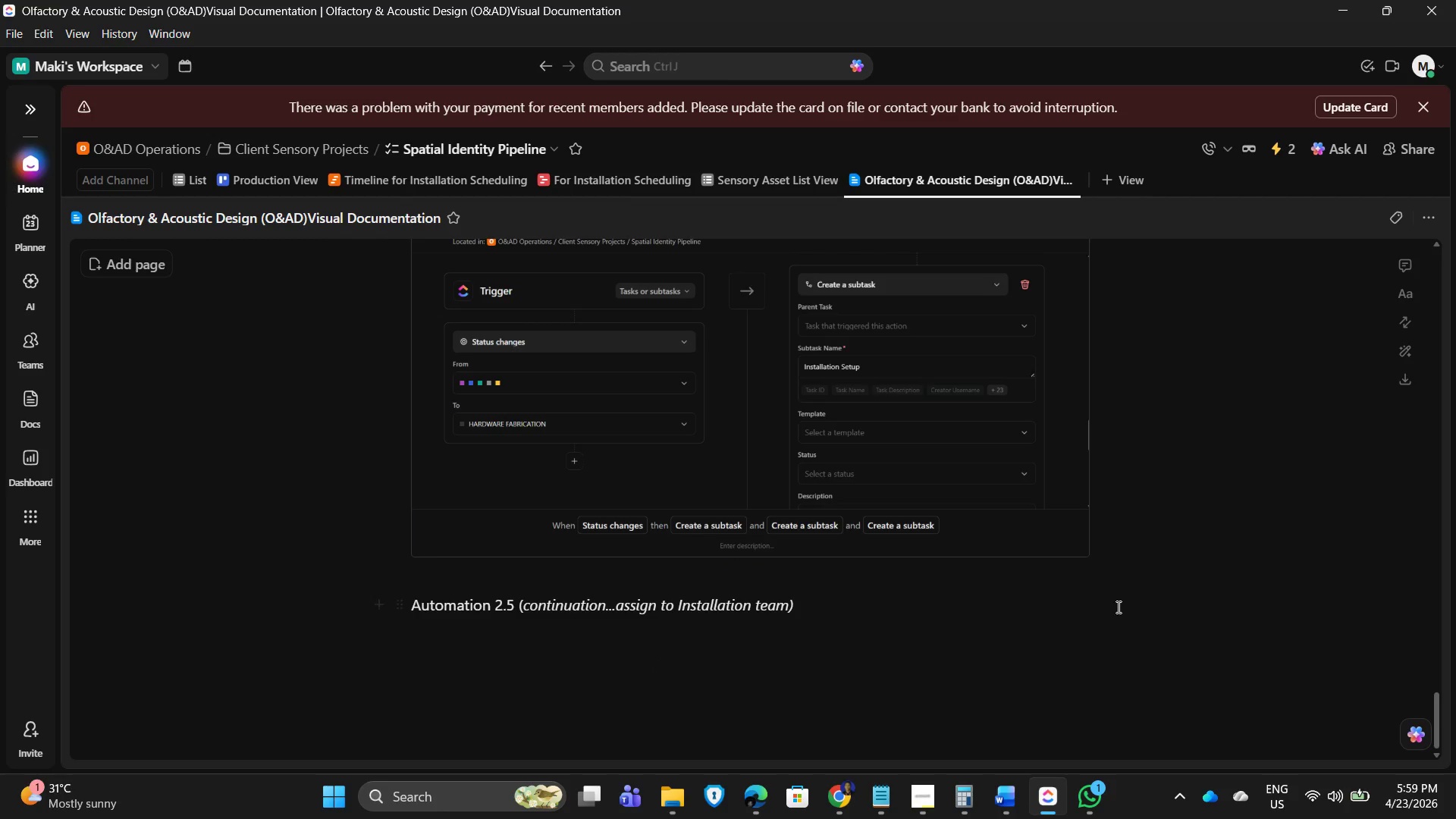 
left_click_drag(start_coordinate=[1117, 607], to_coordinate=[1112, 603])
 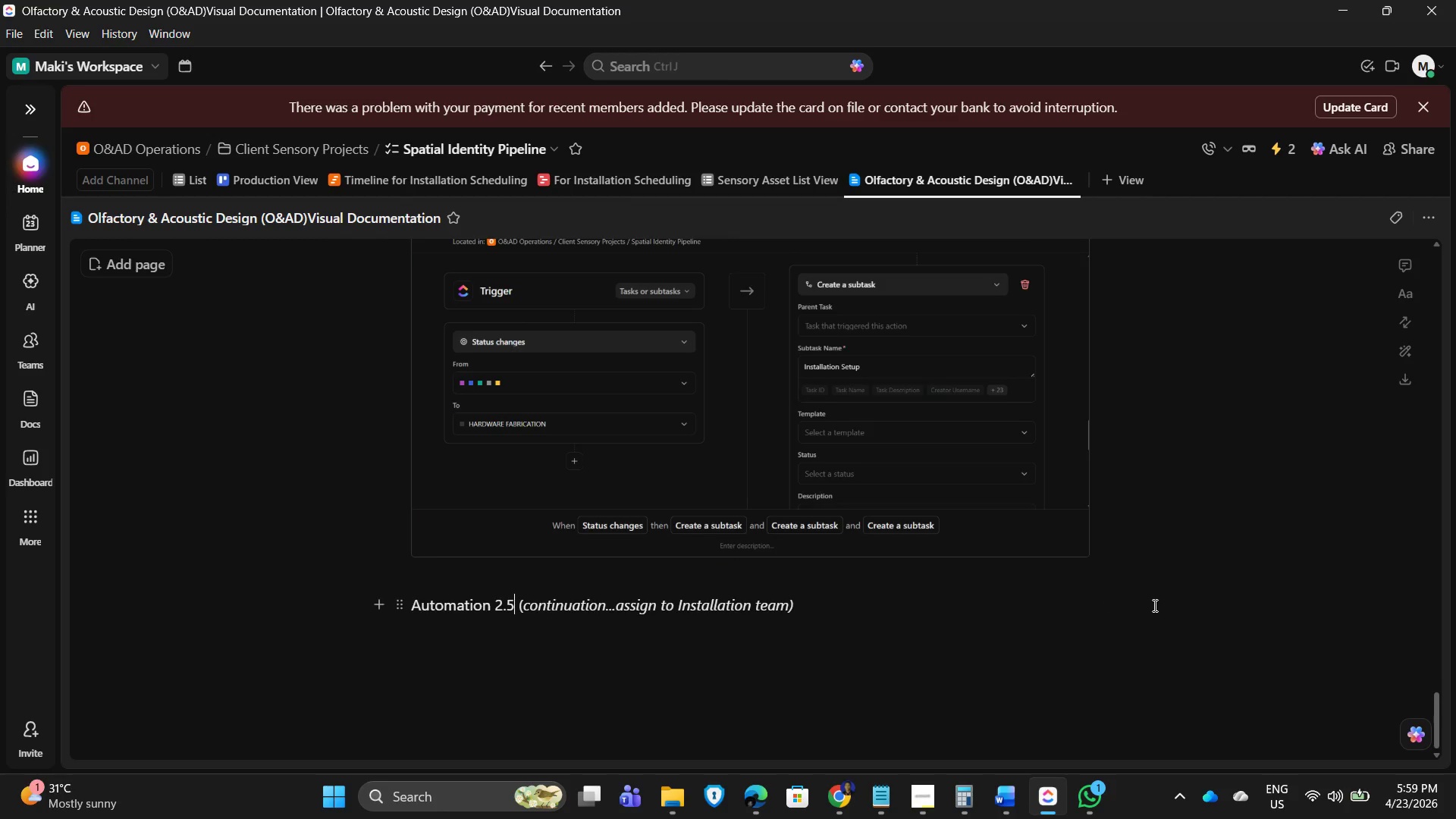 
scroll: coordinate [602, 610], scroll_direction: up, amount: 4.0
 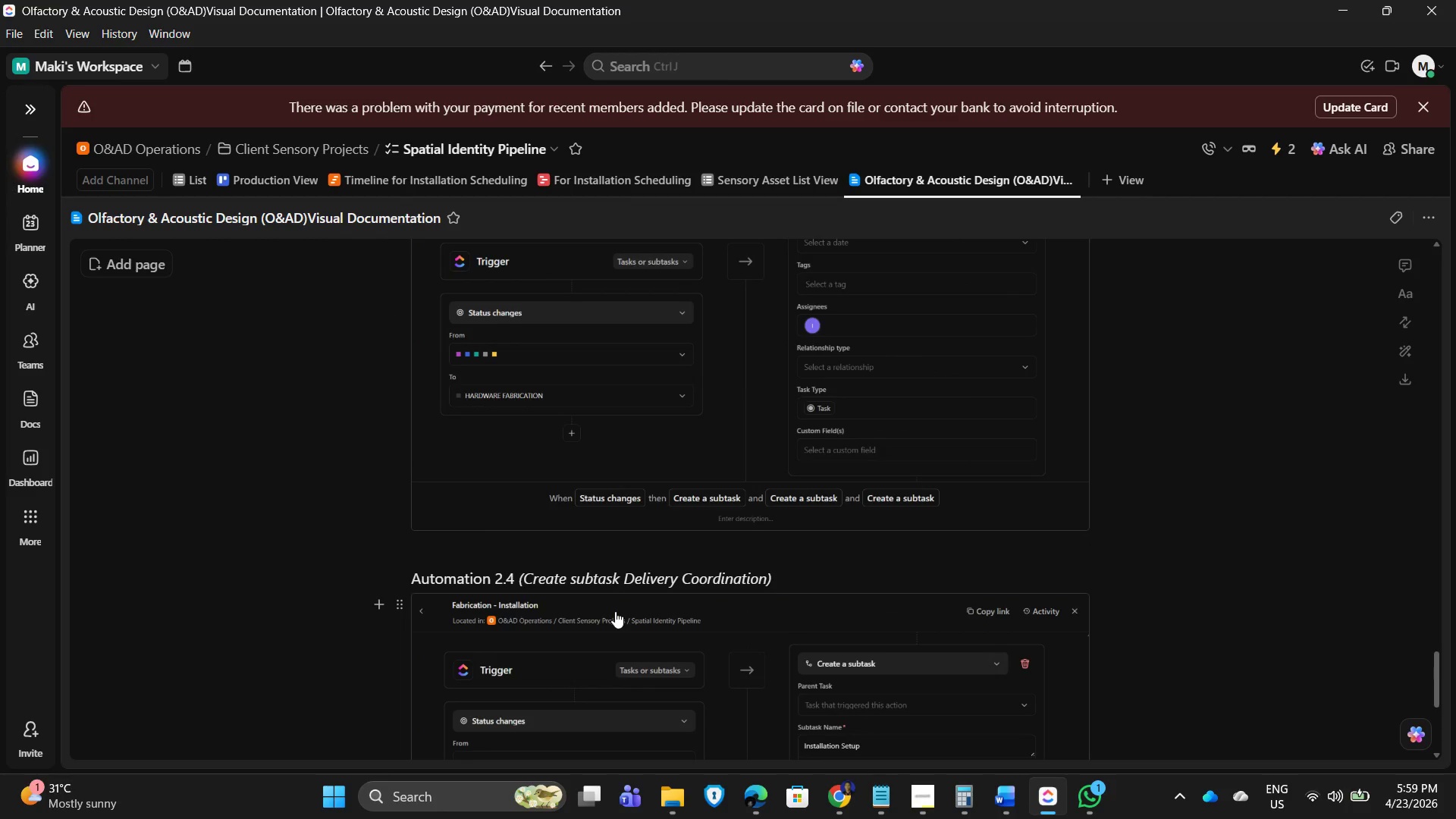 
scroll: coordinate [650, 612], scroll_direction: down, amount: 3.0
 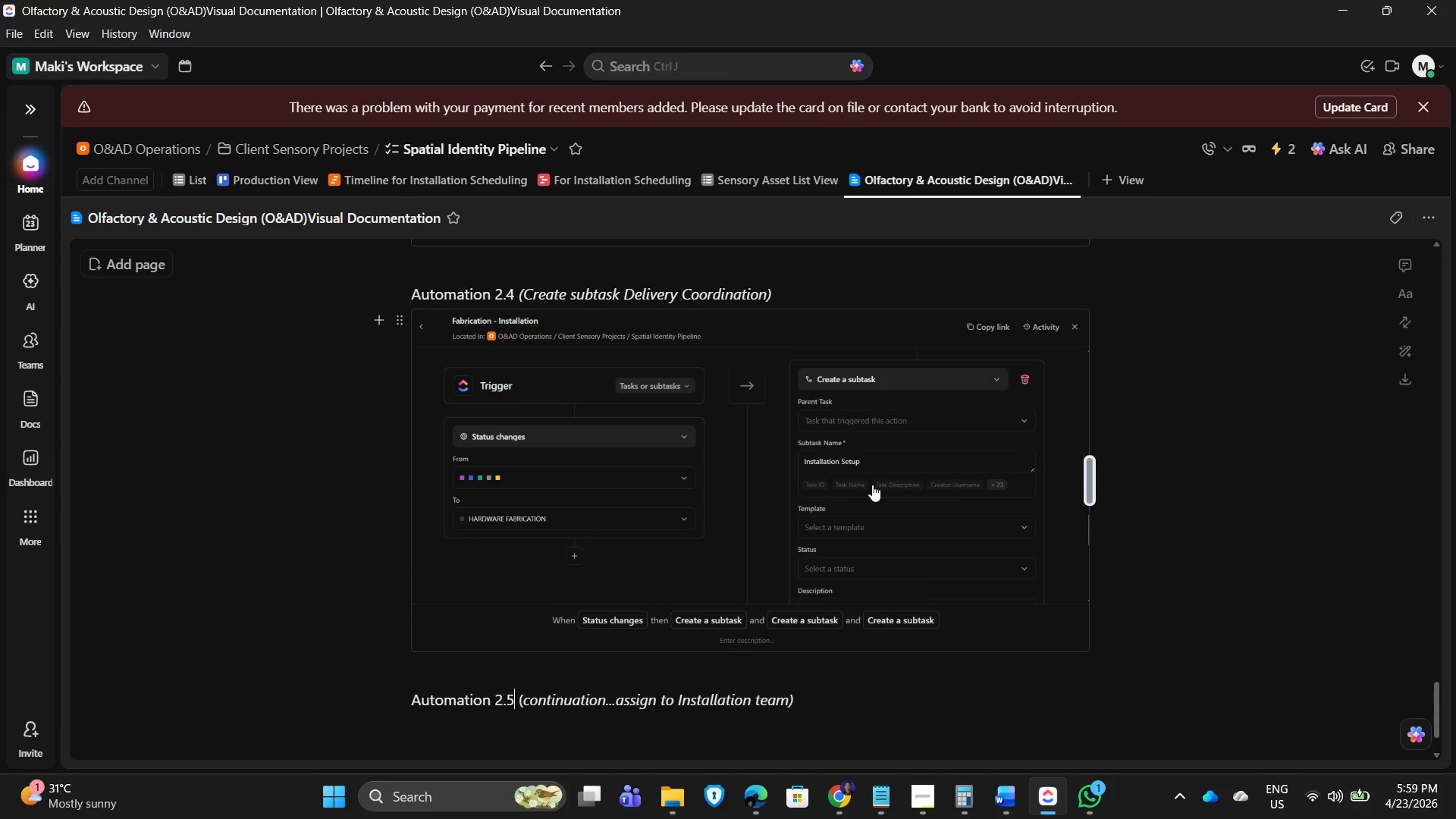 
scroll: coordinate [869, 497], scroll_direction: up, amount: 5.0
 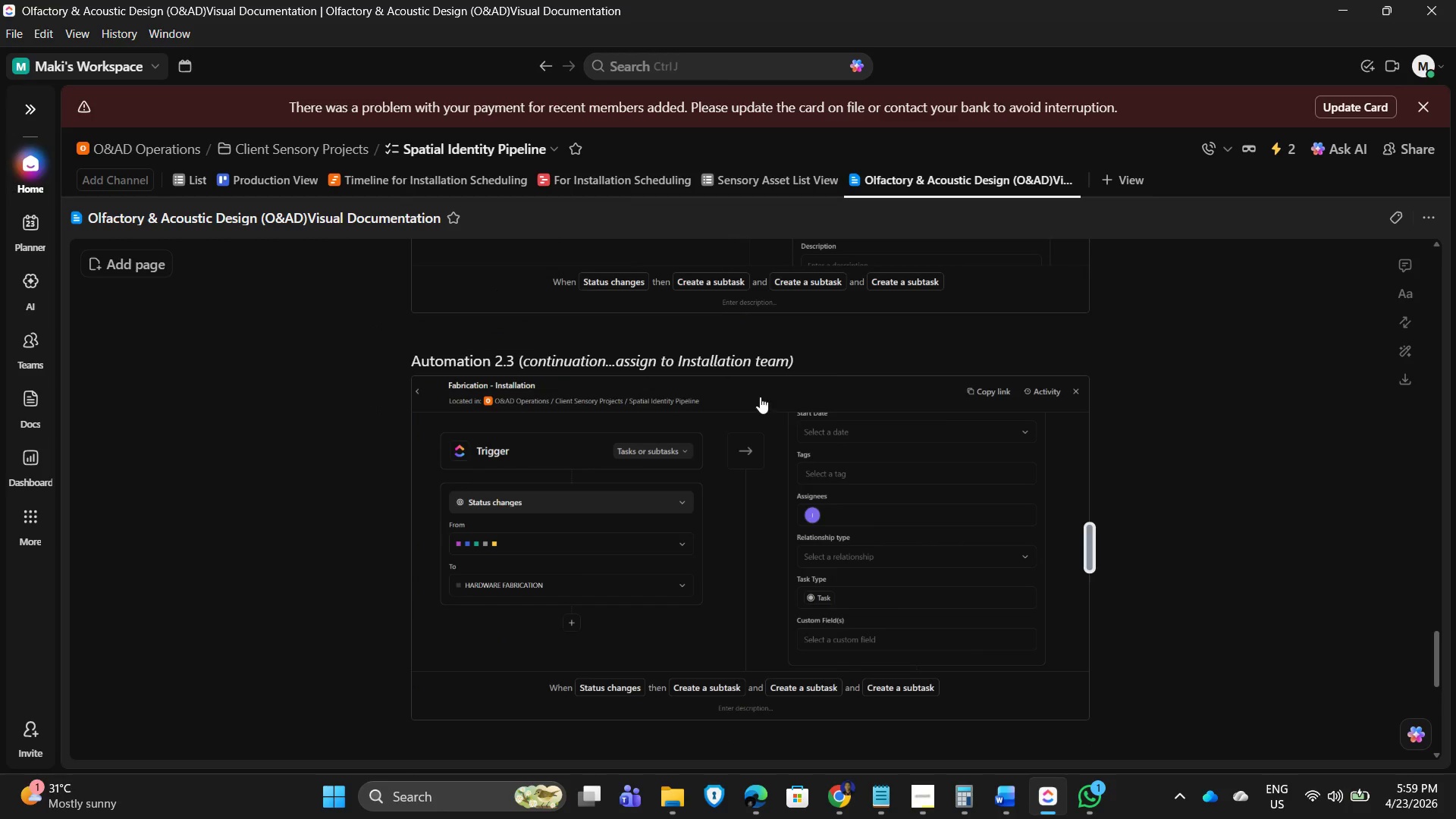 
scroll: coordinate [917, 573], scroll_direction: down, amount: 4.0
 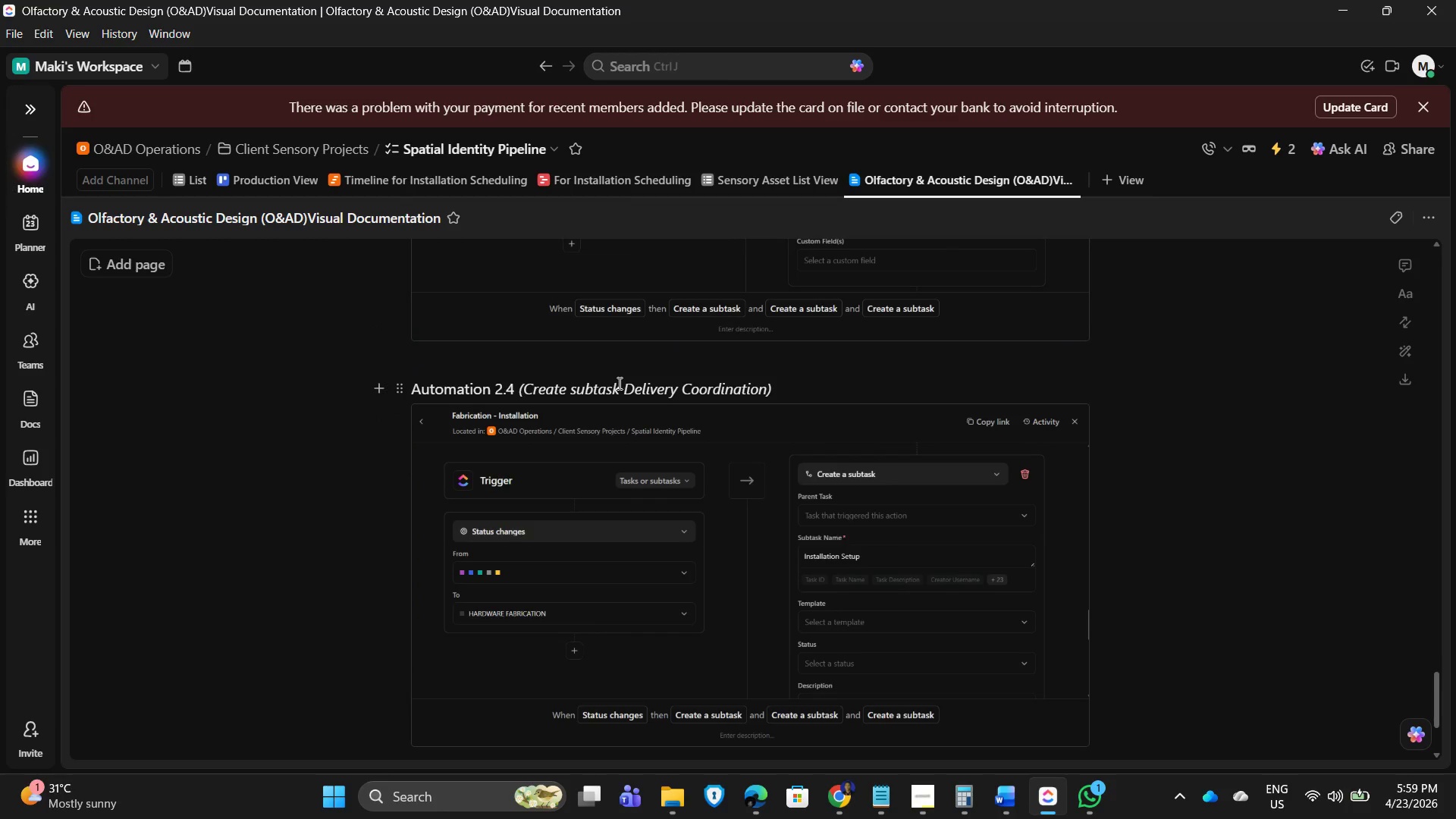 
scroll: coordinate [780, 431], scroll_direction: up, amount: 8.0
 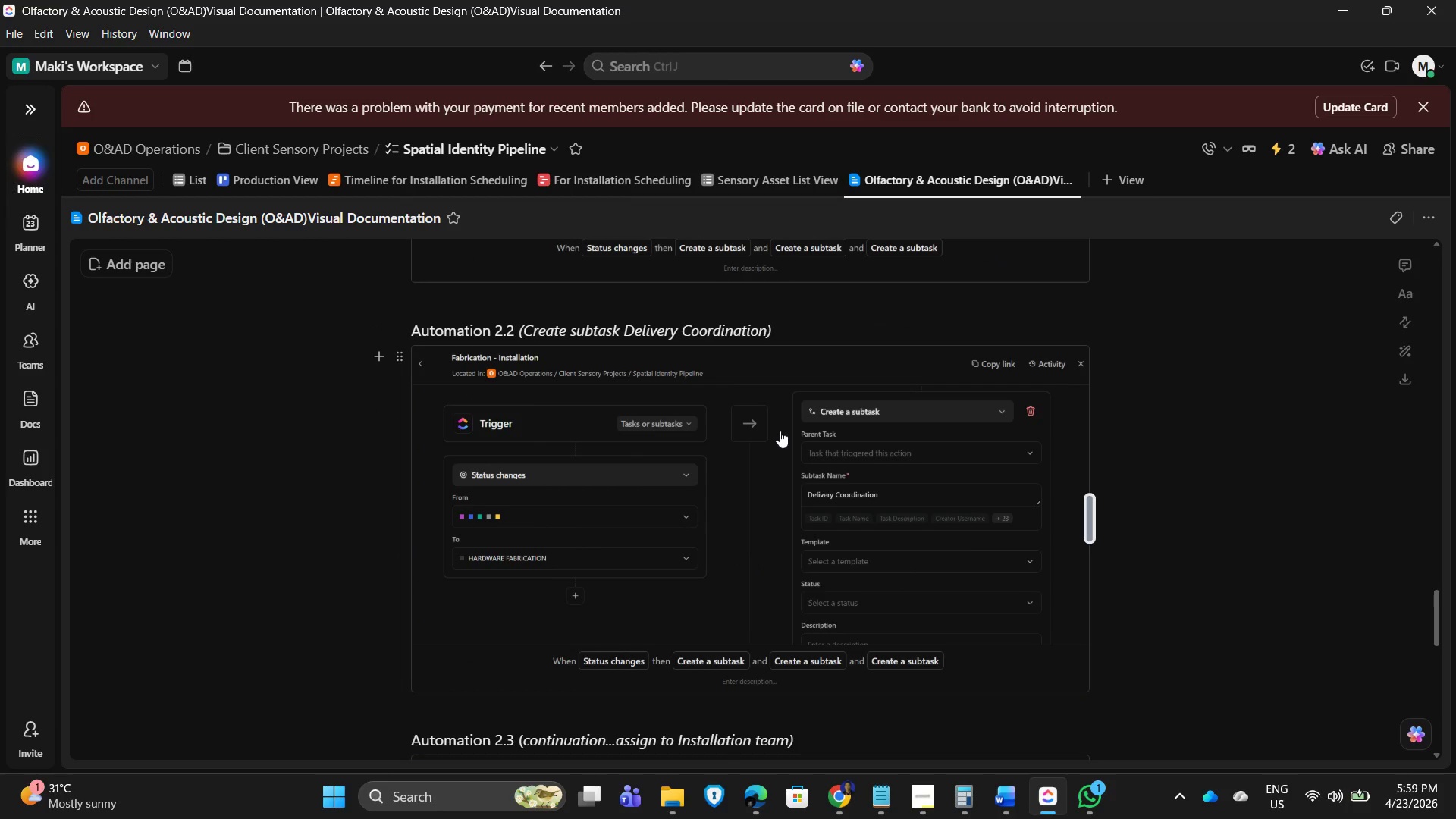 
scroll: coordinate [733, 533], scroll_direction: down, amount: 9.0
 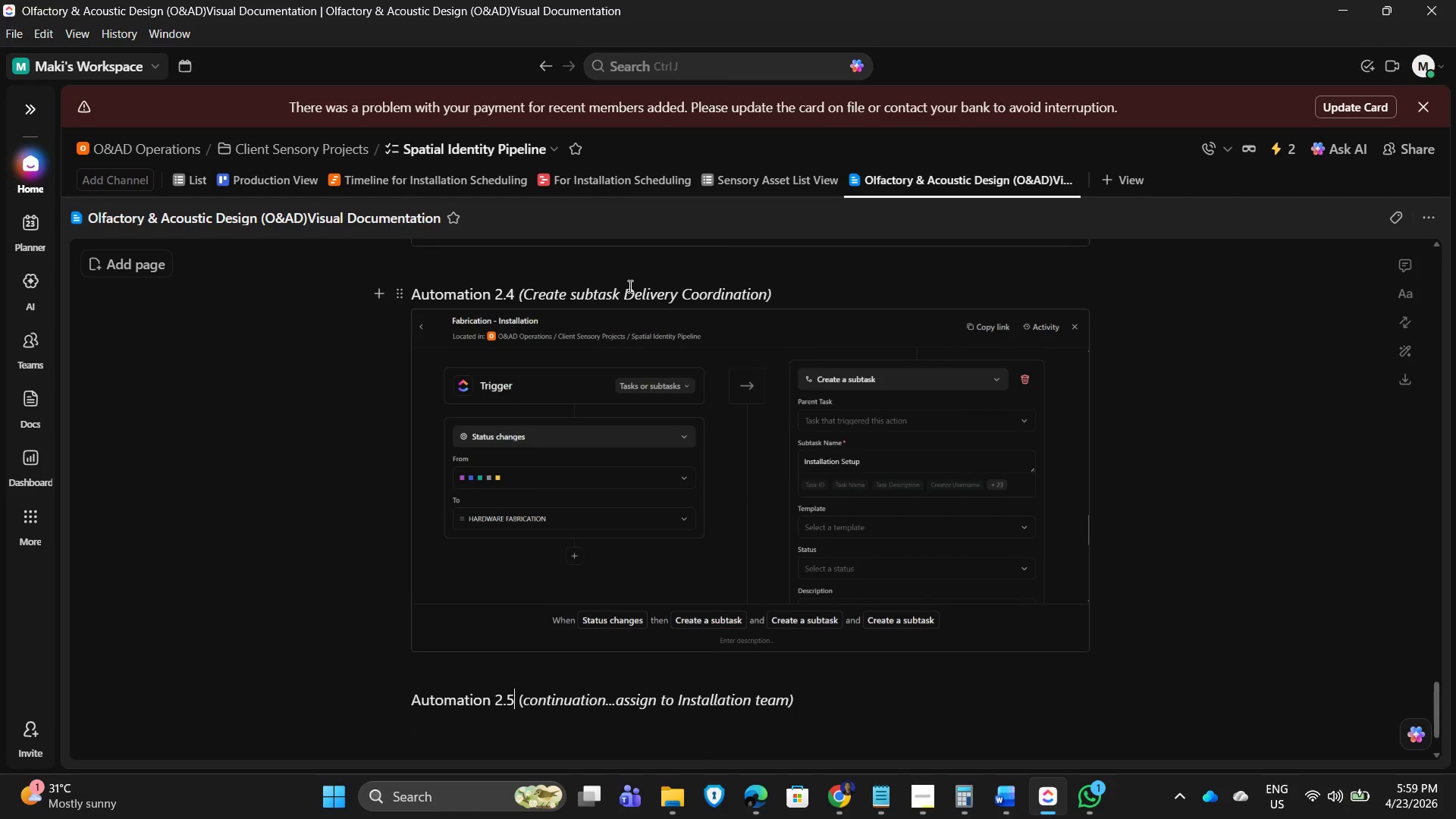 
left_click_drag(start_coordinate=[625, 290], to_coordinate=[767, 292])
 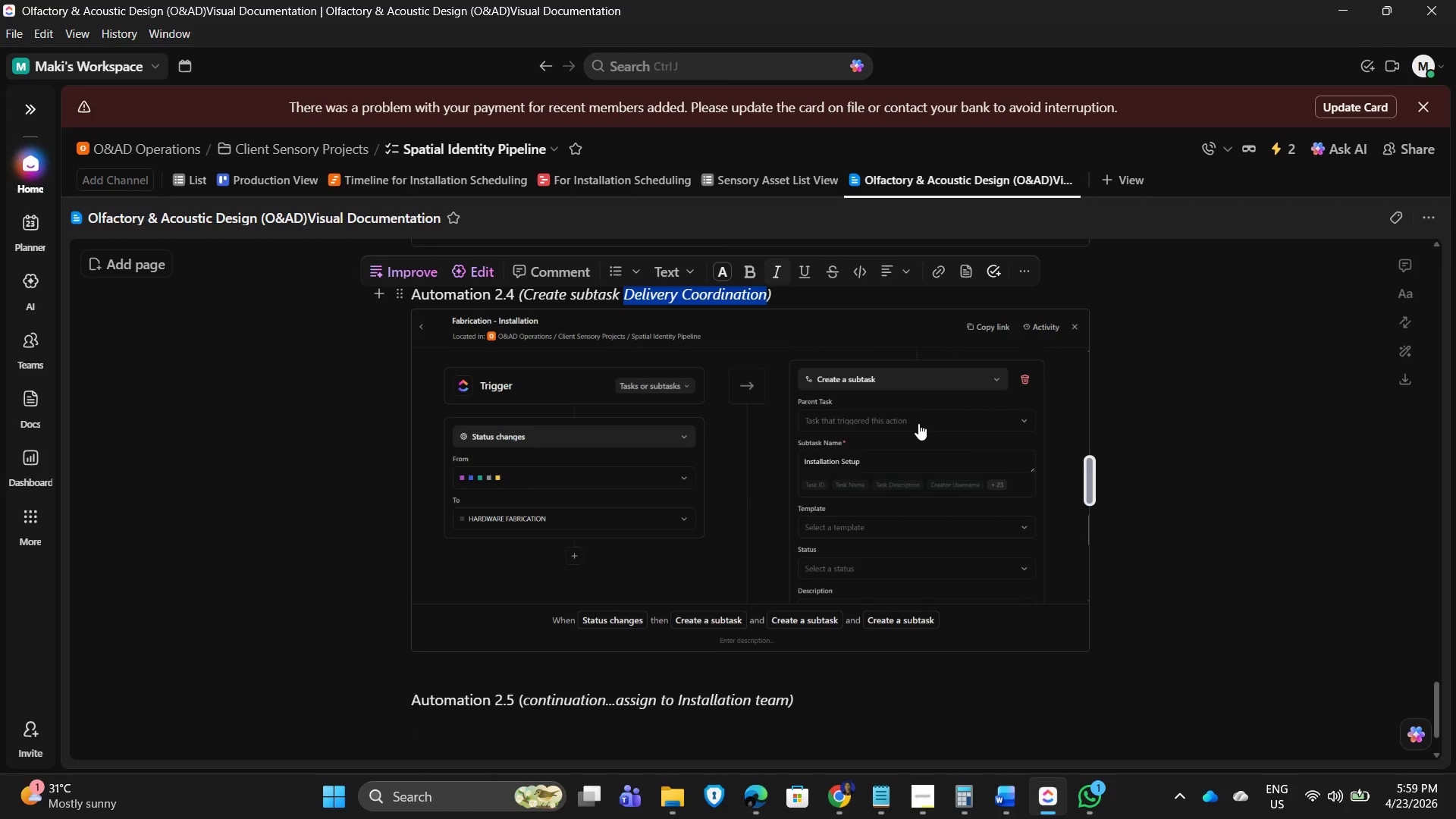 
type(Installation Setup)
 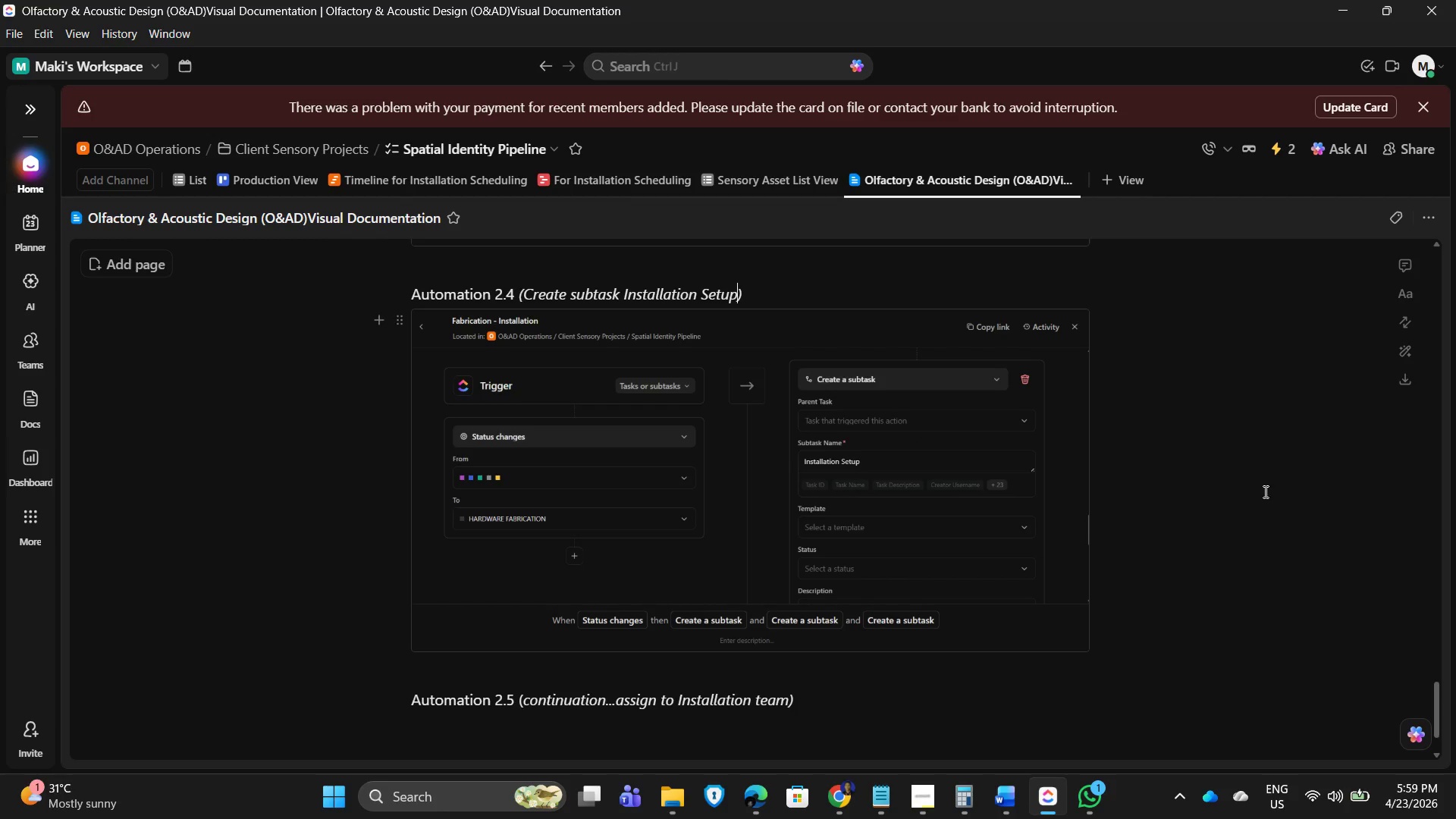 
left_click([1341, 512])
 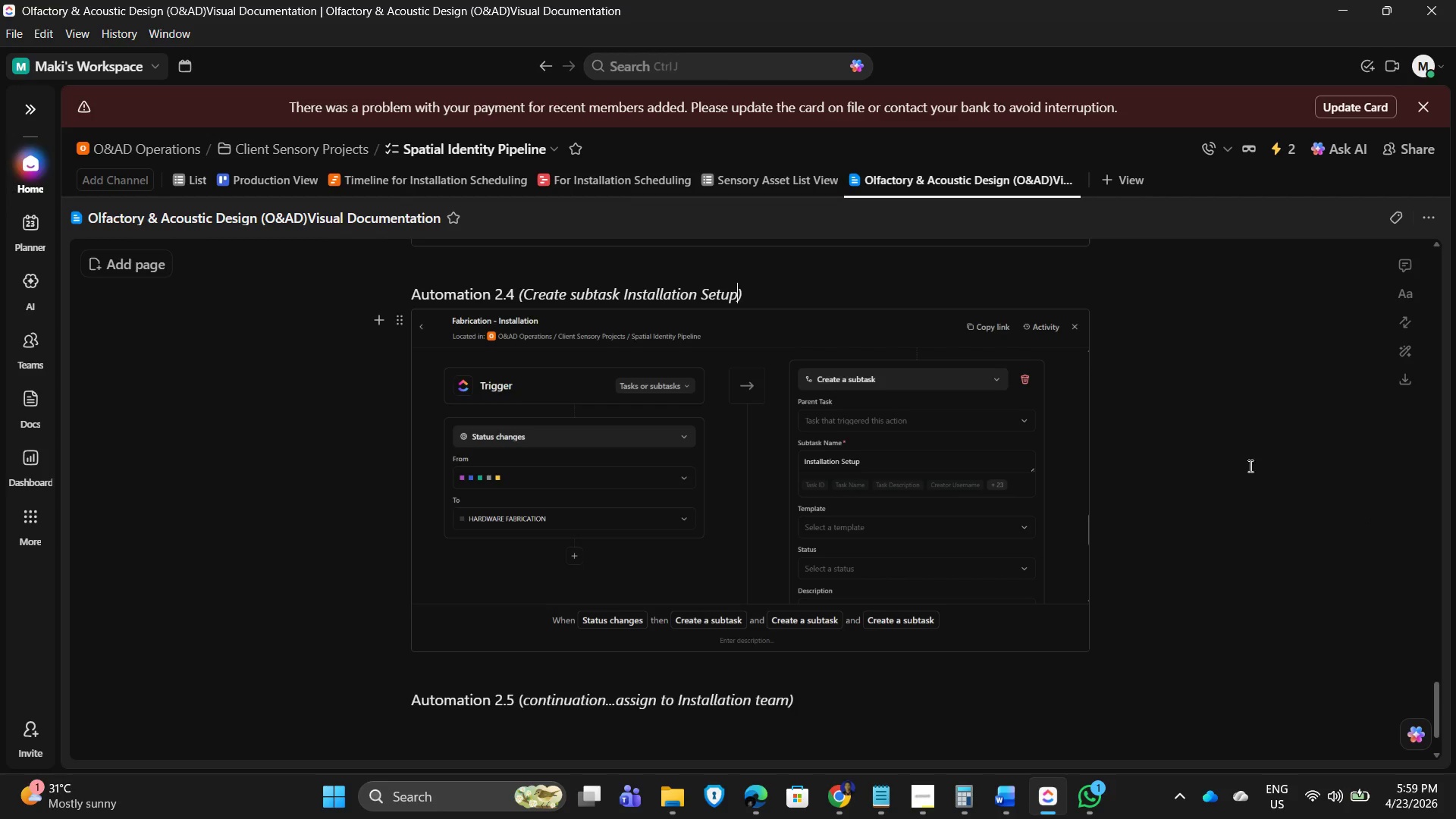 
scroll: coordinate [772, 611], scroll_direction: down, amount: 3.0
 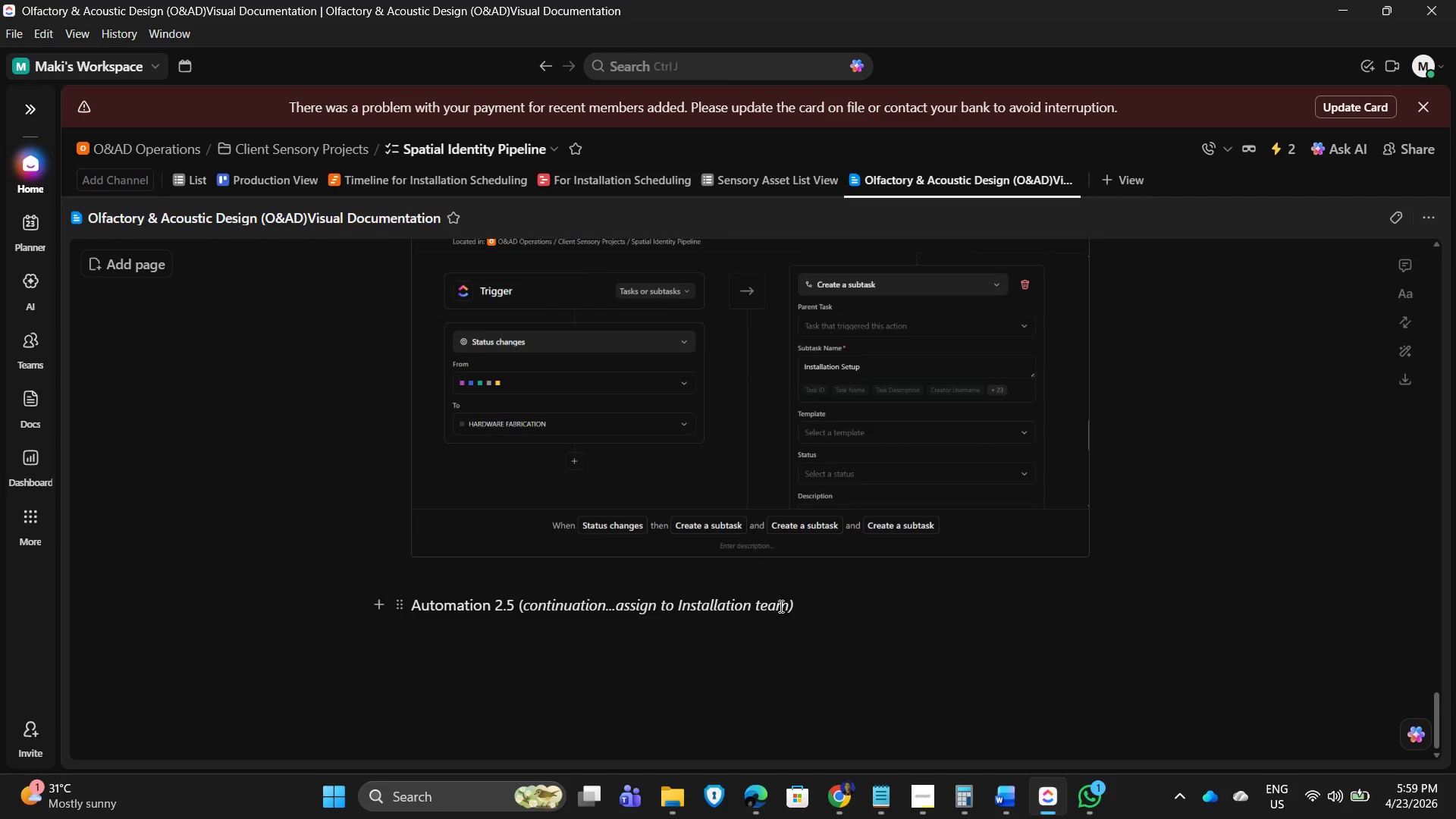 
left_click([824, 609])
 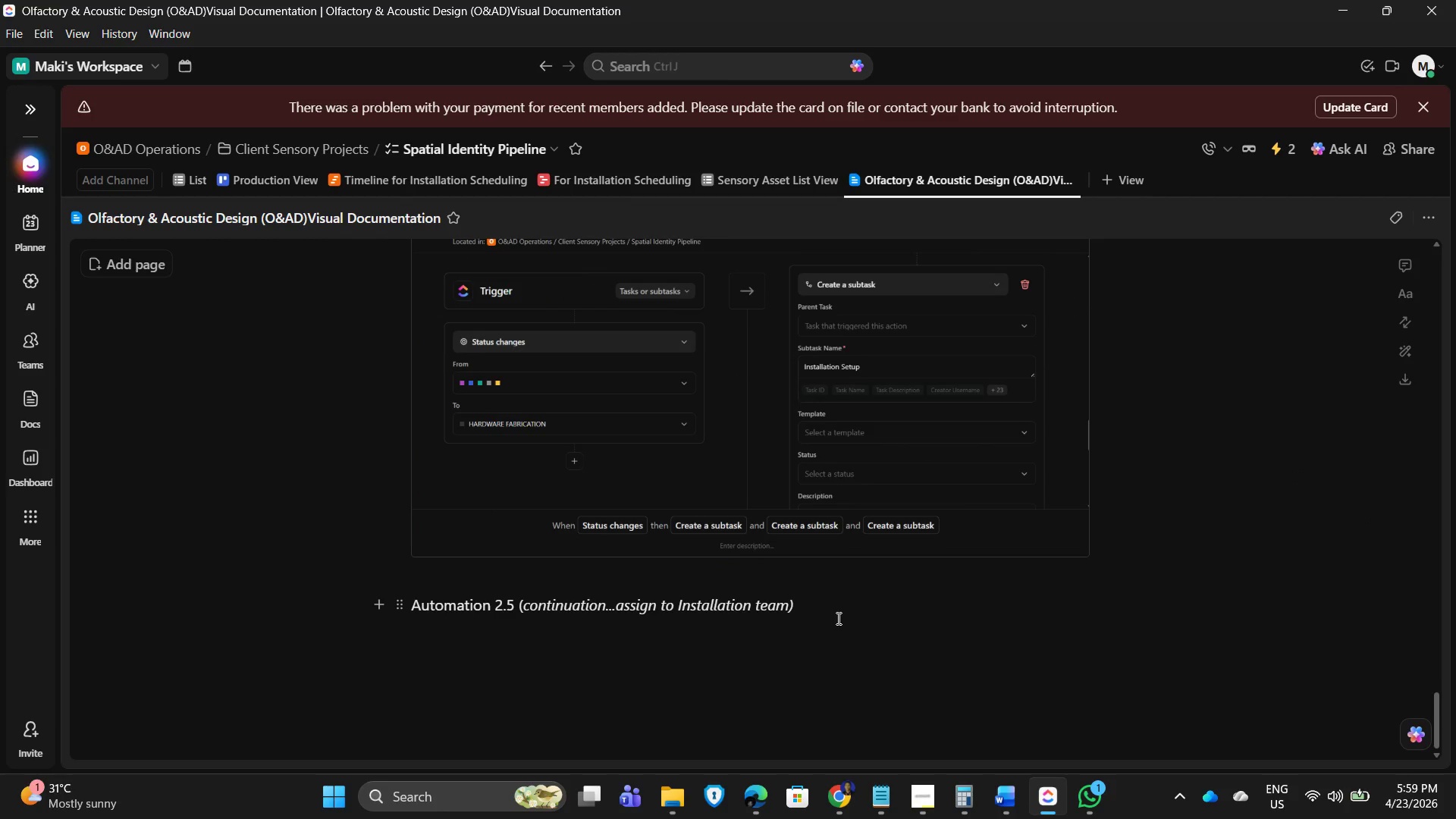 
key(Enter)
 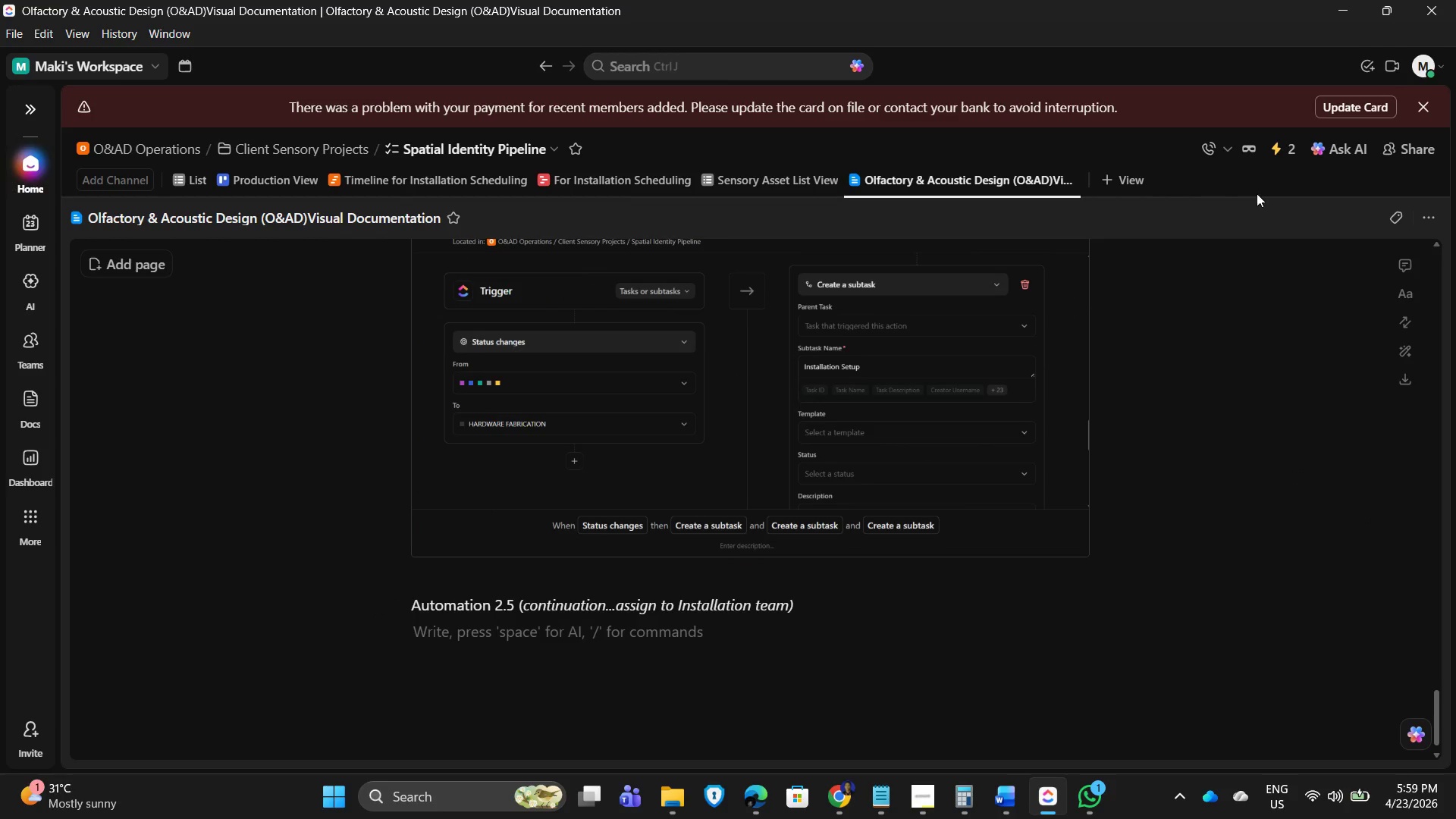 
left_click([1294, 149])
 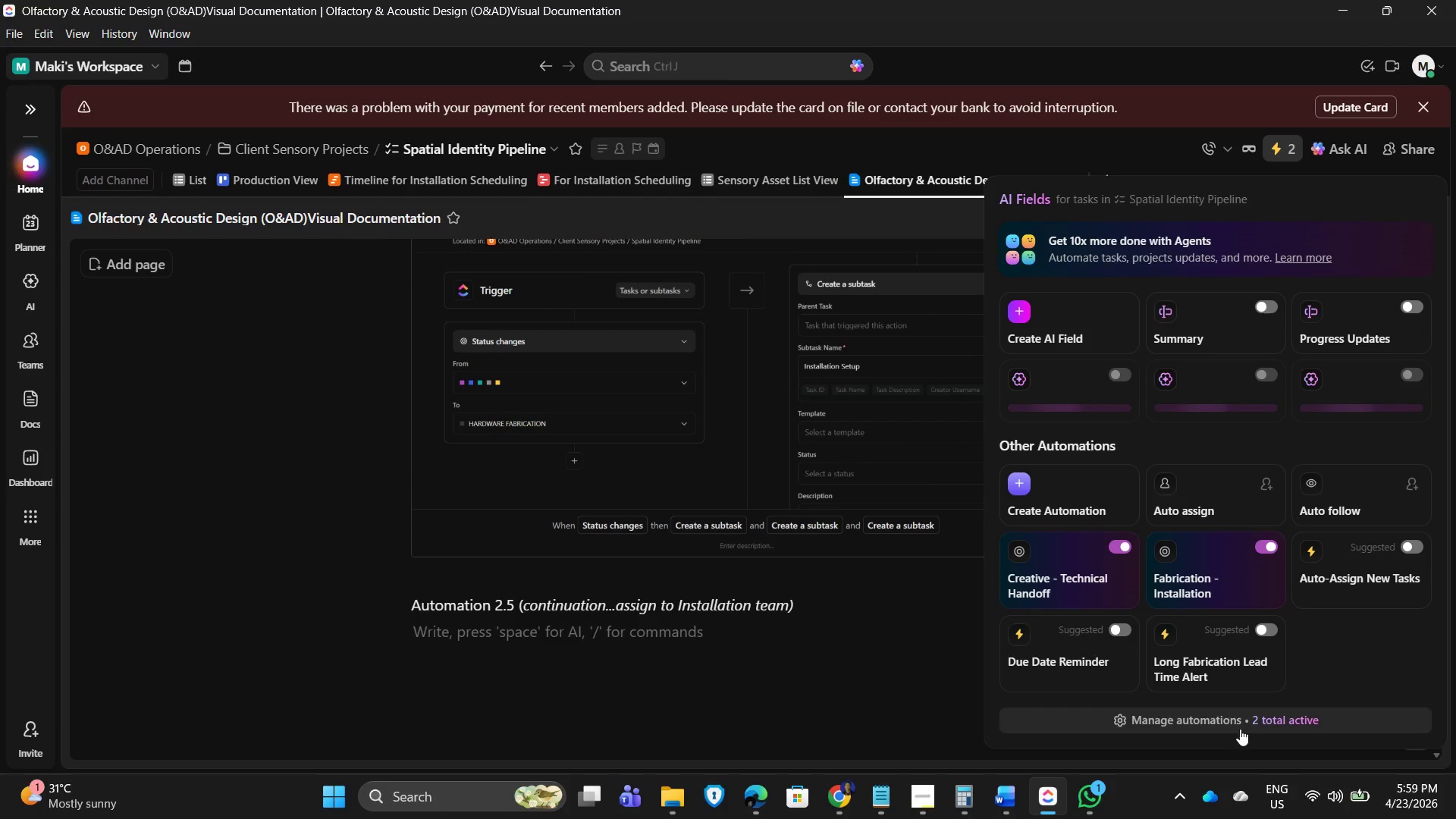 
left_click([1234, 709])
 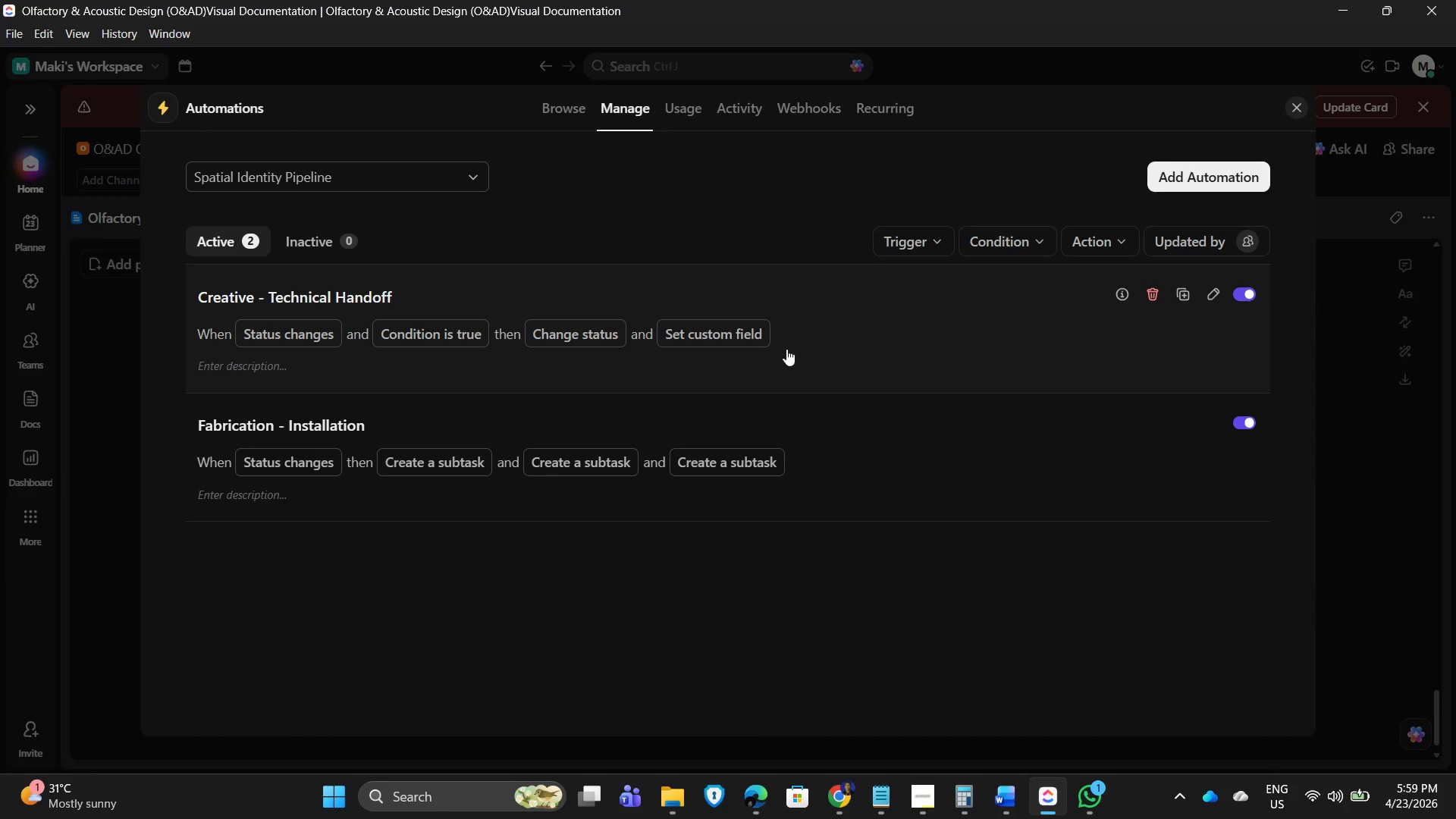 
left_click([875, 431])
 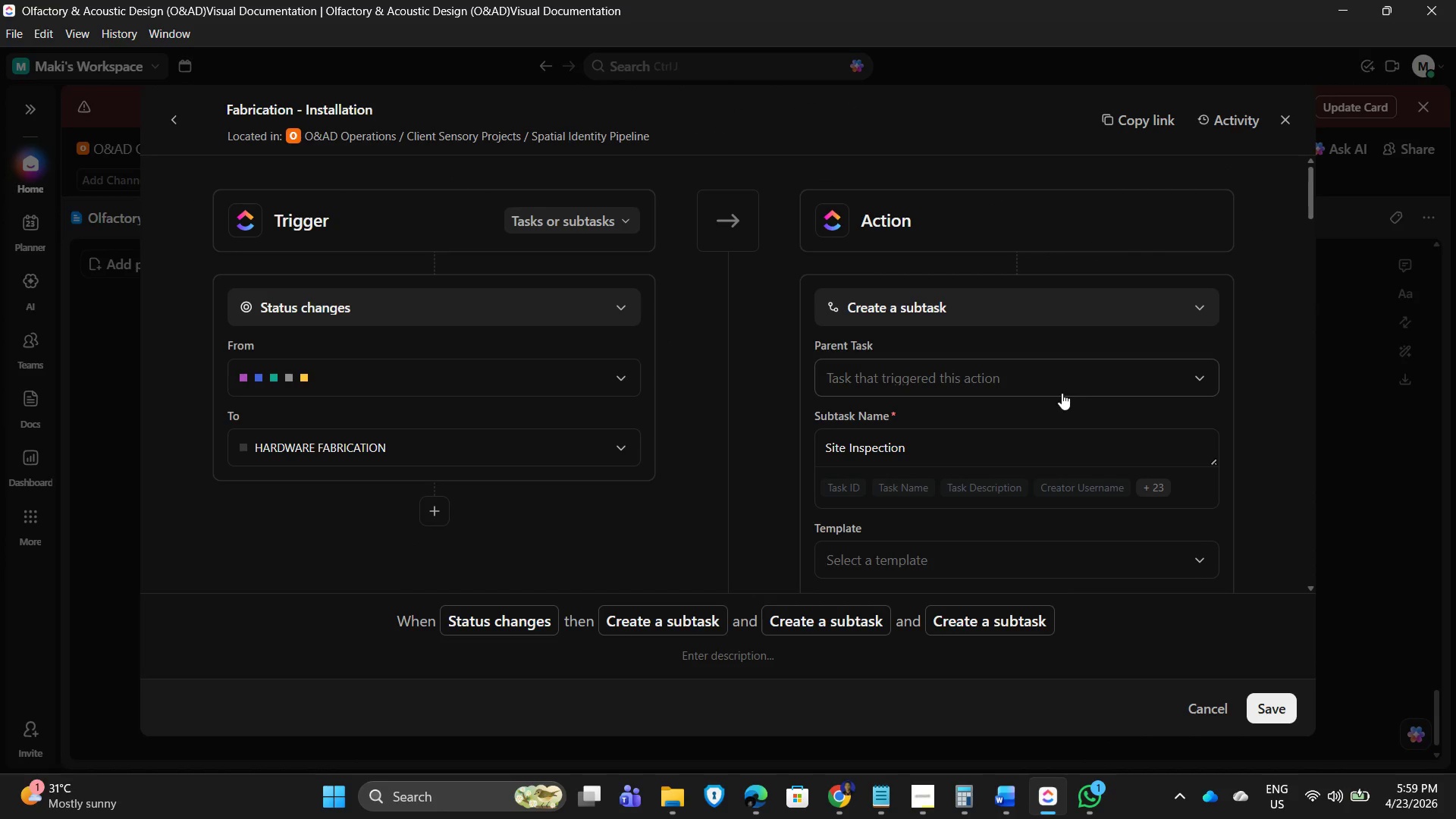 
scroll: coordinate [1056, 400], scroll_direction: down, amount: 19.0
 